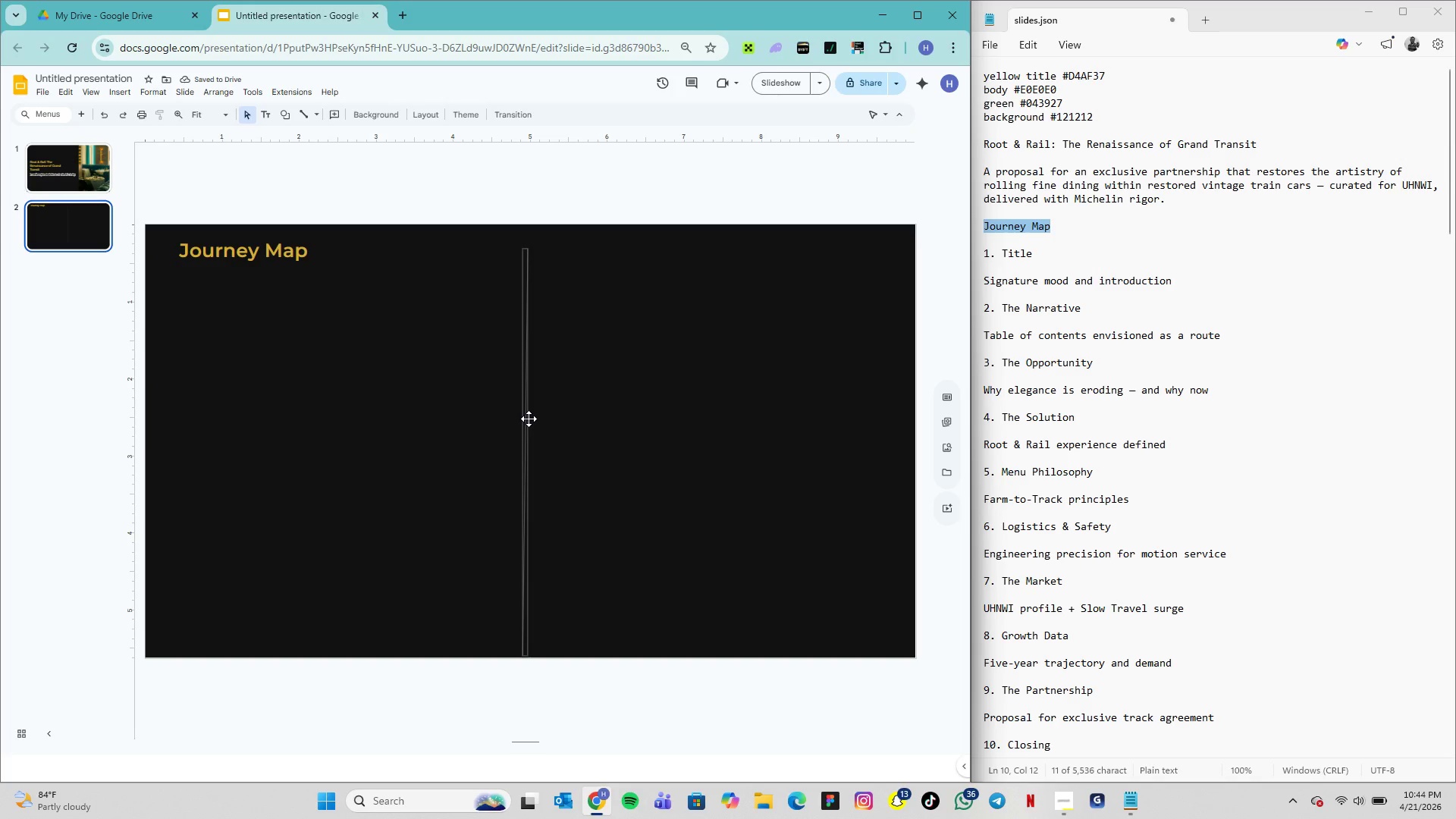 
left_click([529, 419])
 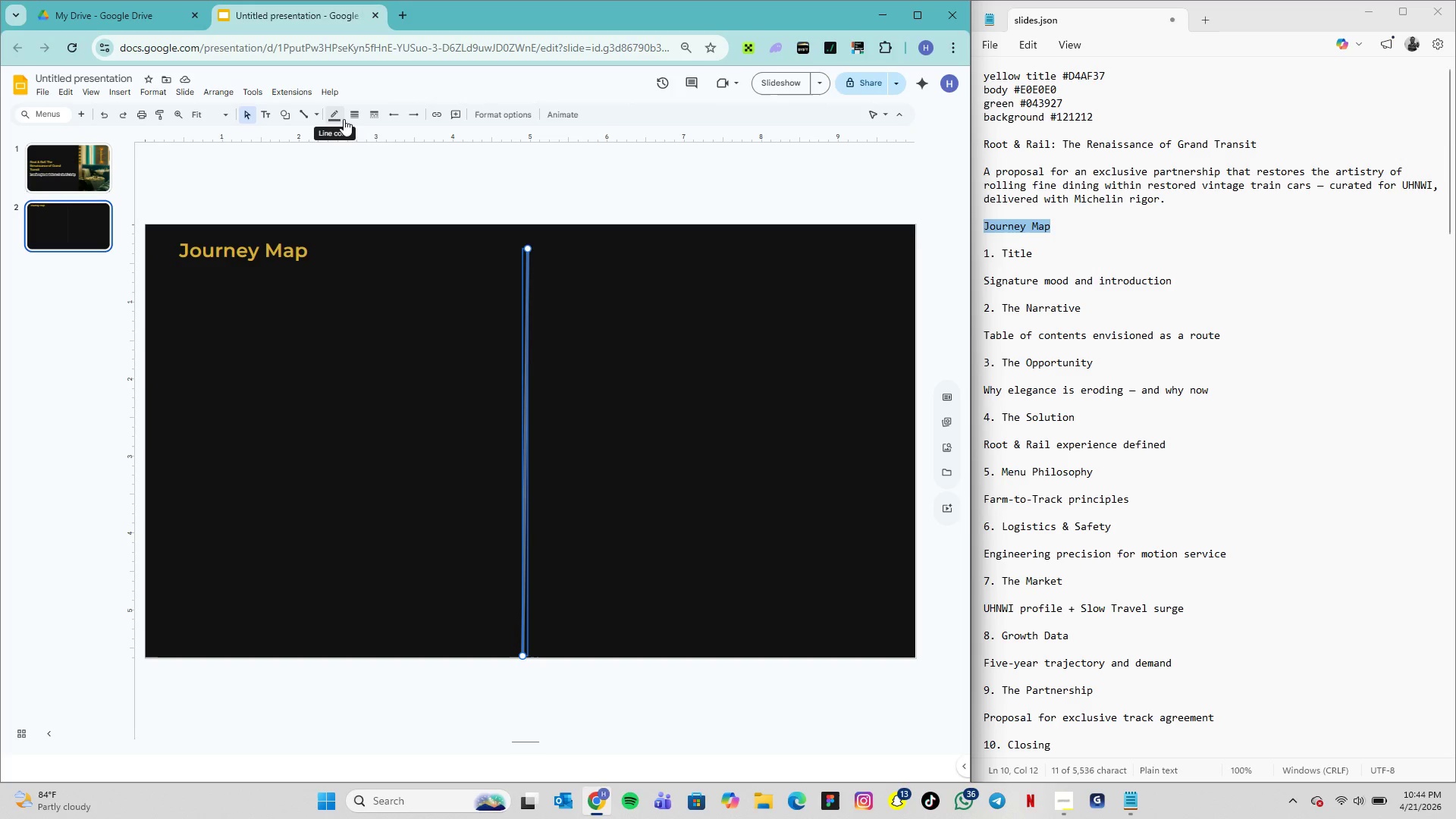 
left_click([358, 122])
 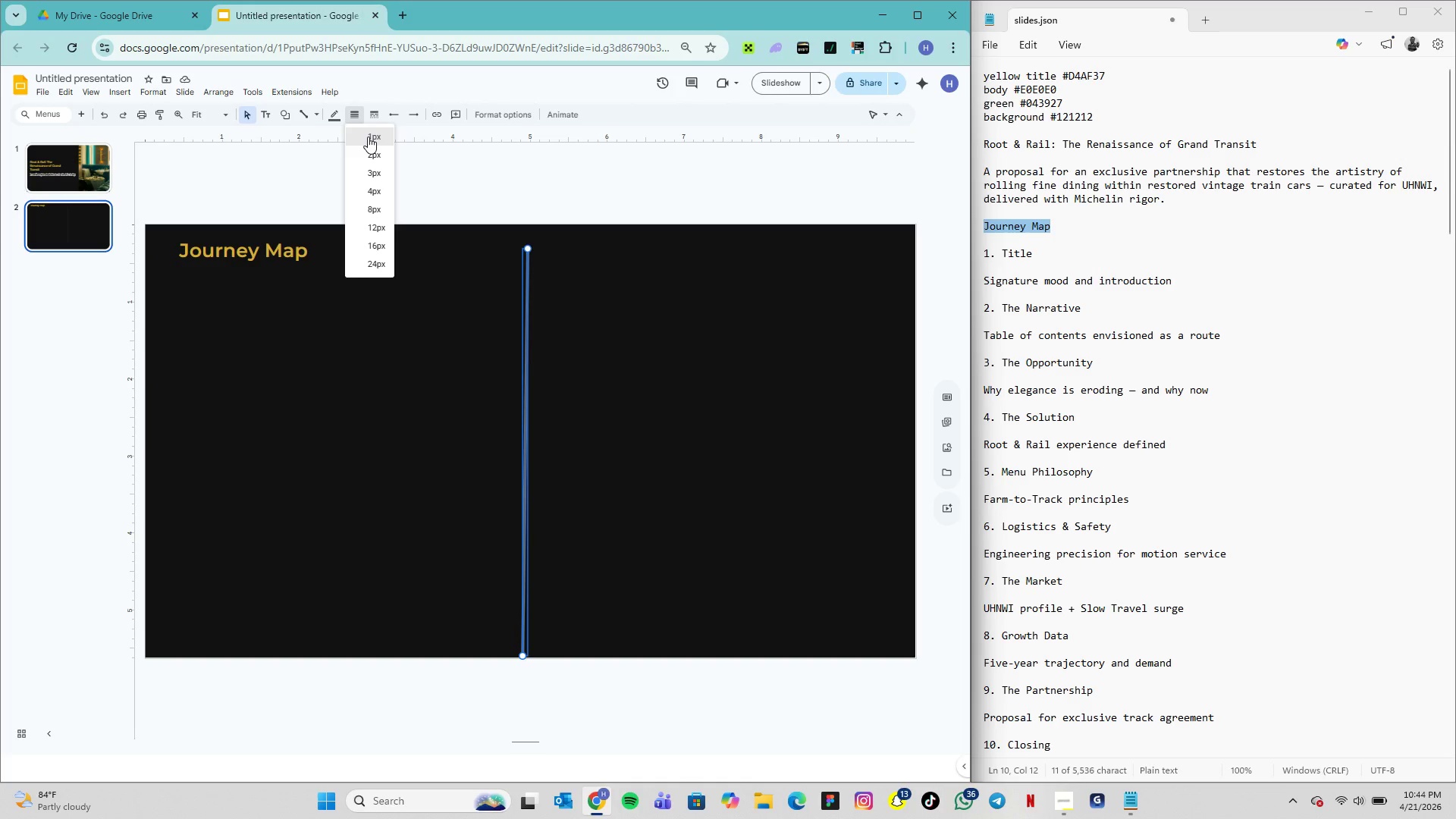 
left_click([368, 136])
 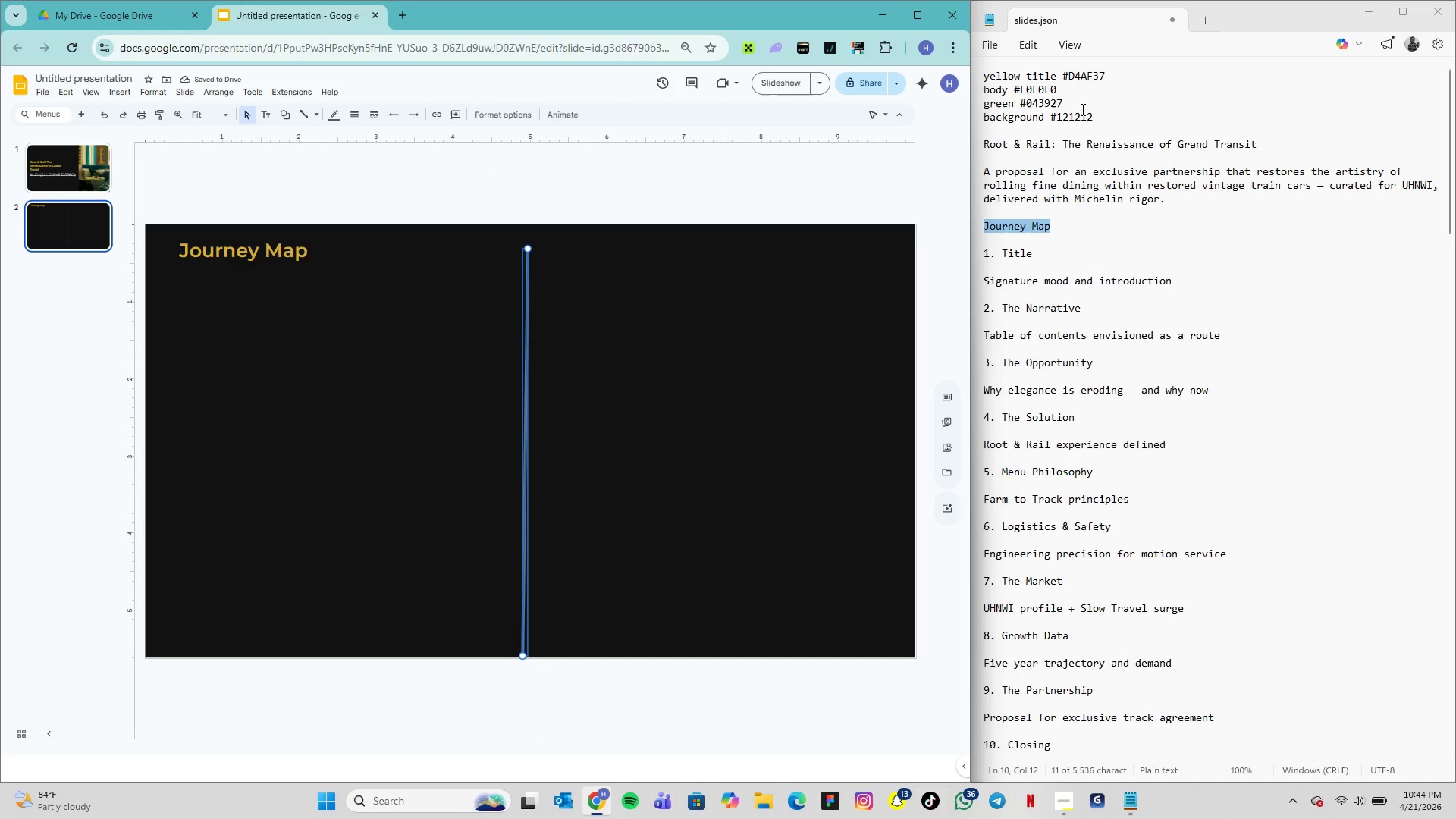 
left_click_drag(start_coordinate=[1062, 102], to_coordinate=[1019, 99])
 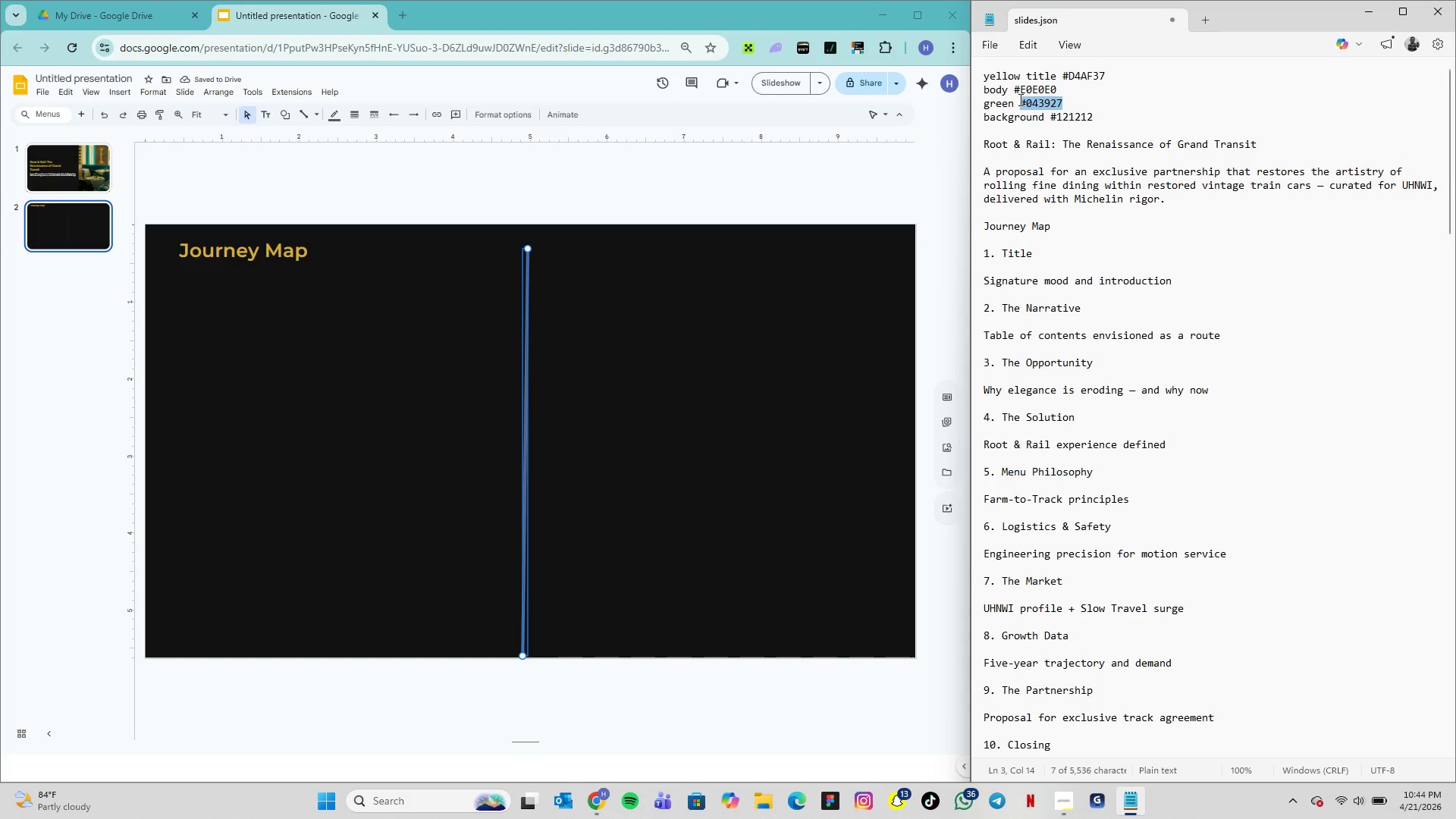 
key(Control+C)
 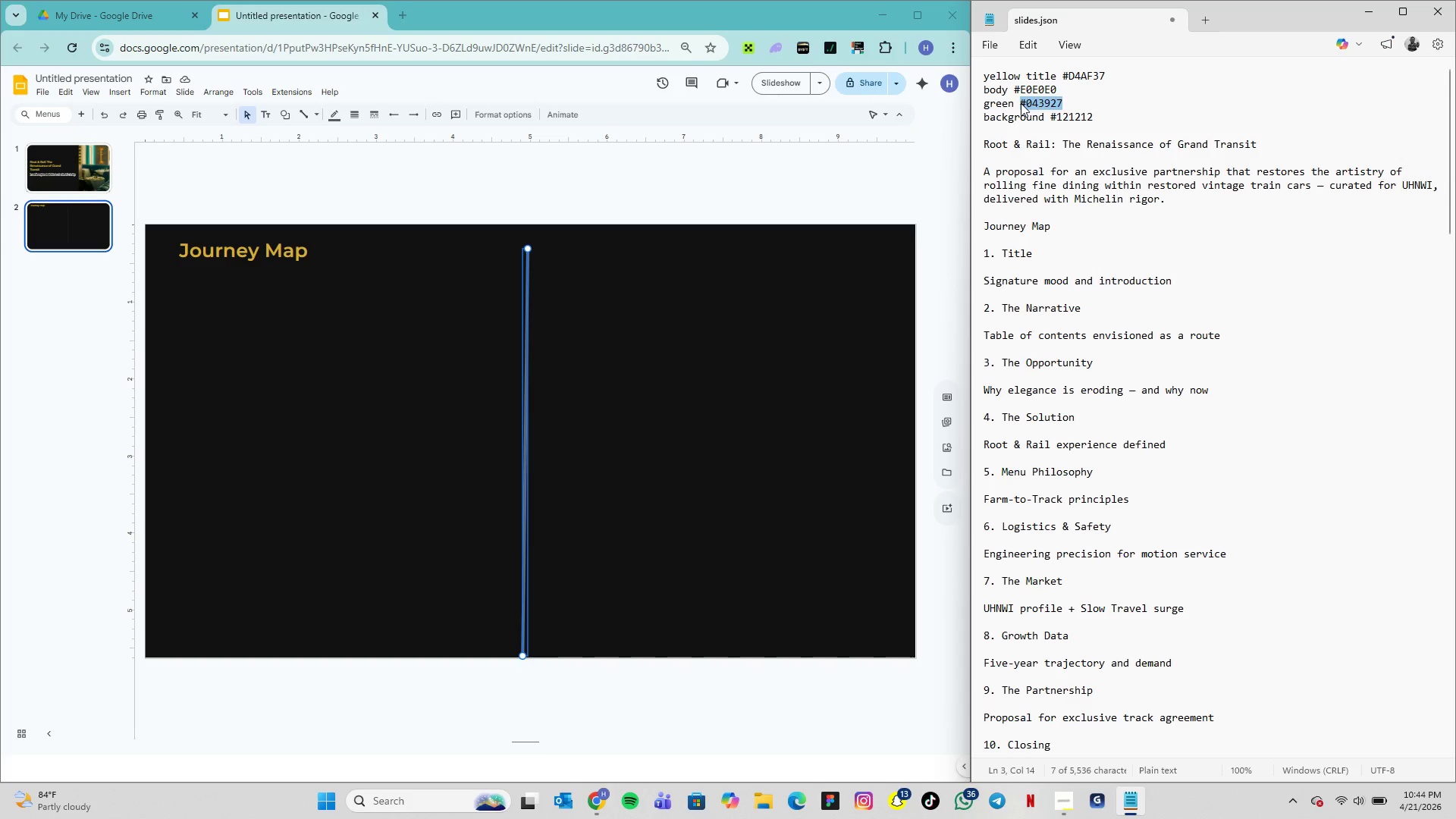 
key(Control+C)
 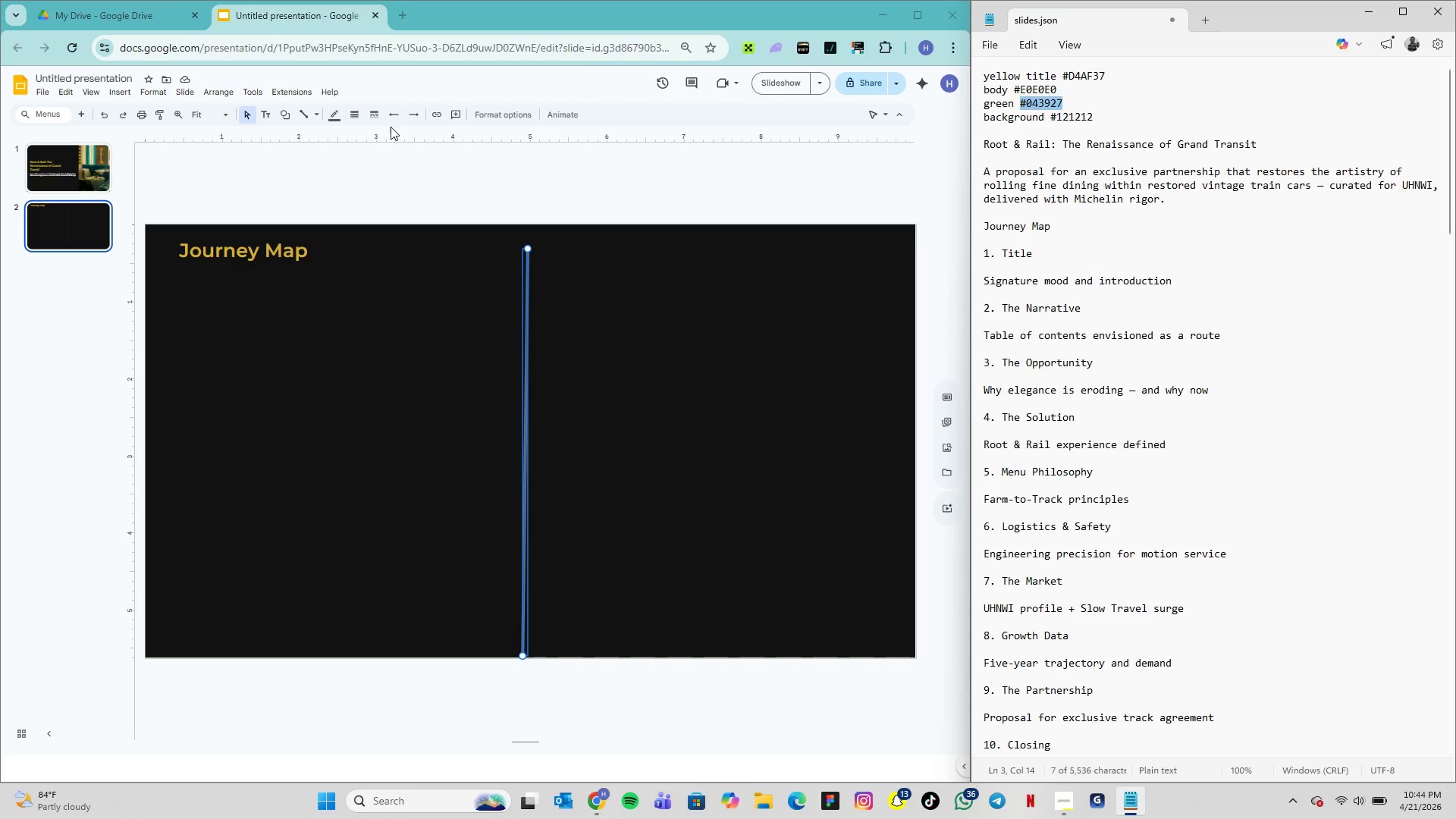 
left_click([340, 117])
 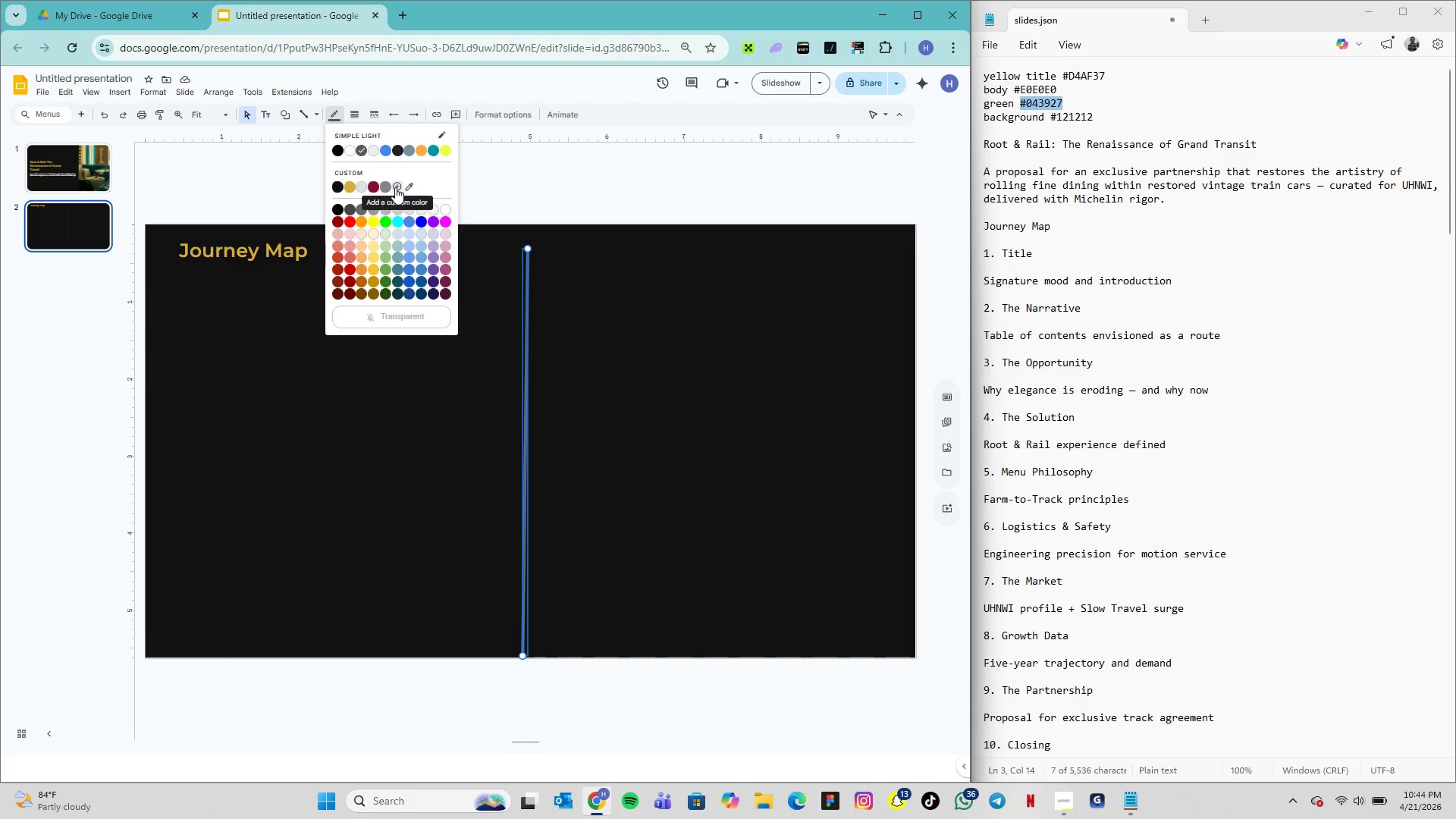 
left_click([395, 187])
 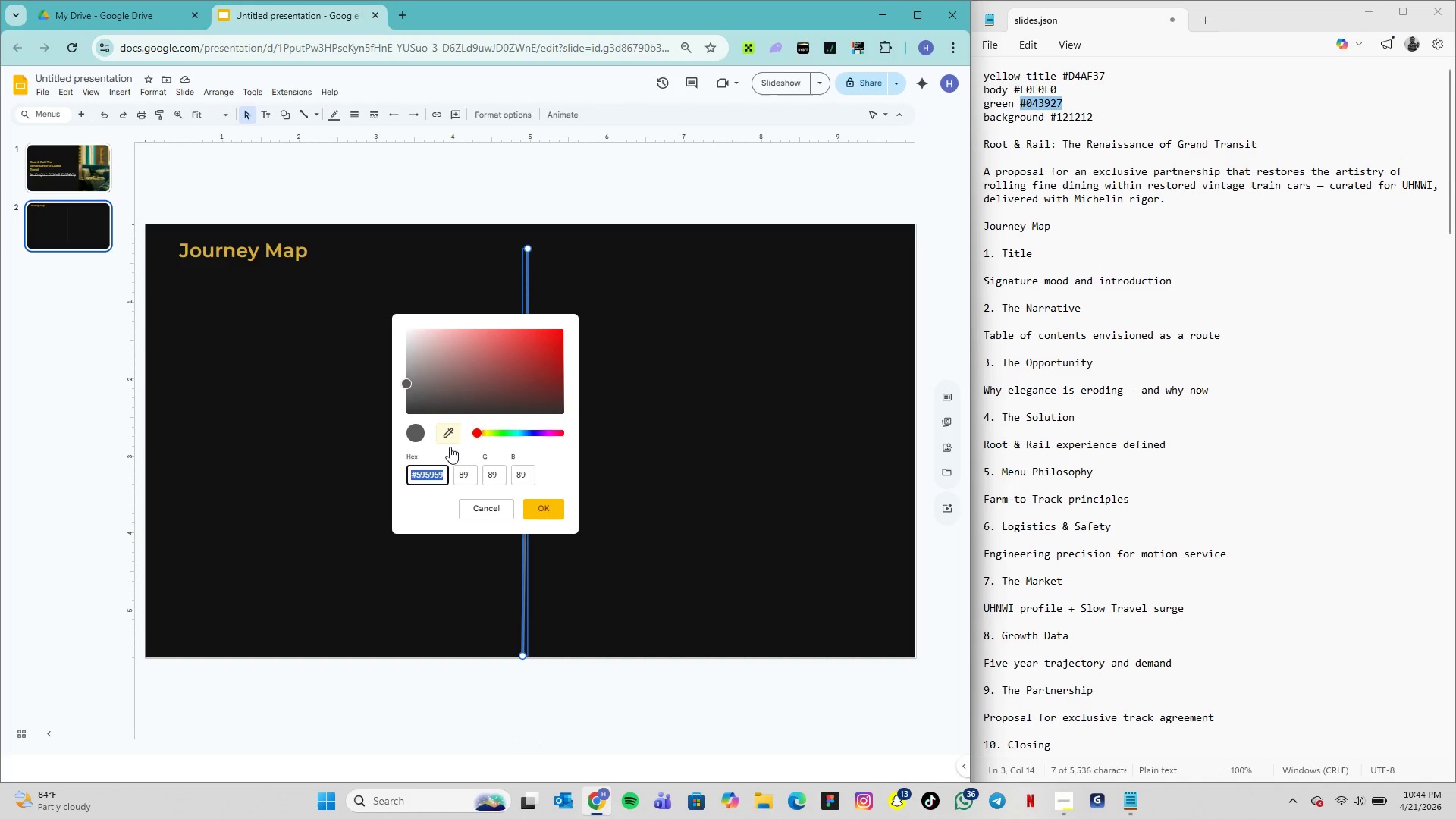 
key(Control+V)
 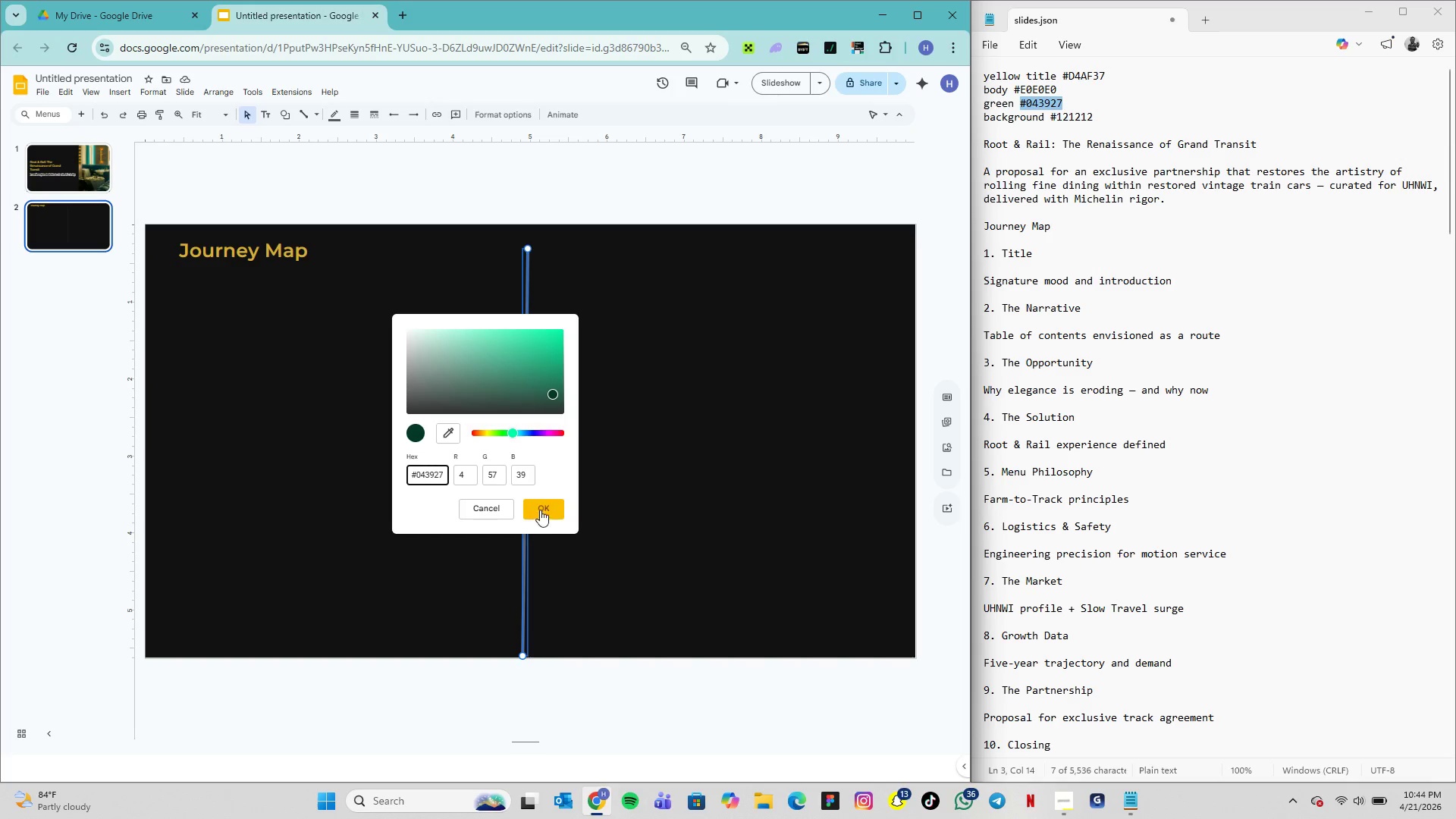 
left_click([545, 510])
 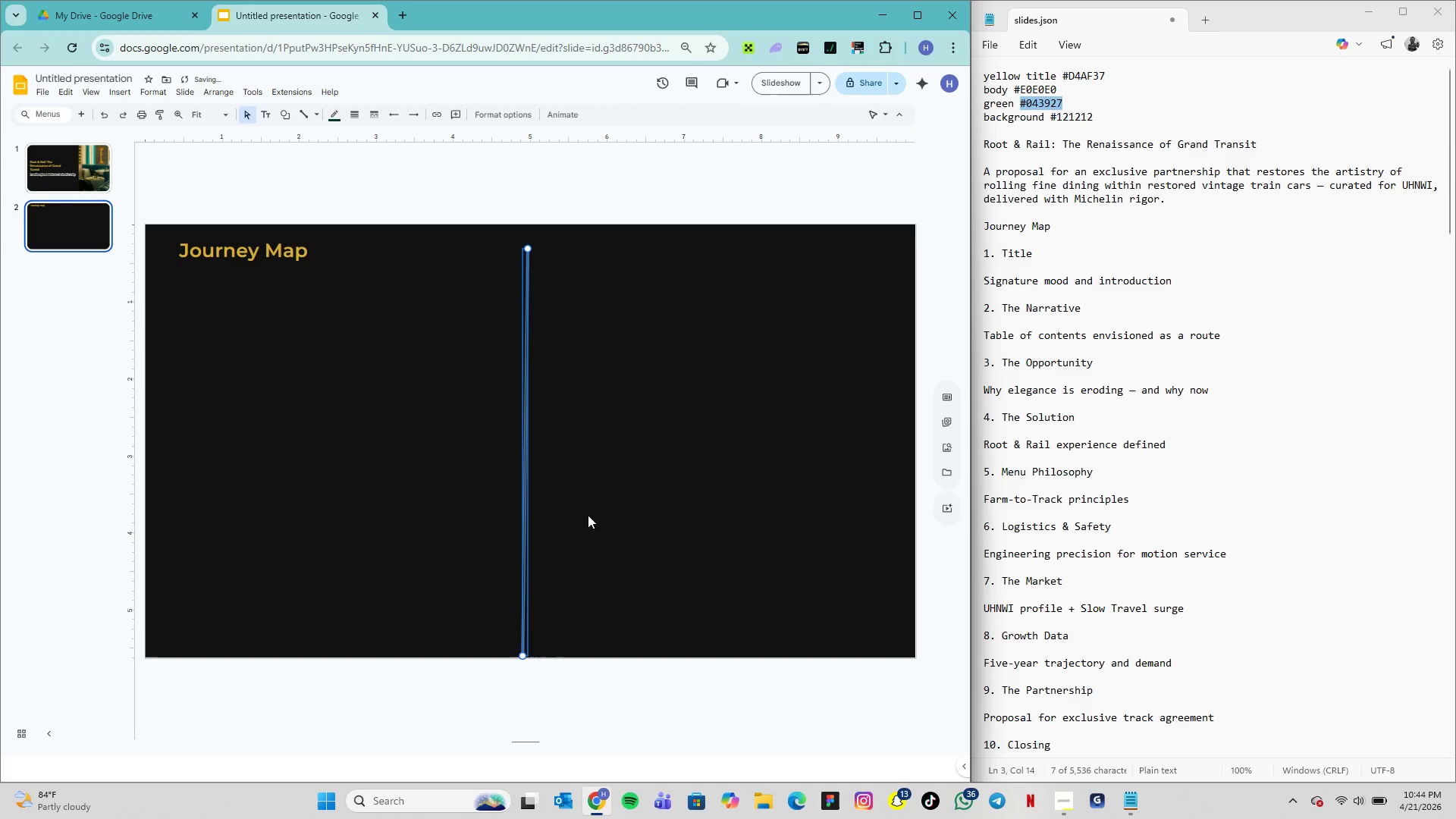 
left_click([591, 508])
 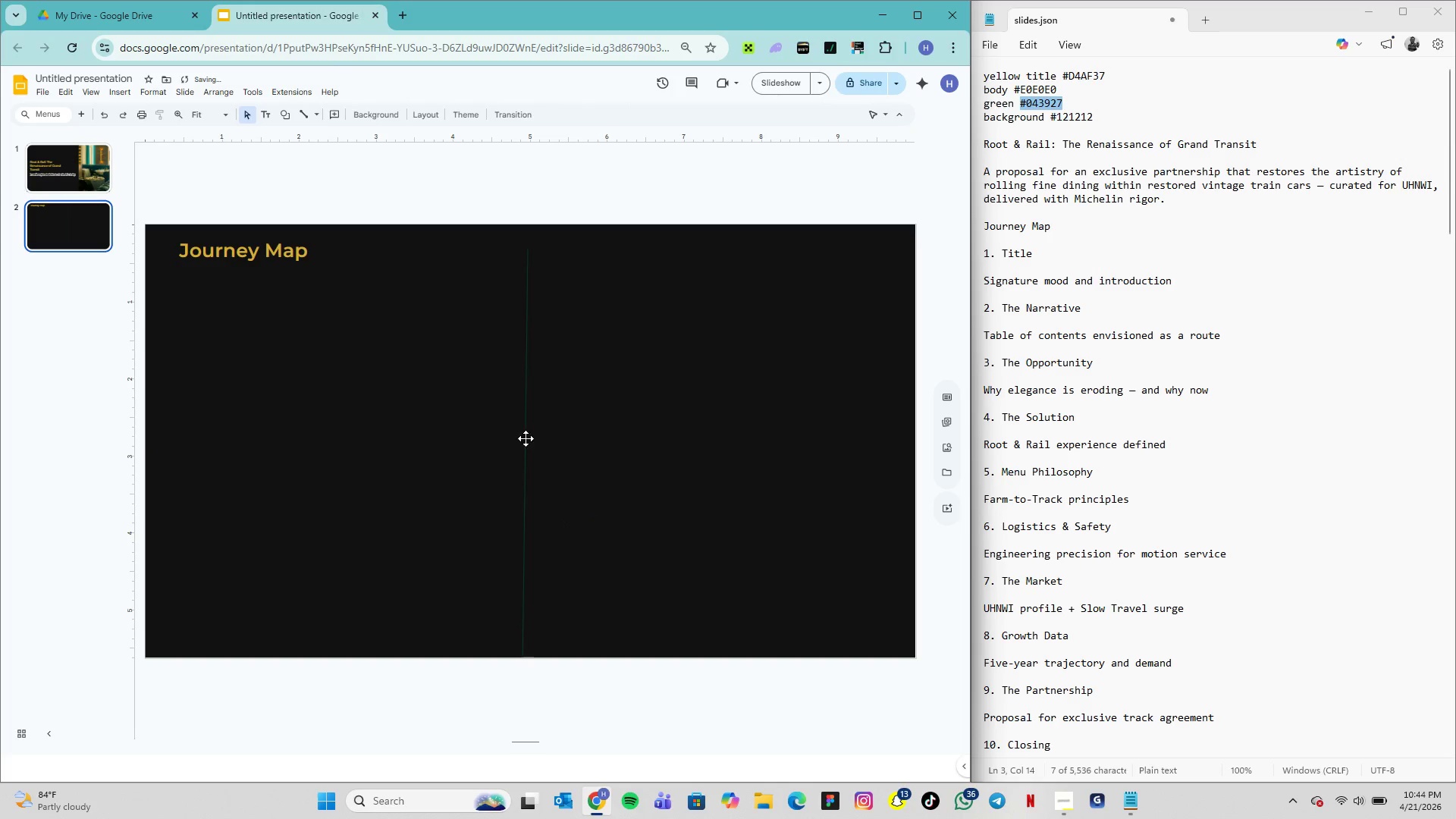 
left_click([526, 440])
 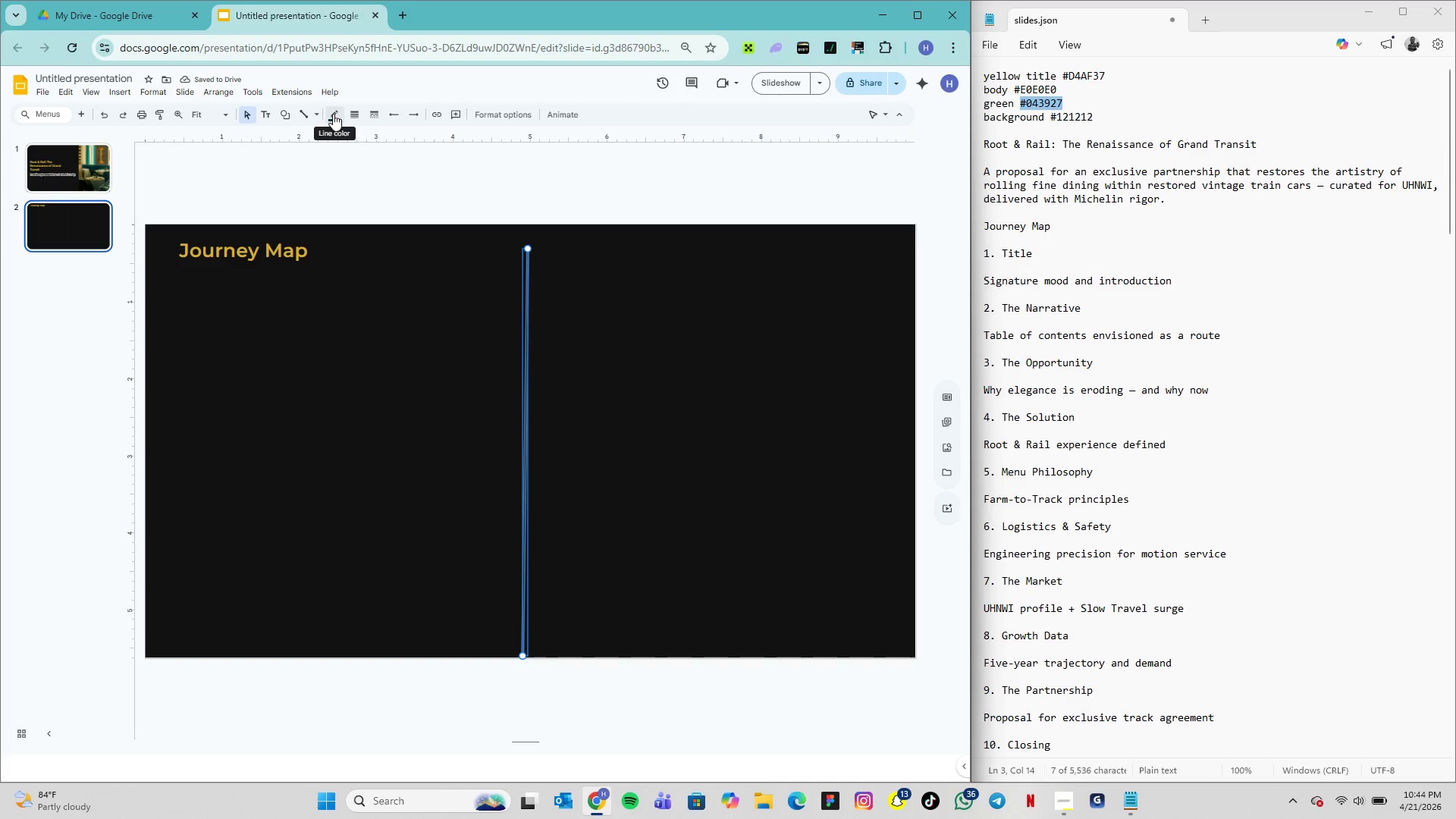 
left_click([353, 116])
 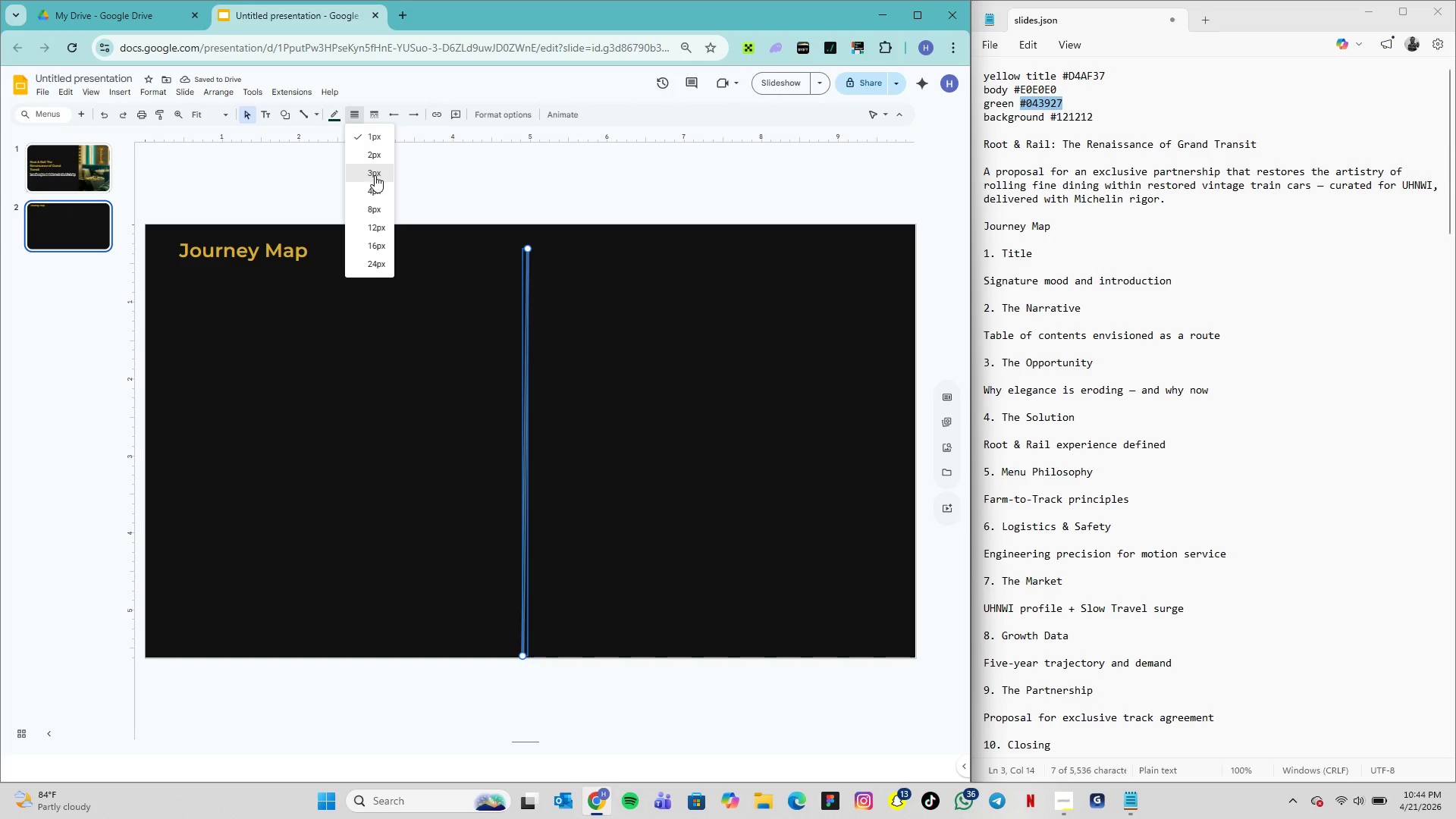 
left_click([375, 175])
 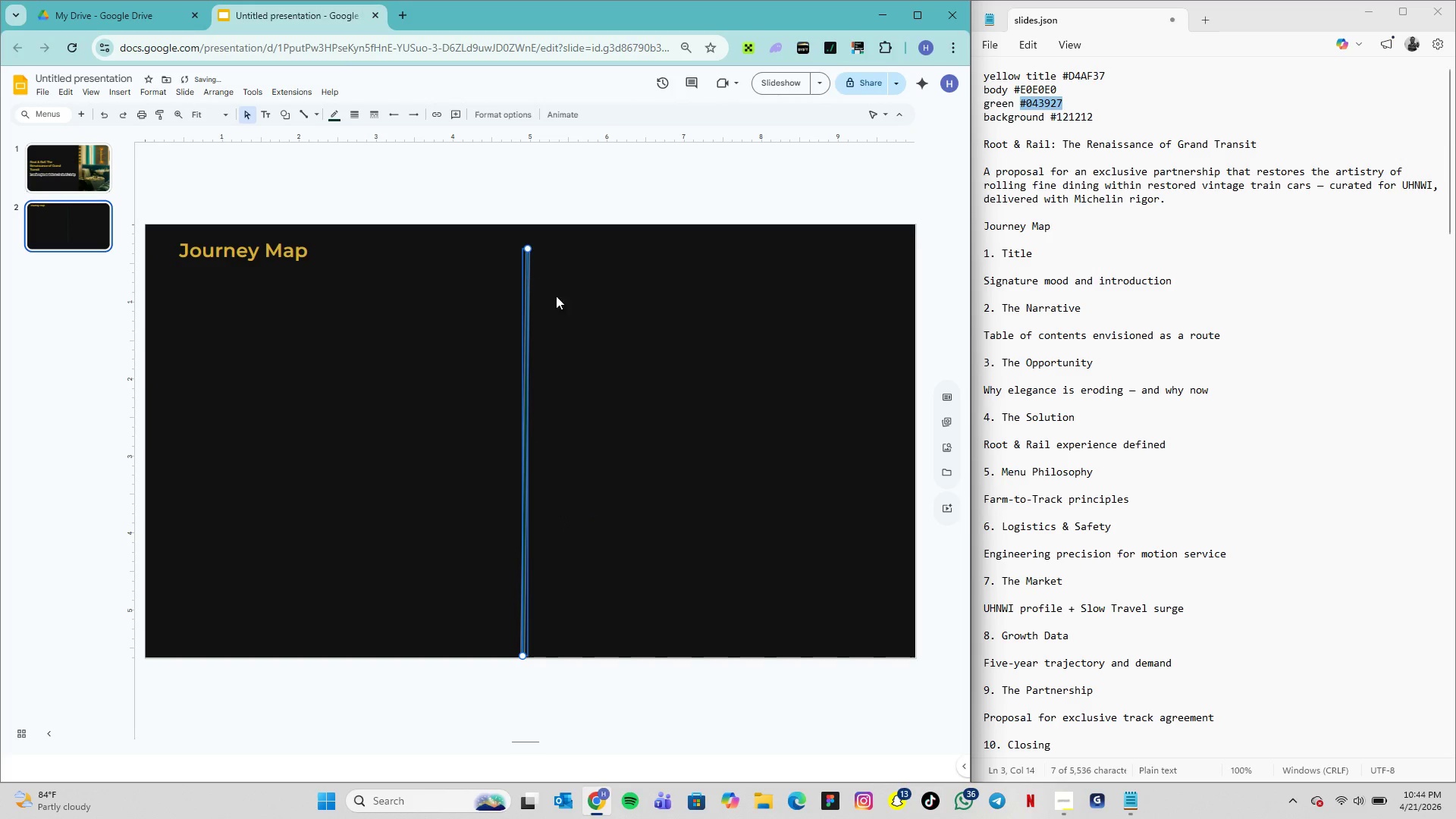 
left_click([592, 331])
 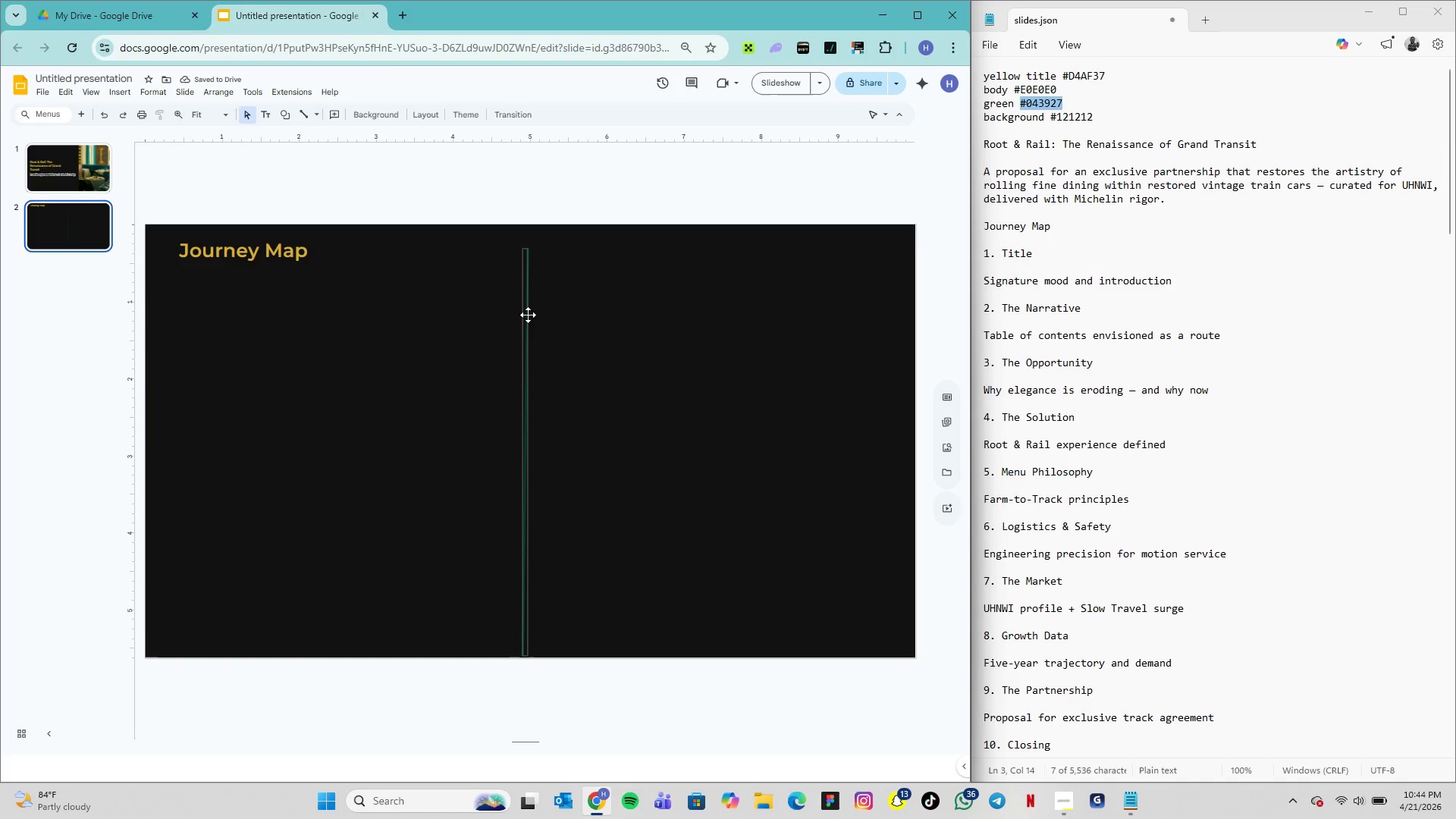 
left_click([528, 315])
 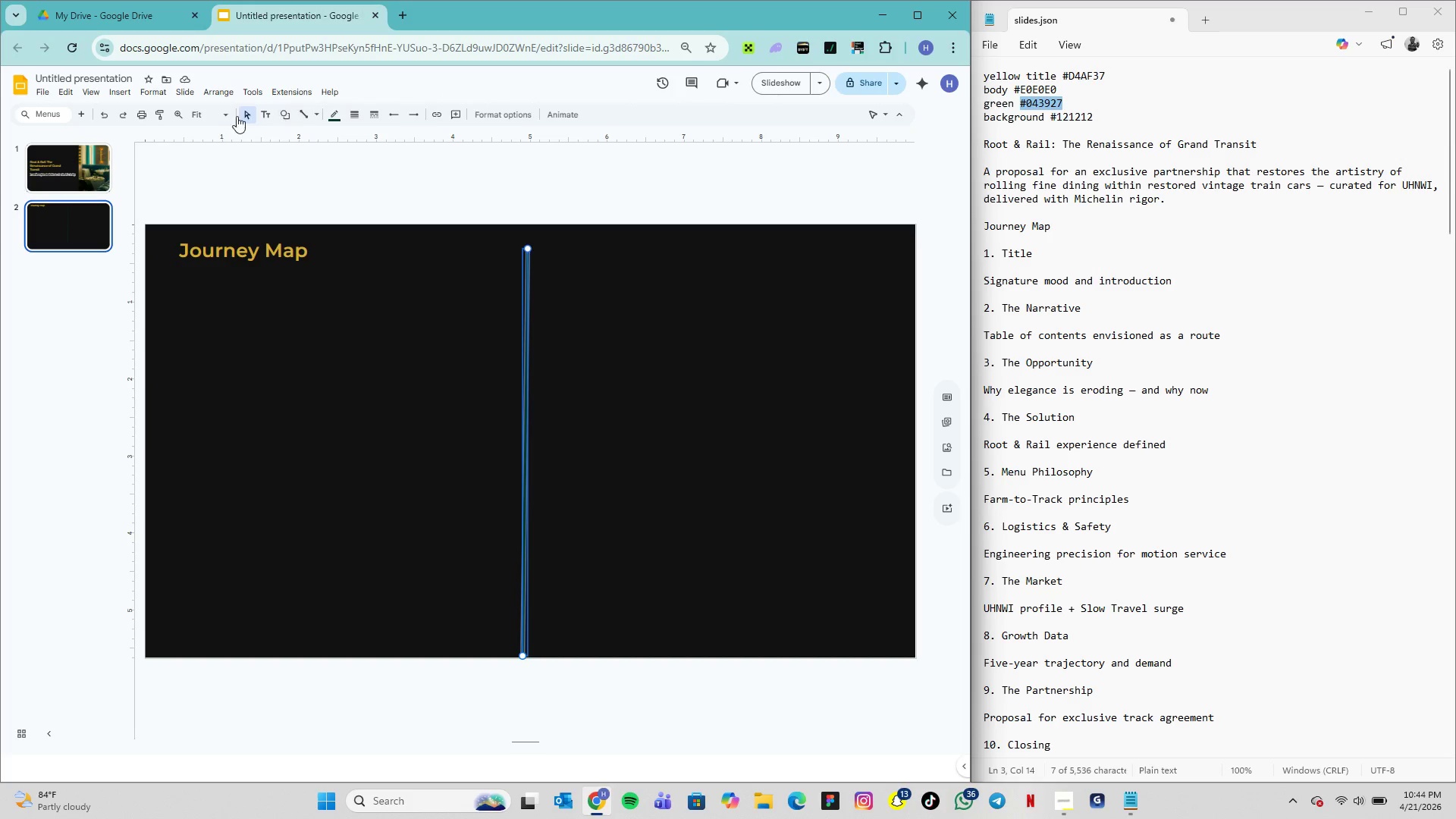 
wait(9.58)
 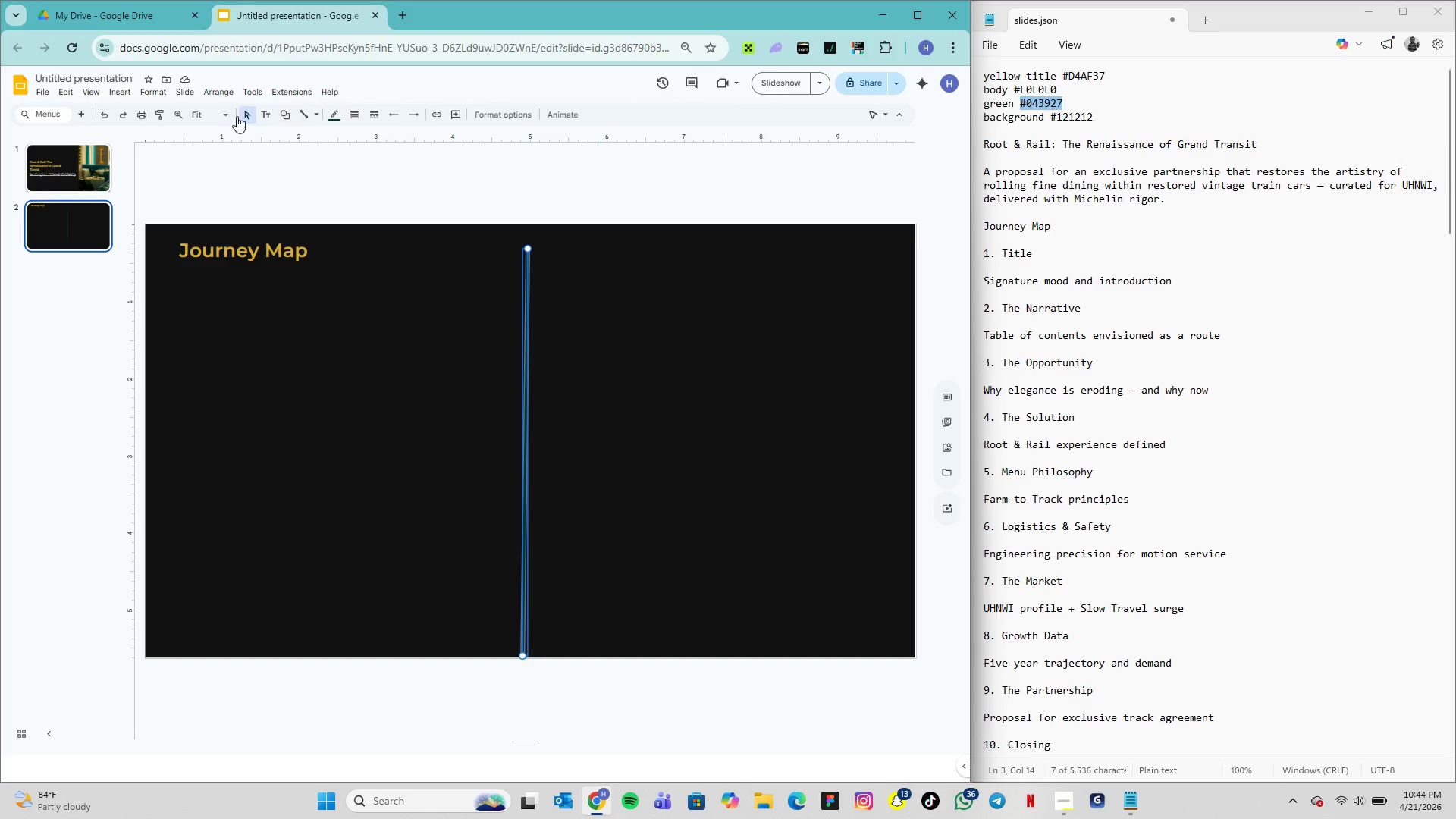 
left_click([539, 293])
 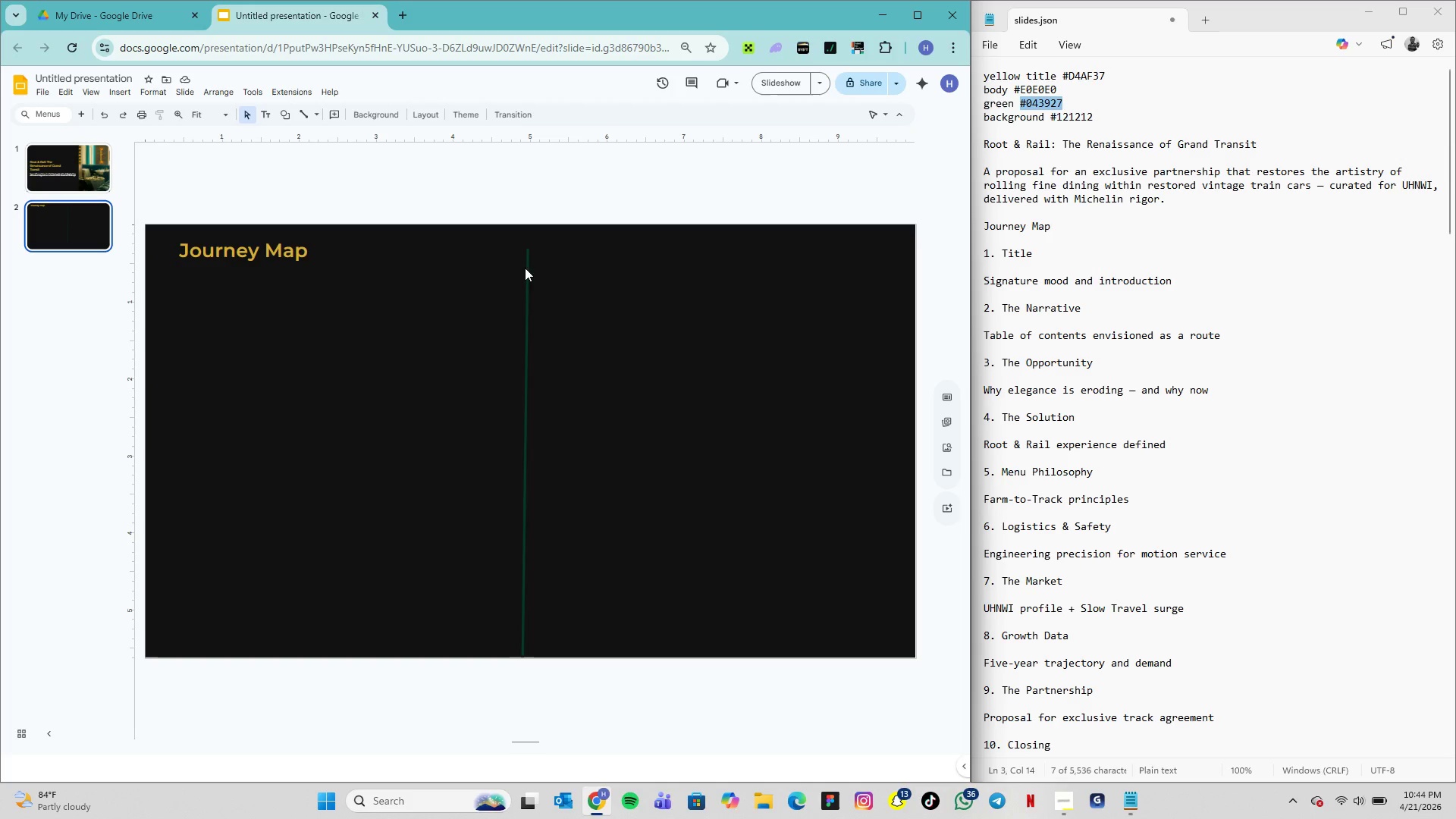 
wait(5.45)
 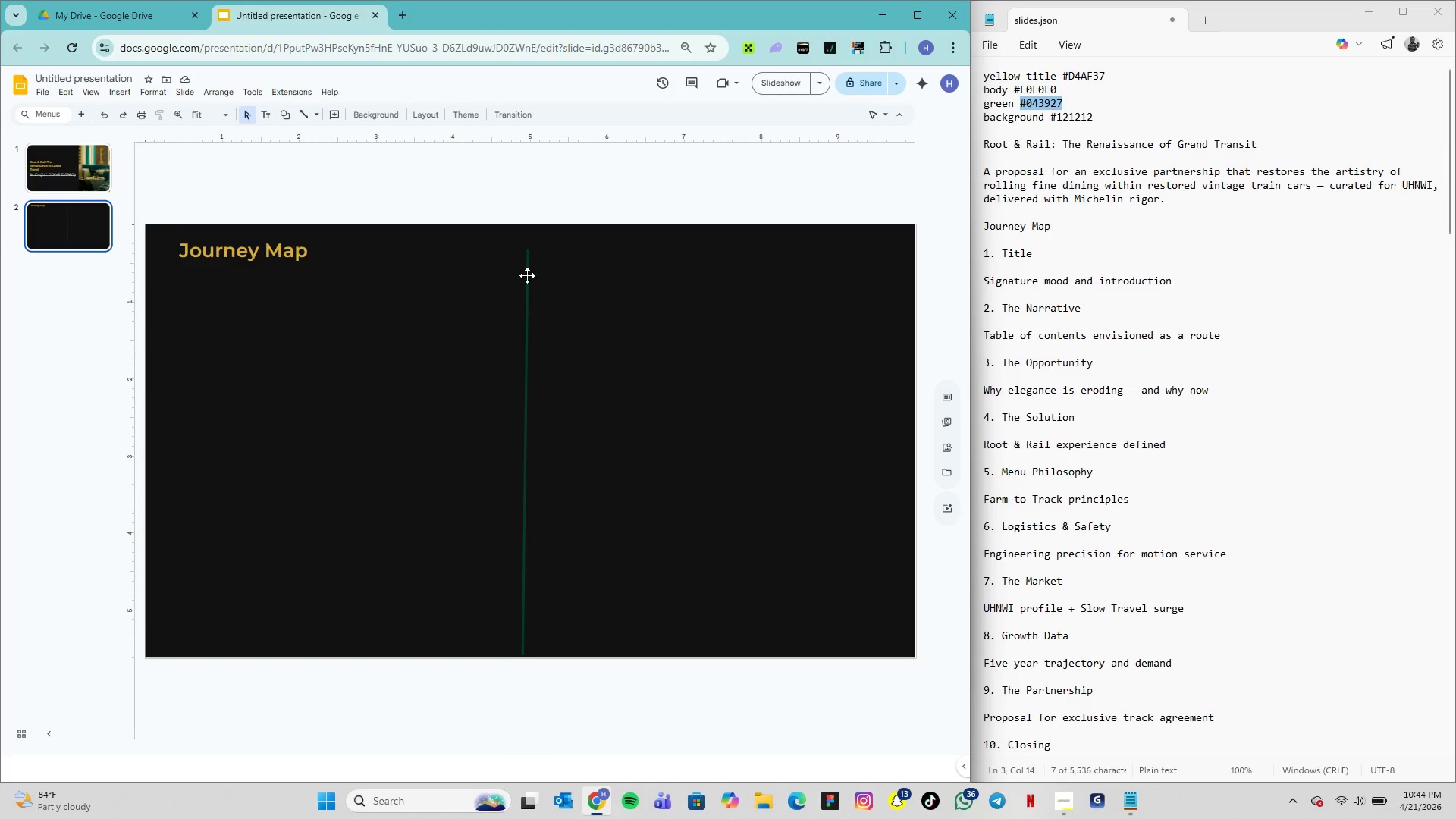 
left_click([529, 253])
 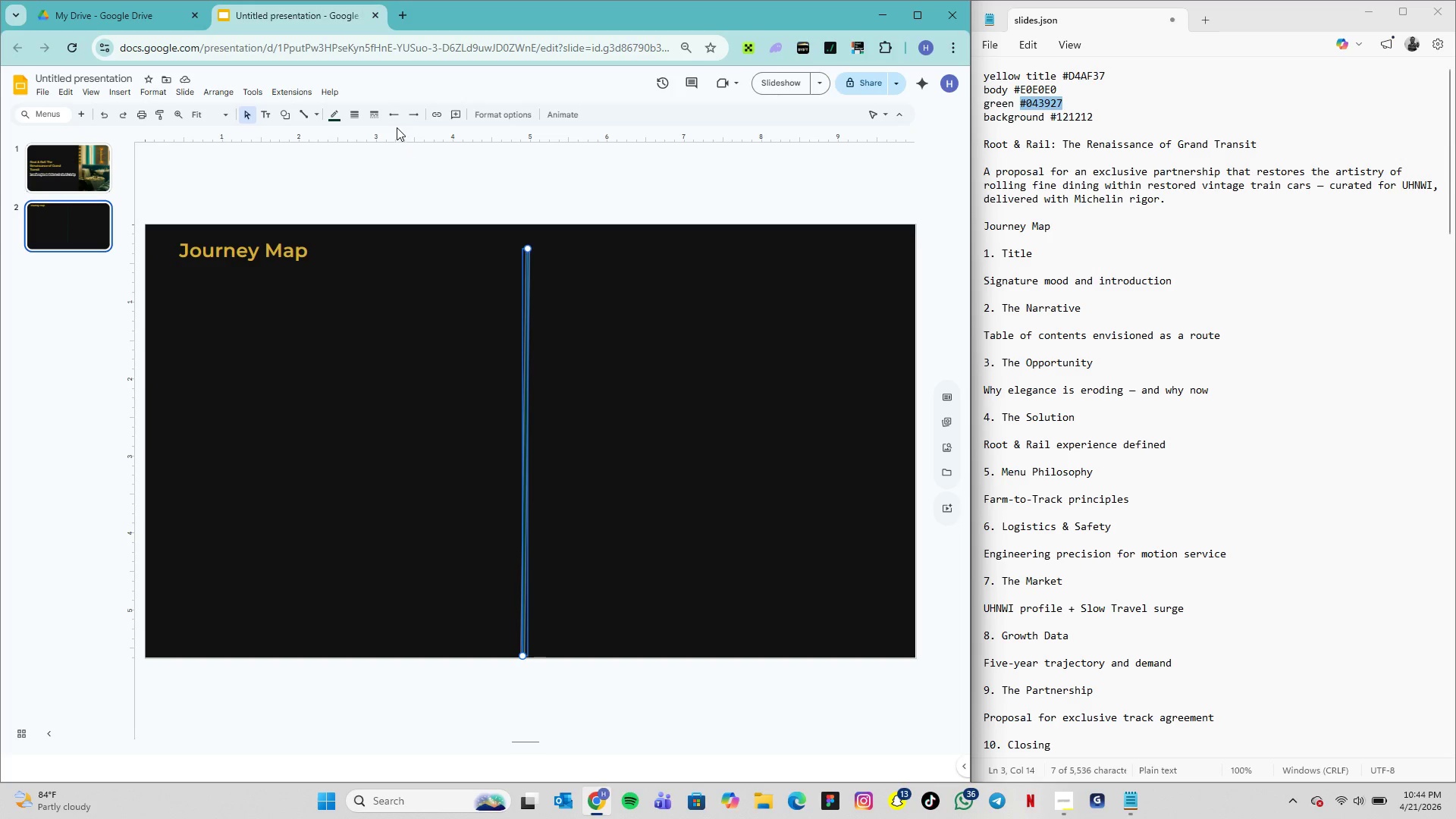 
mouse_move([362, 118])
 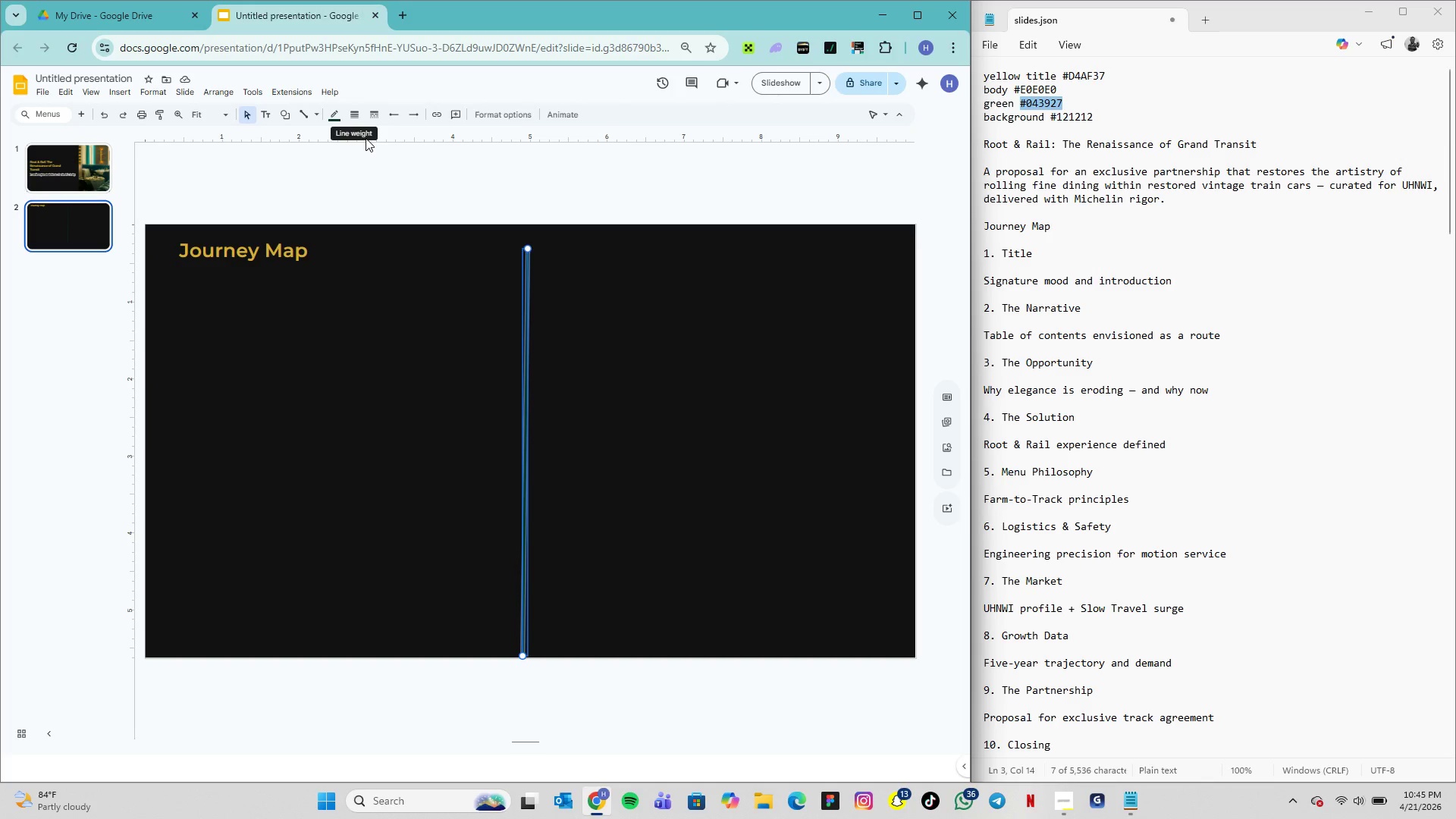 
wait(10.98)
 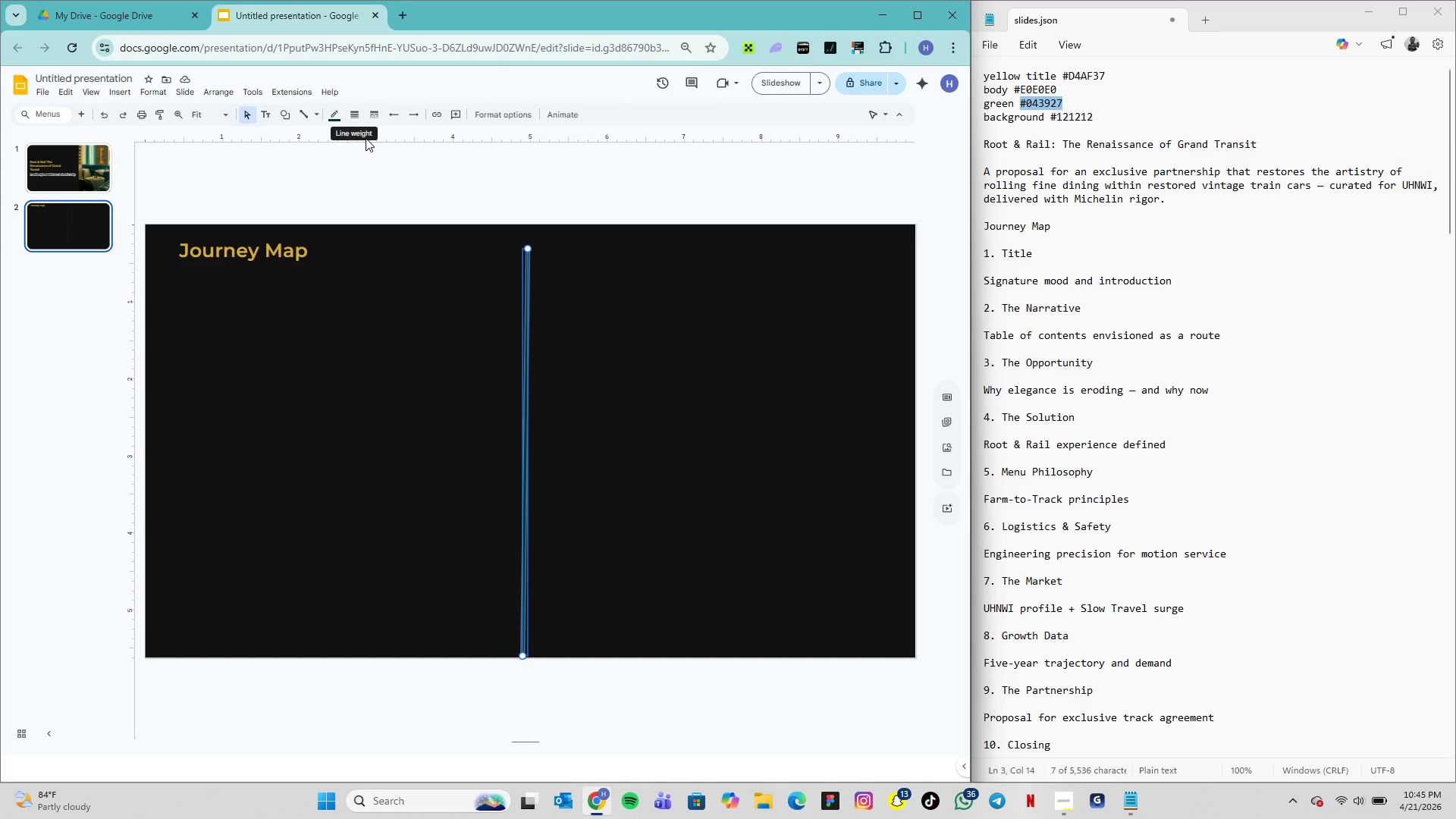 
left_click([289, 119])
 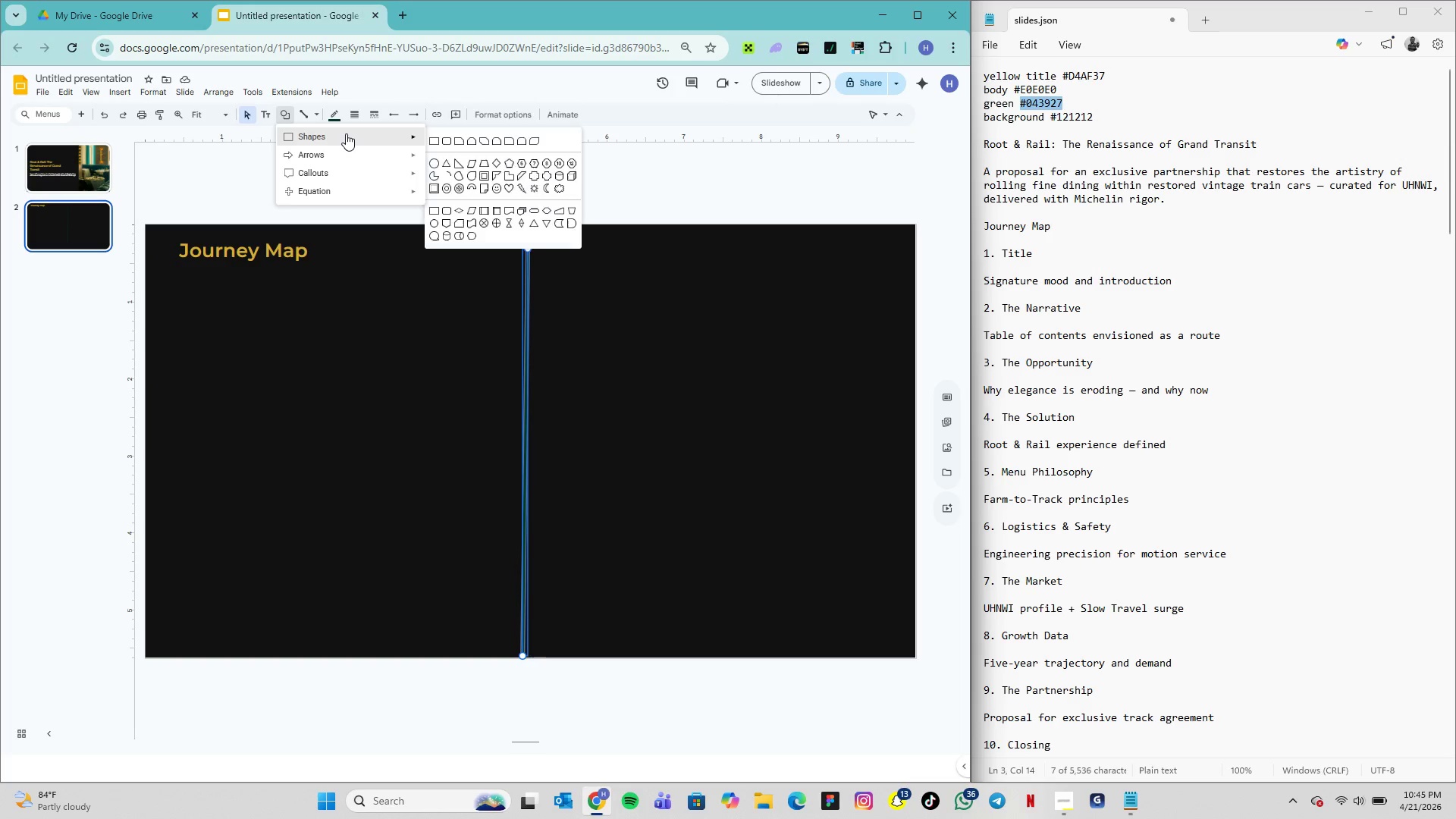 
mouse_move([445, 149])
 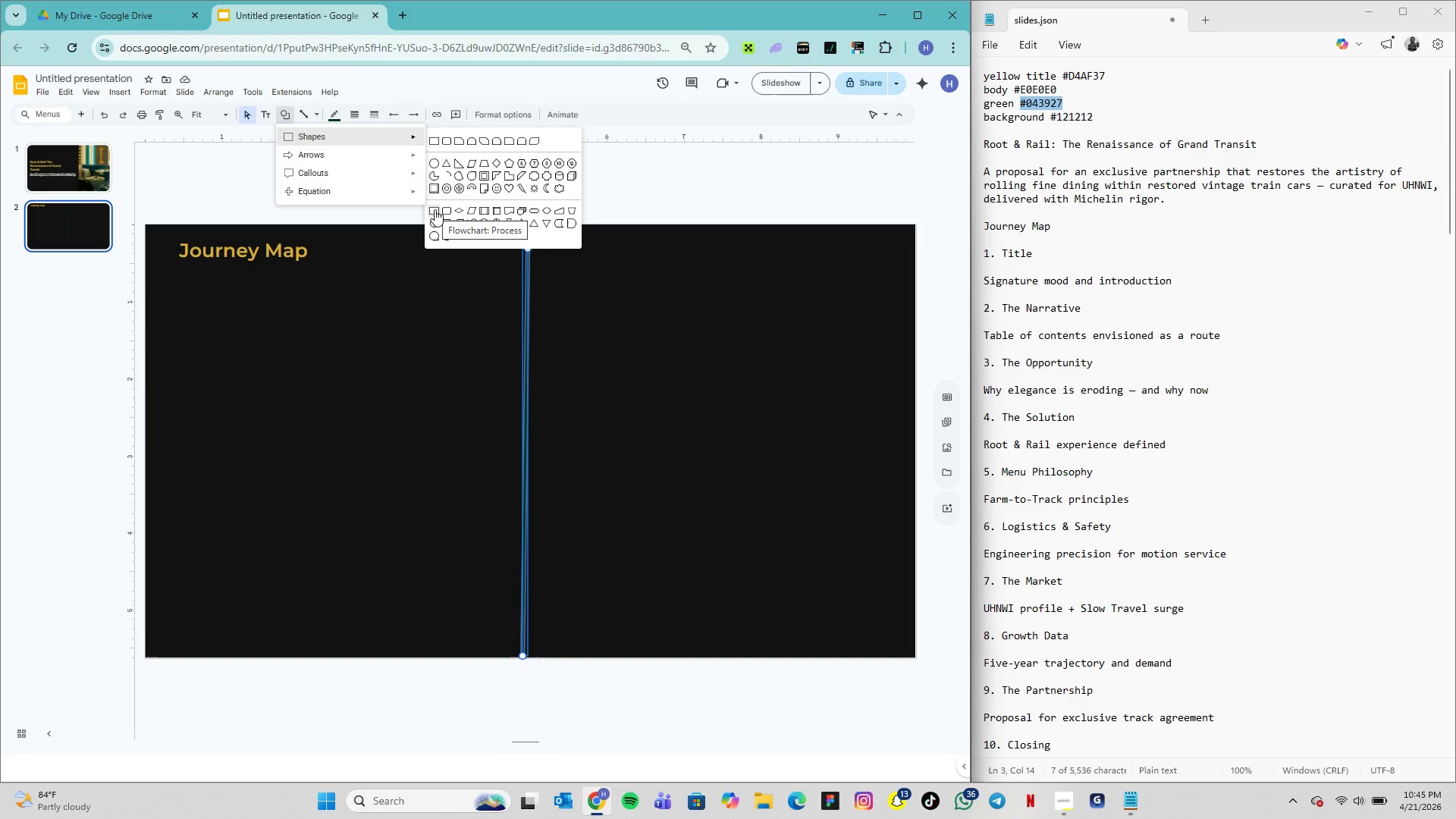 
wait(5.47)
 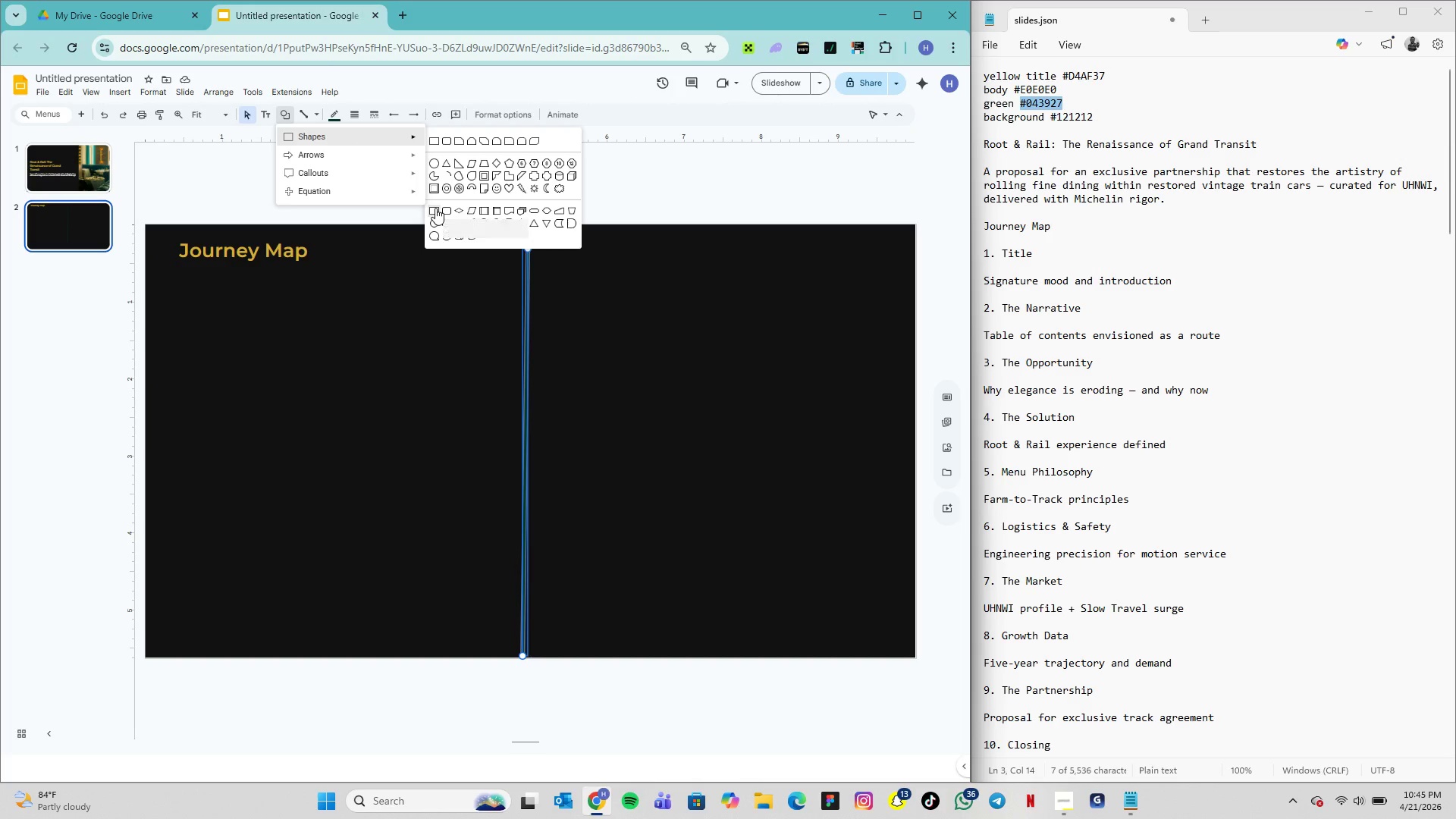 
left_click([435, 209])
 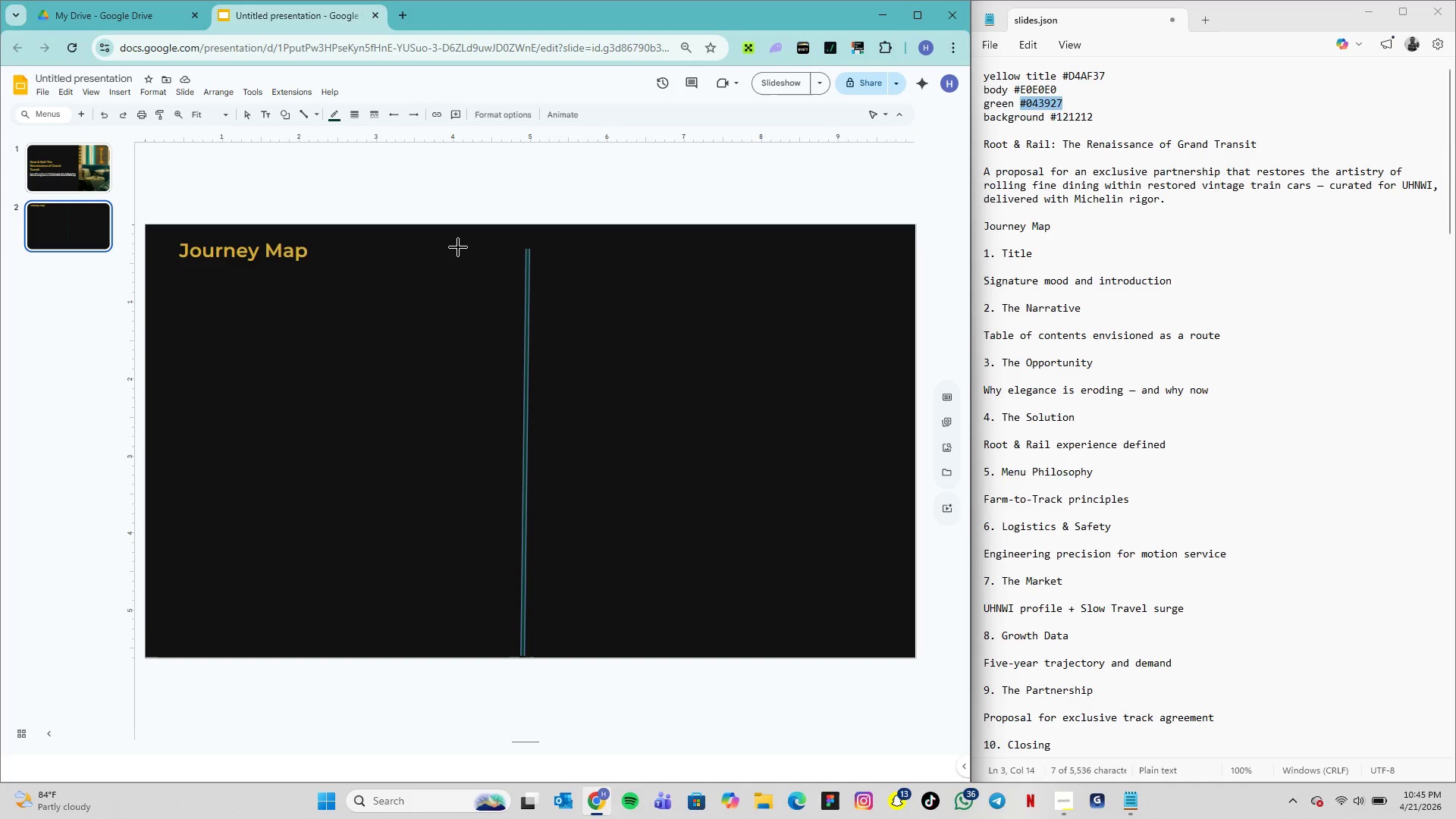 
left_click_drag(start_coordinate=[458, 247], to_coordinate=[505, 302])
 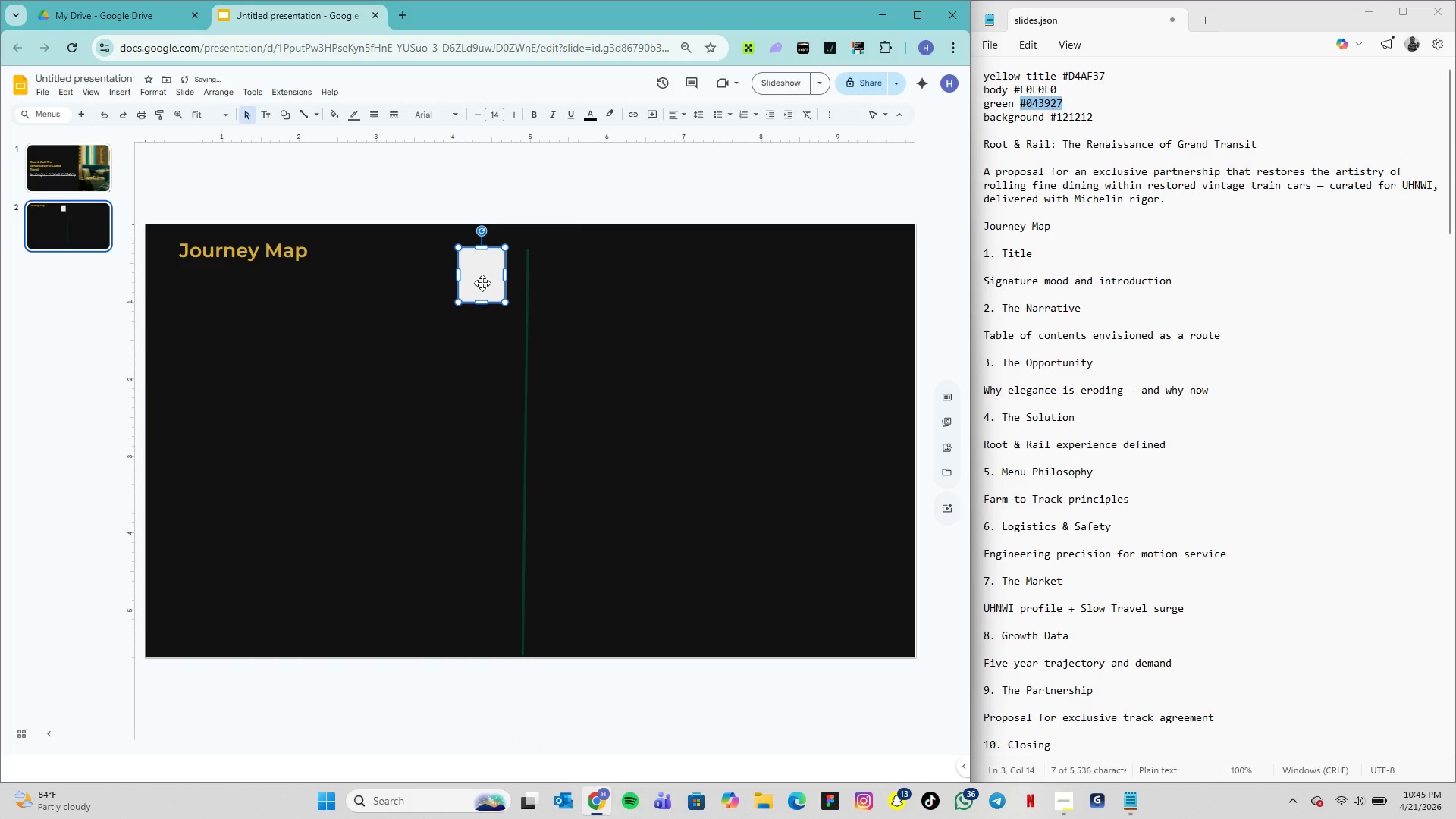 
left_click_drag(start_coordinate=[482, 283], to_coordinate=[457, 306])
 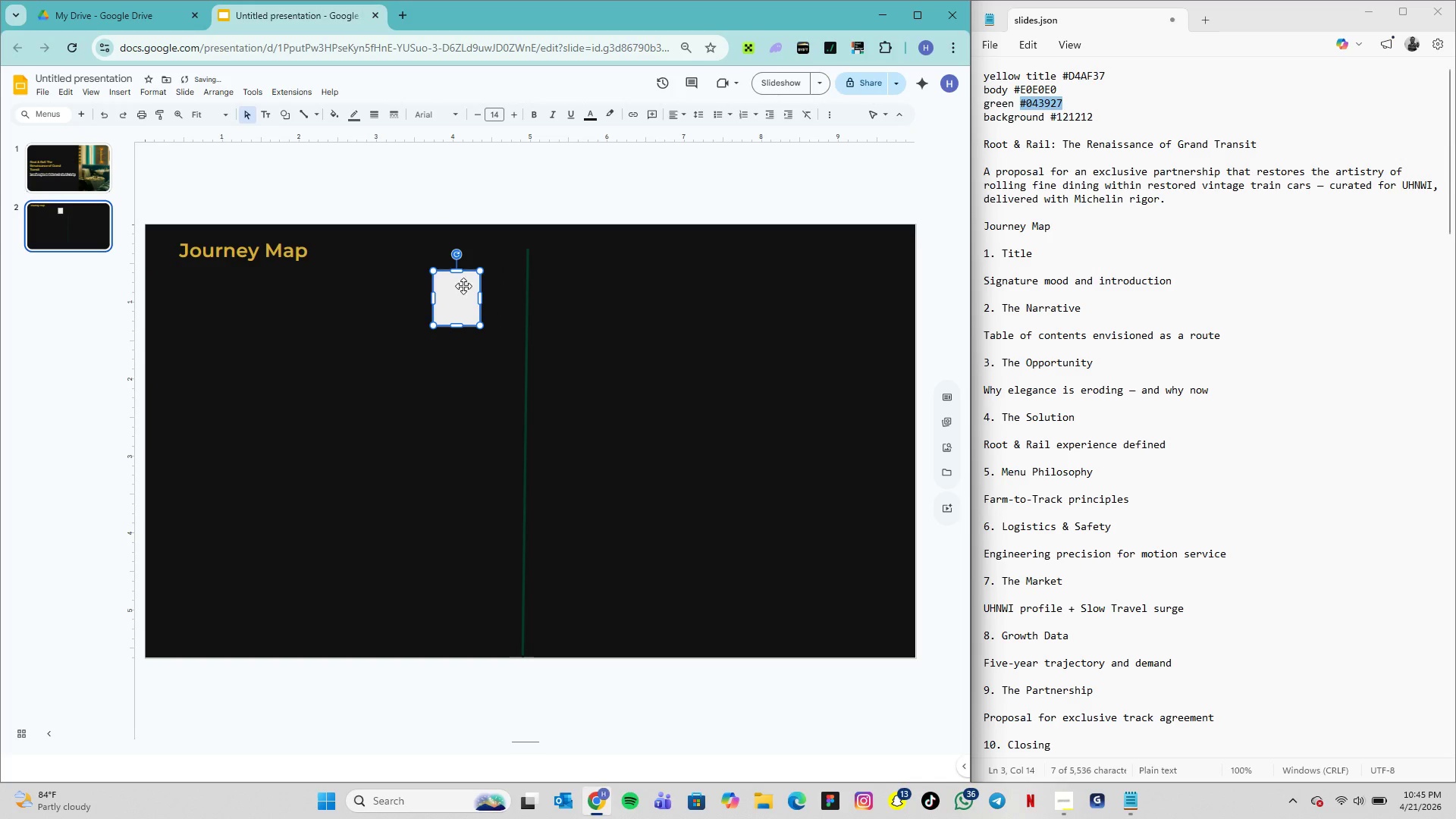 
key(Delete)
 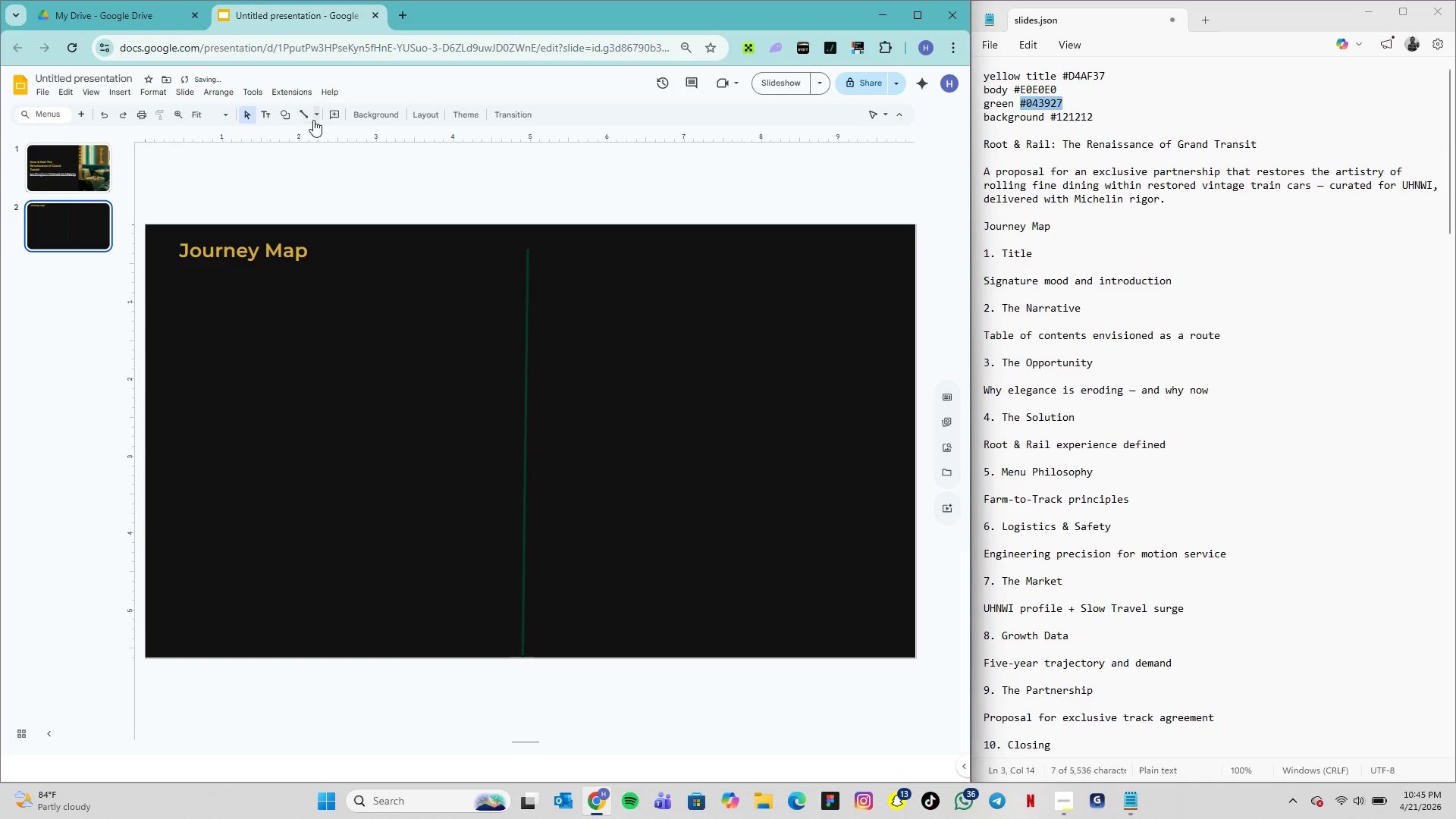 
left_click([306, 120])
 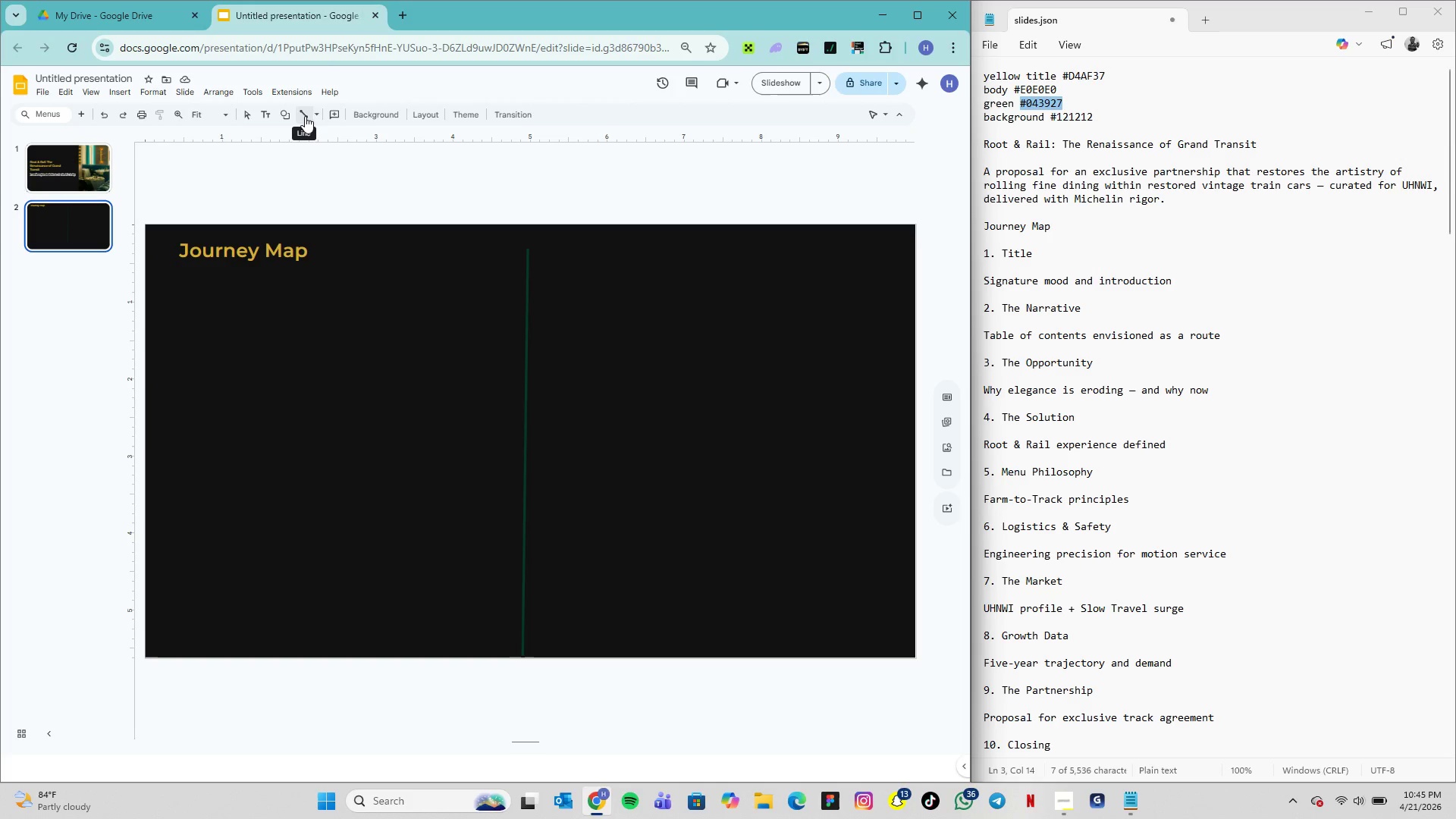 
wait(6.52)
 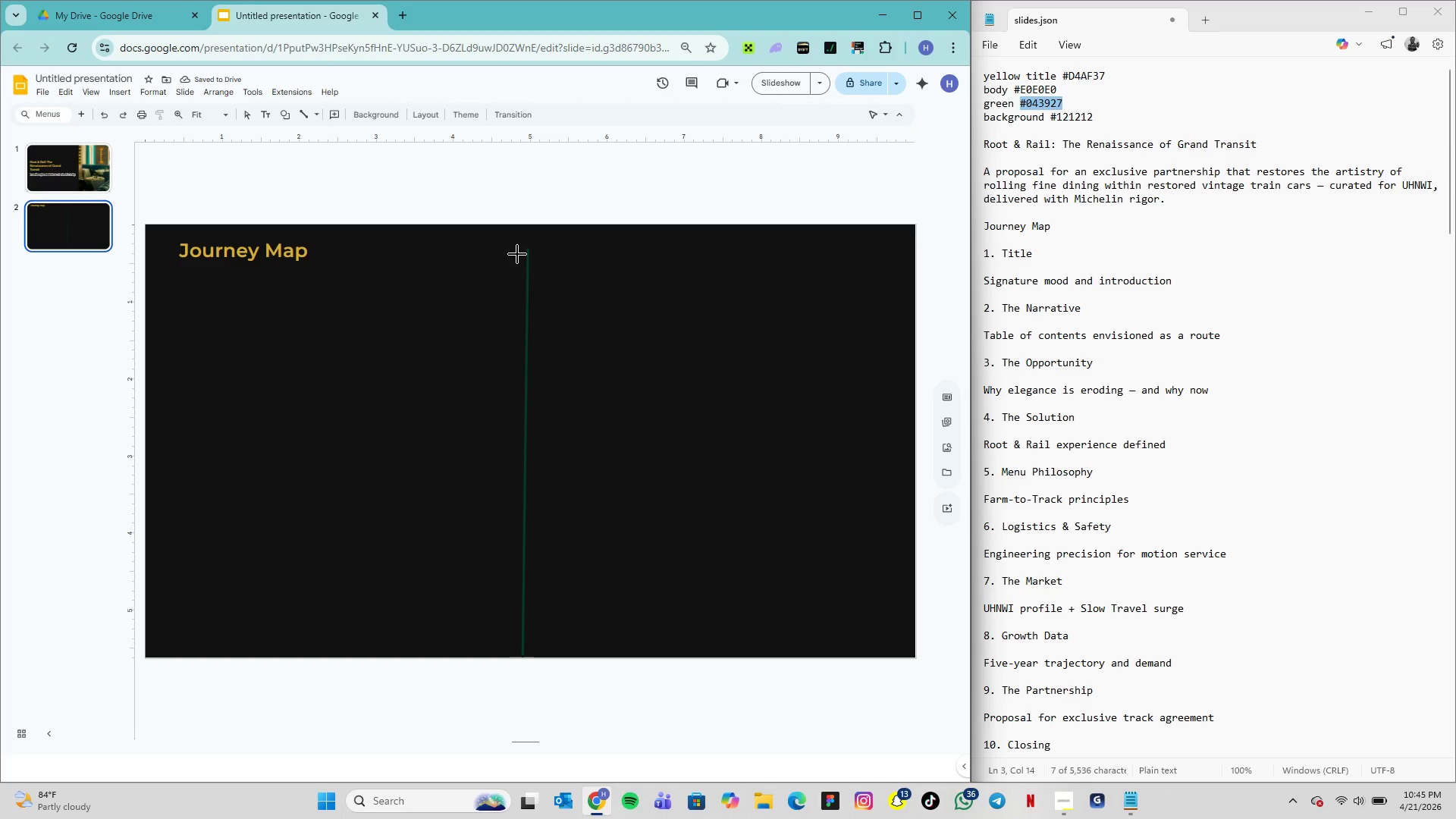 
left_click([288, 121])
 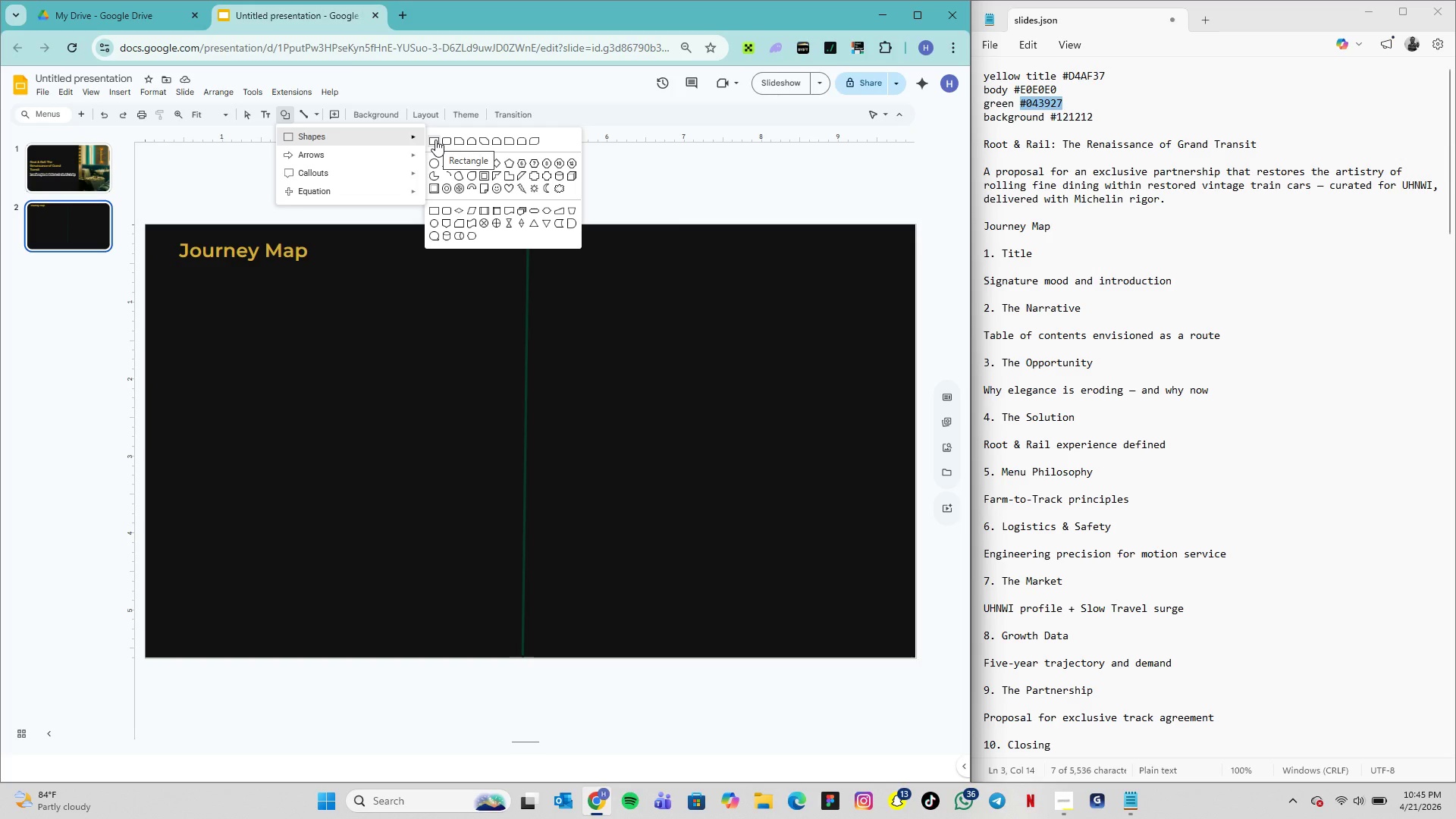 
wait(7.09)
 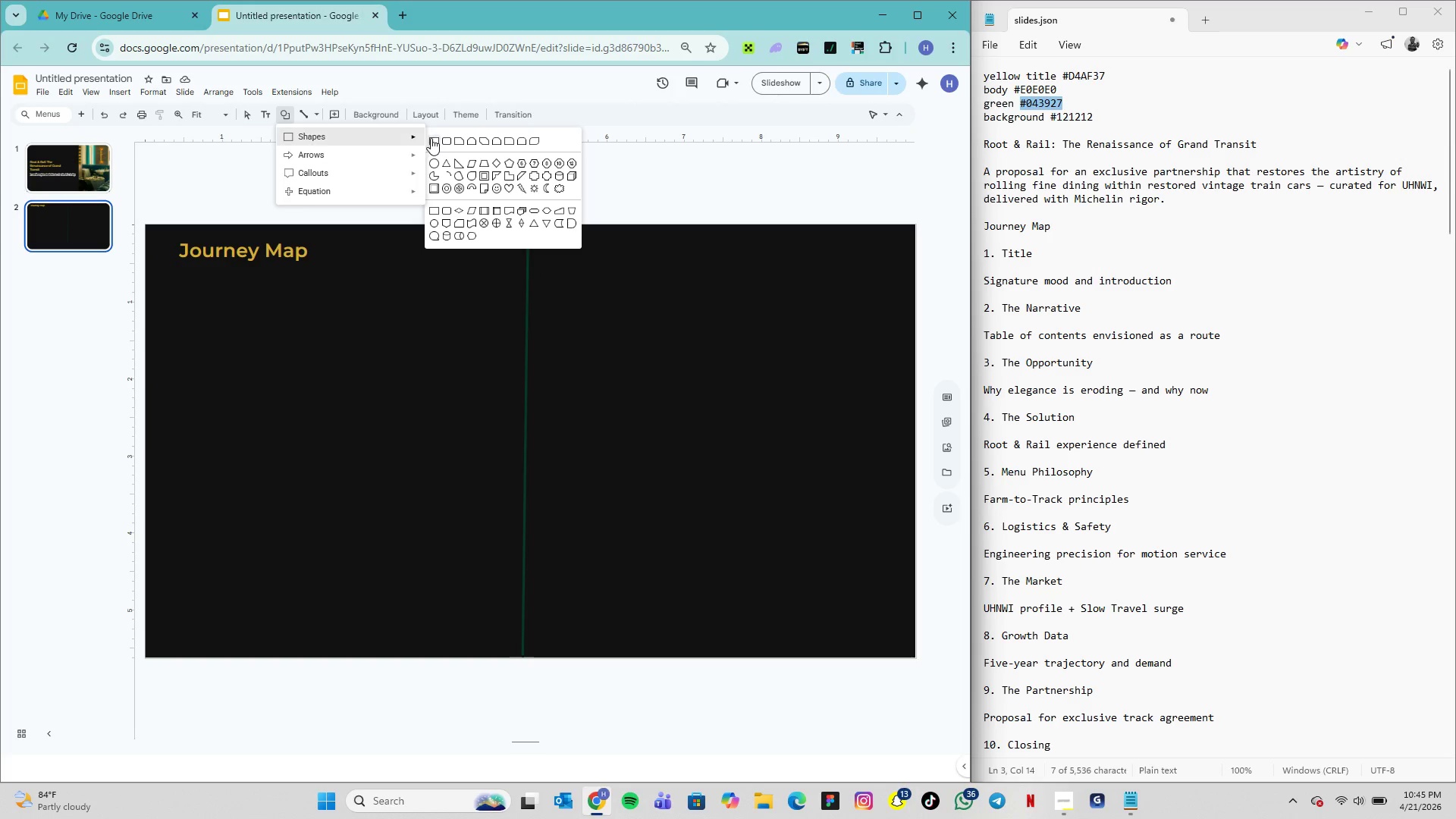 
left_click([435, 140])
 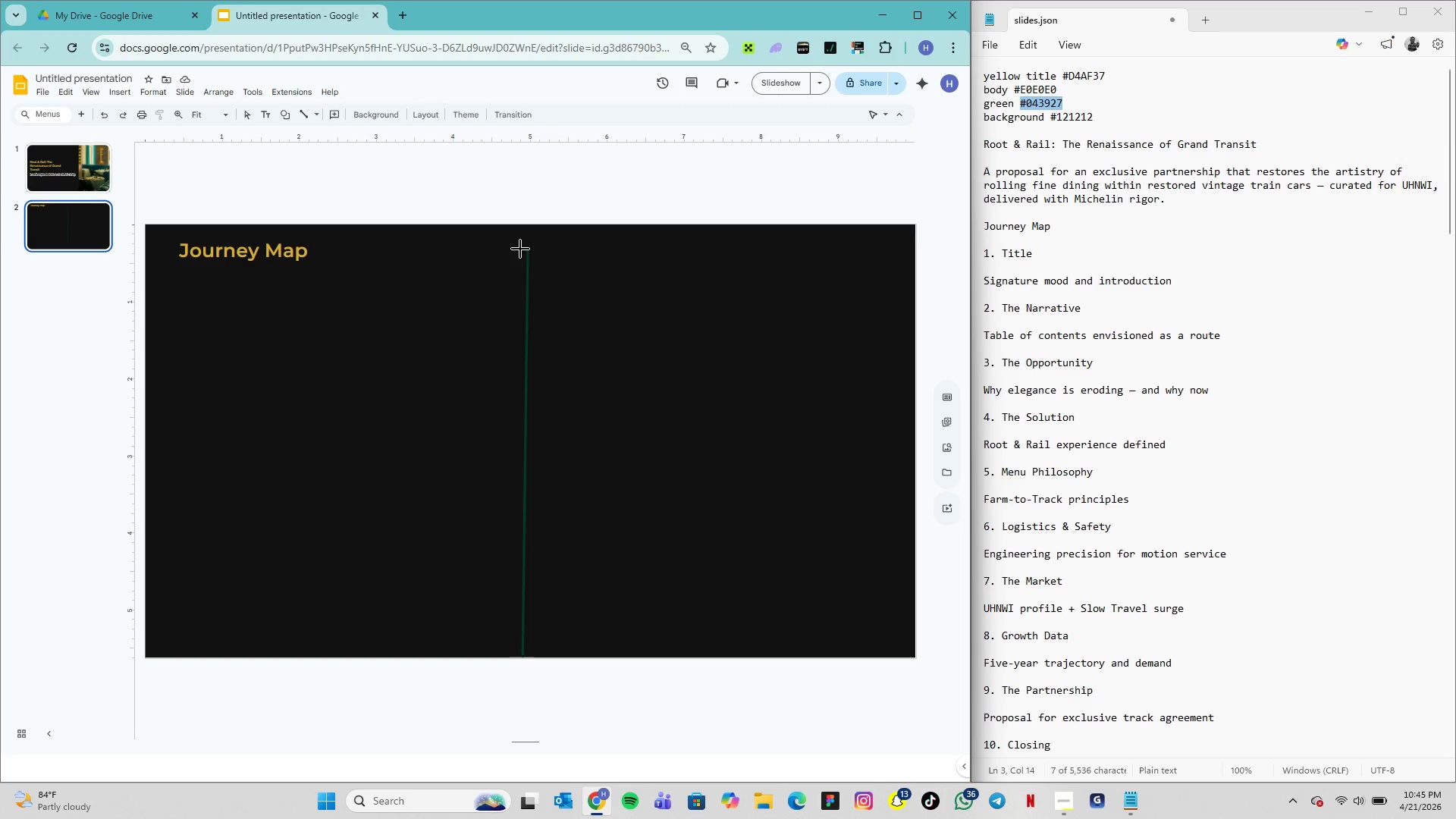 
left_click_drag(start_coordinate=[520, 249], to_coordinate=[498, 272])
 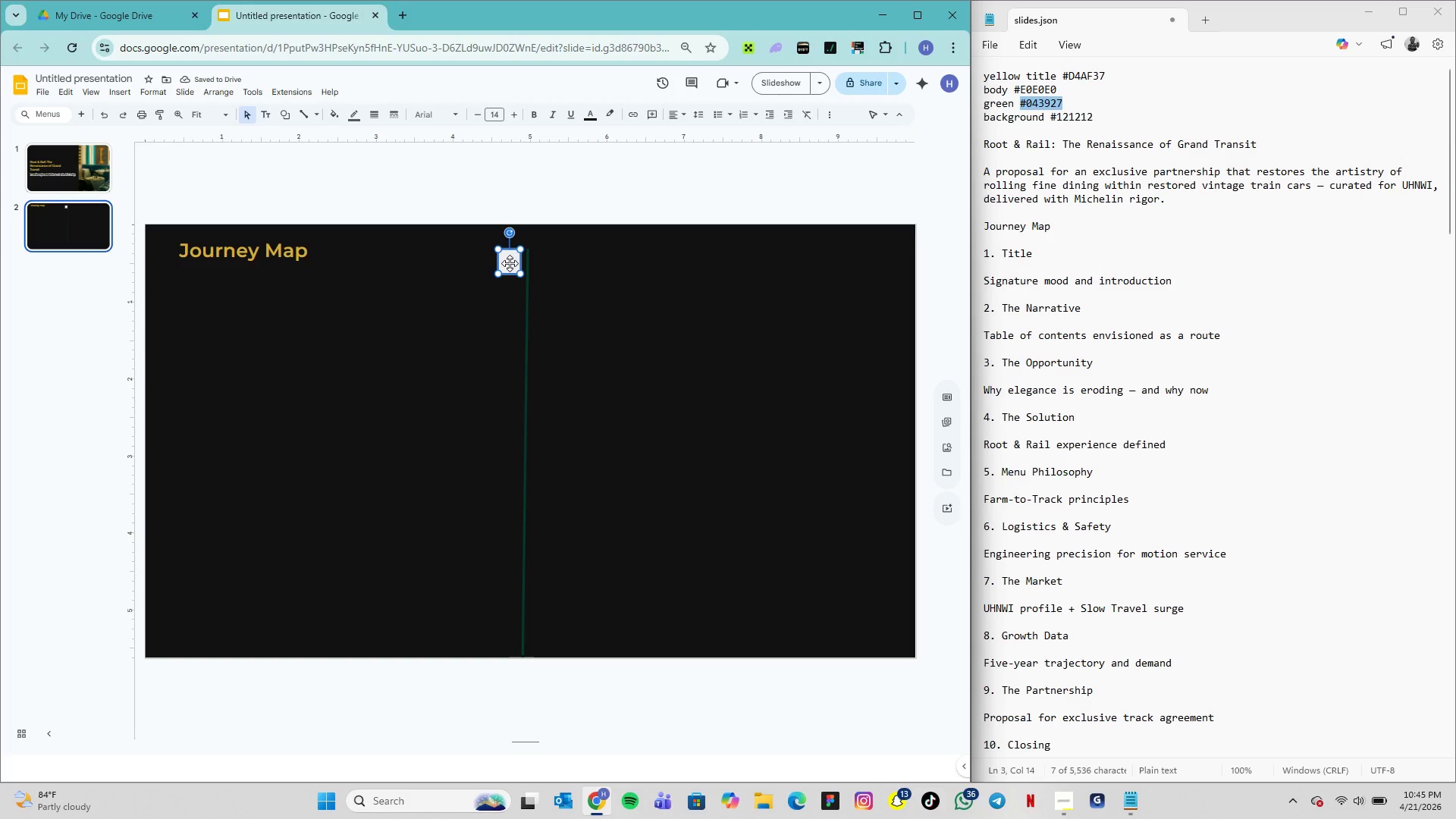 
left_click_drag(start_coordinate=[510, 263], to_coordinate=[522, 254])
 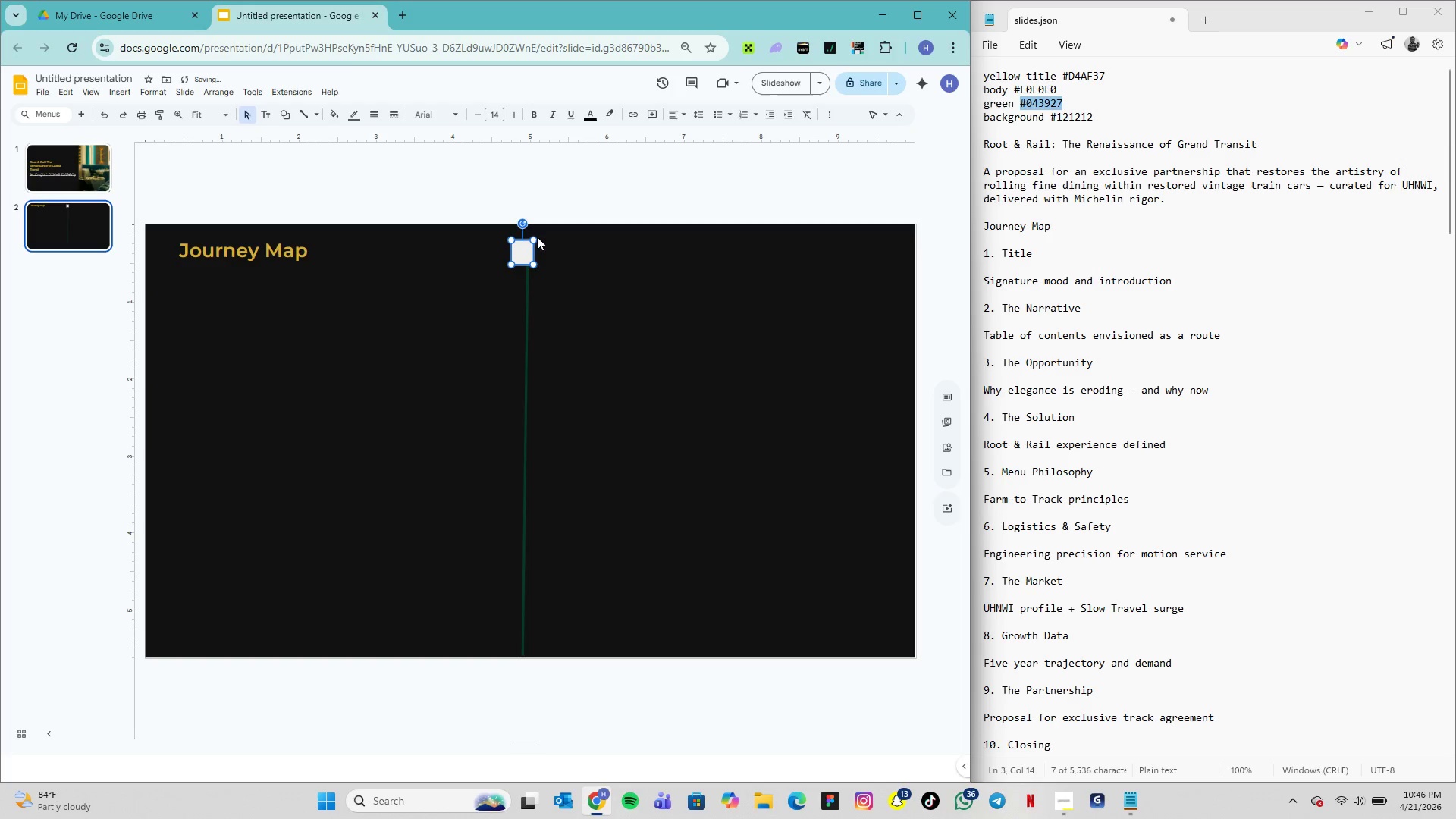 
hold_key(key=ShiftLeft, duration=2.05)
left_click_drag(start_coordinate=[534, 237], to_coordinate=[531, 243])
 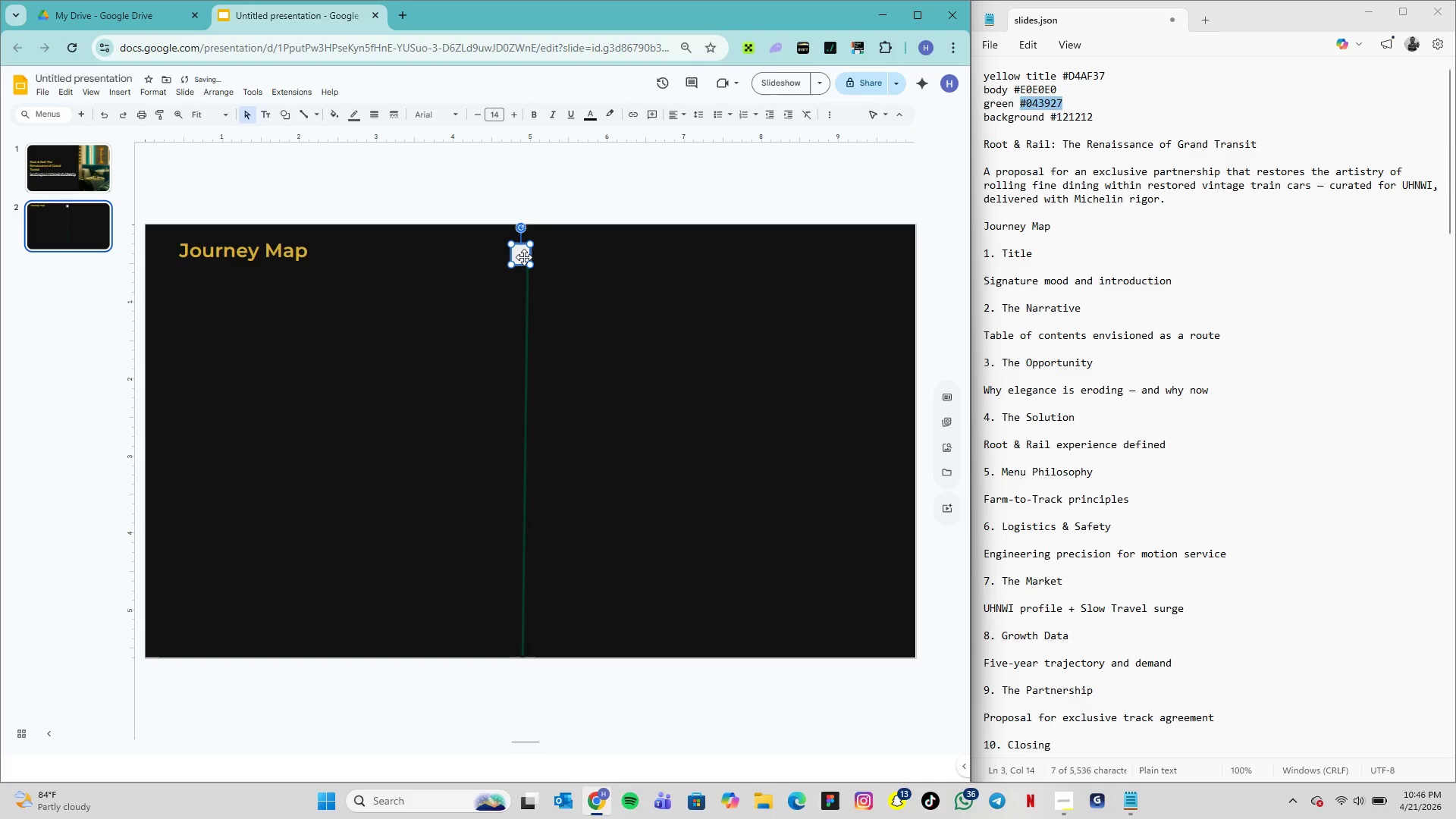 
left_click_drag(start_coordinate=[524, 256], to_coordinate=[545, 255])
 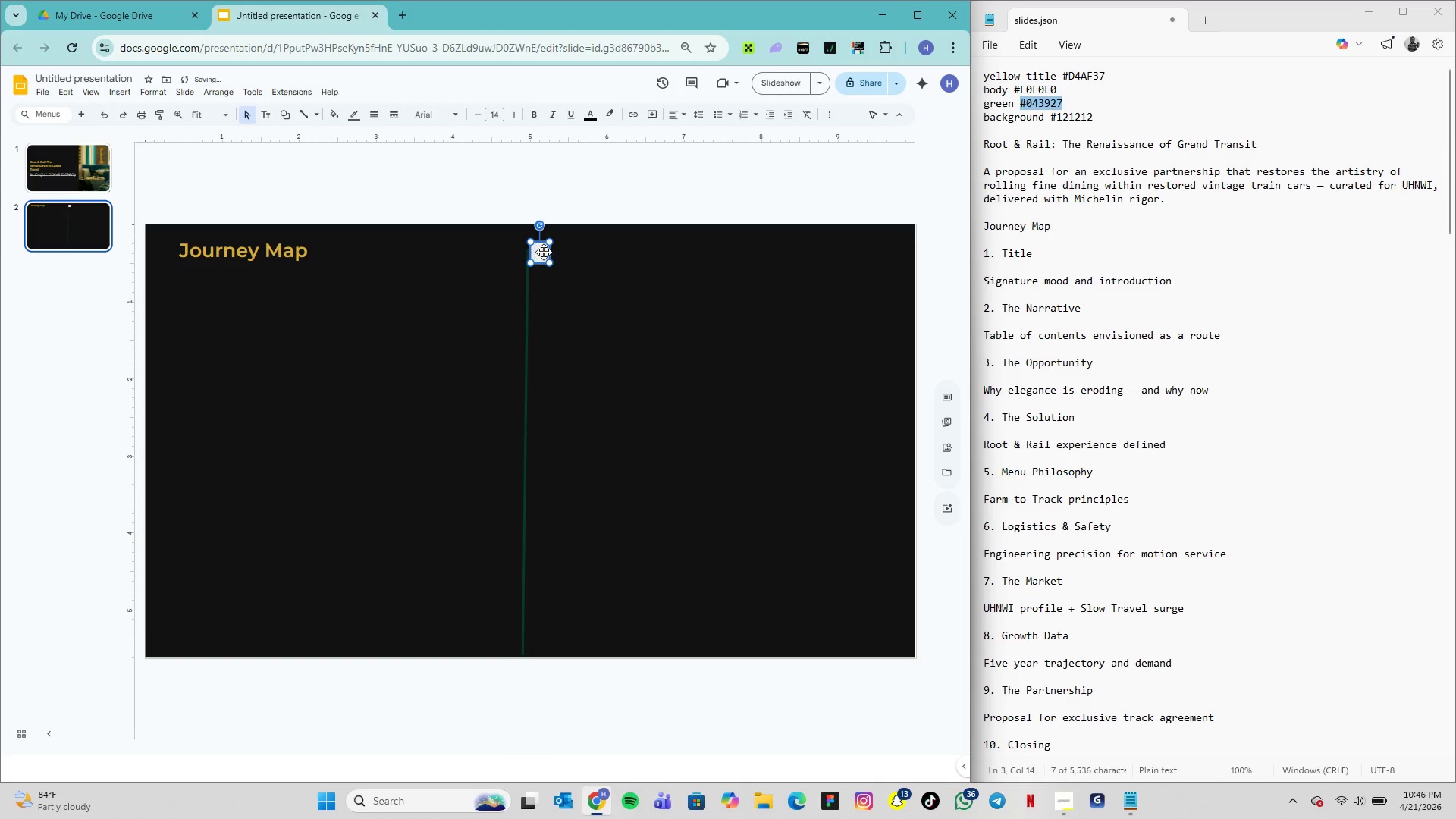 
left_click_drag(start_coordinate=[543, 252], to_coordinate=[561, 252])
 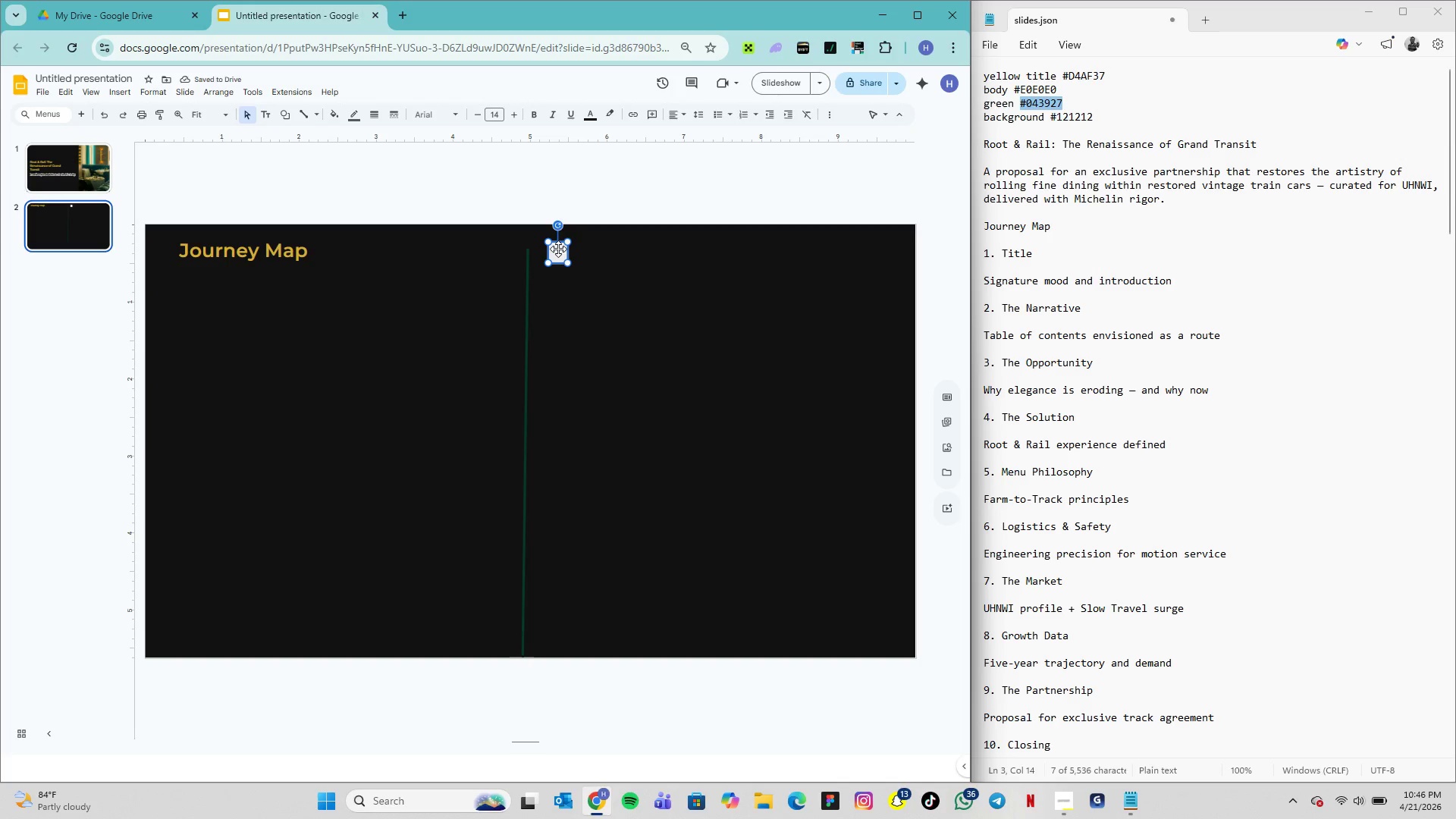 
left_click_drag(start_coordinate=[558, 249], to_coordinate=[531, 249])
 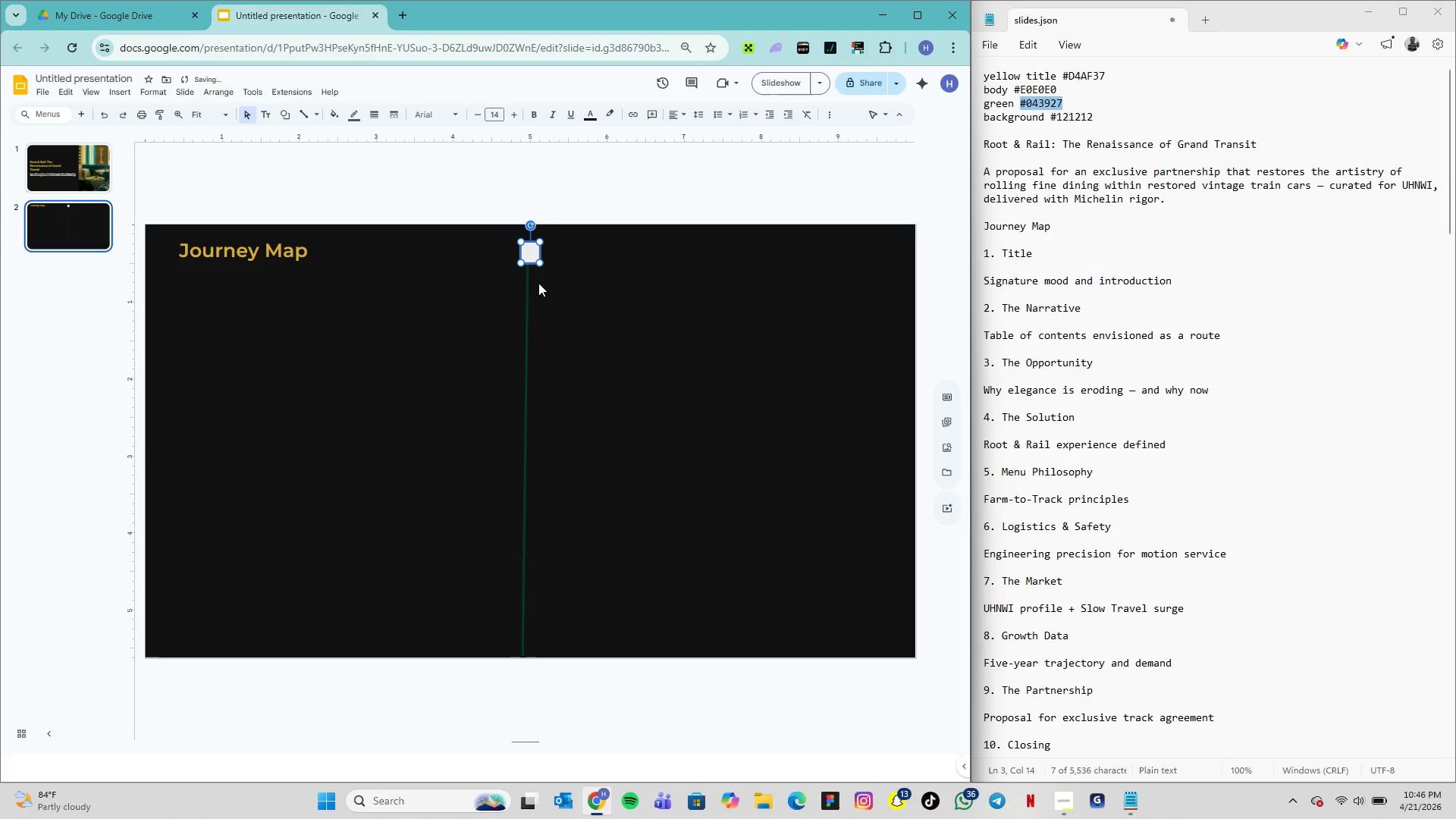 
left_click([560, 293])
 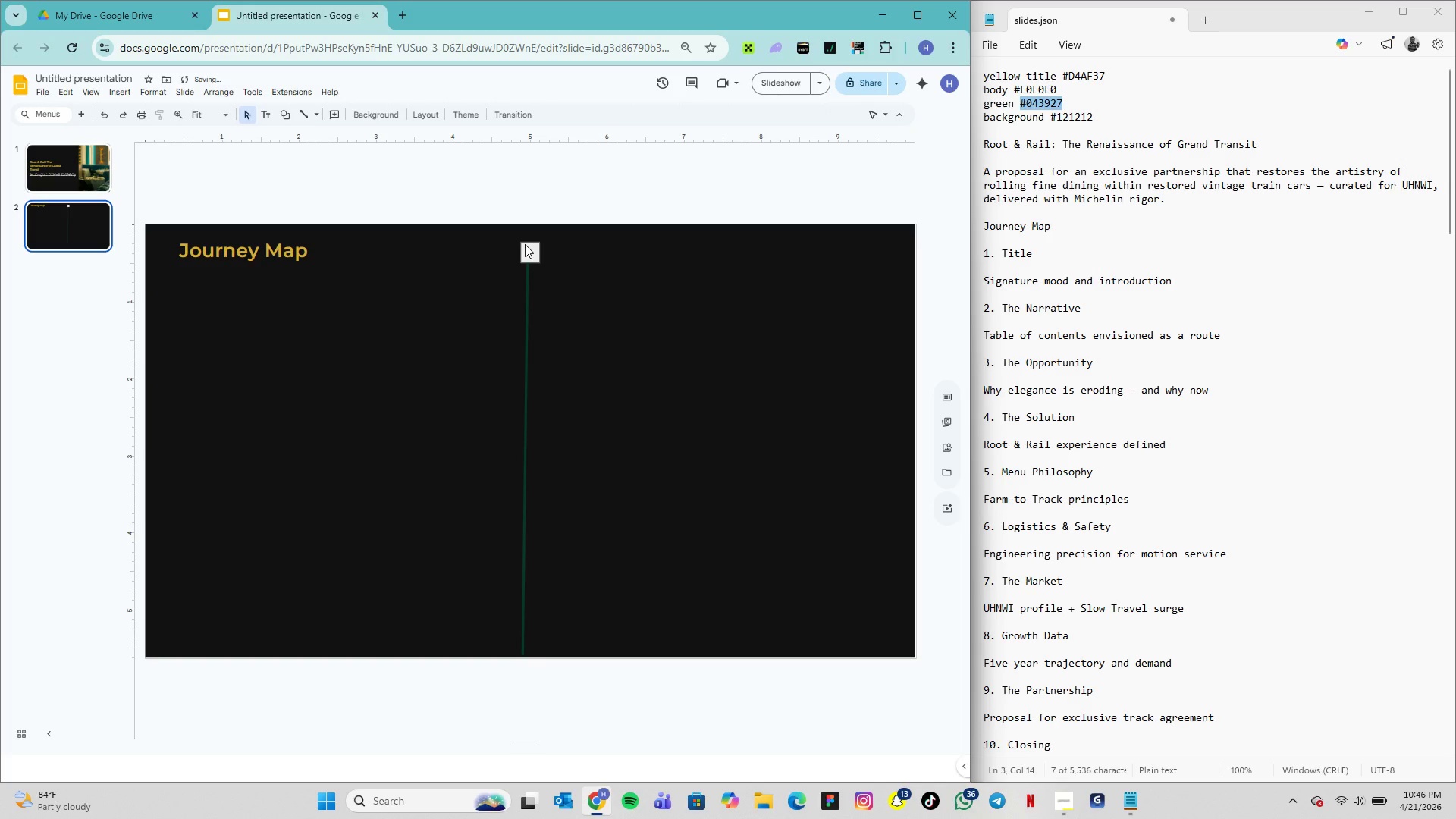 
left_click([526, 244])
 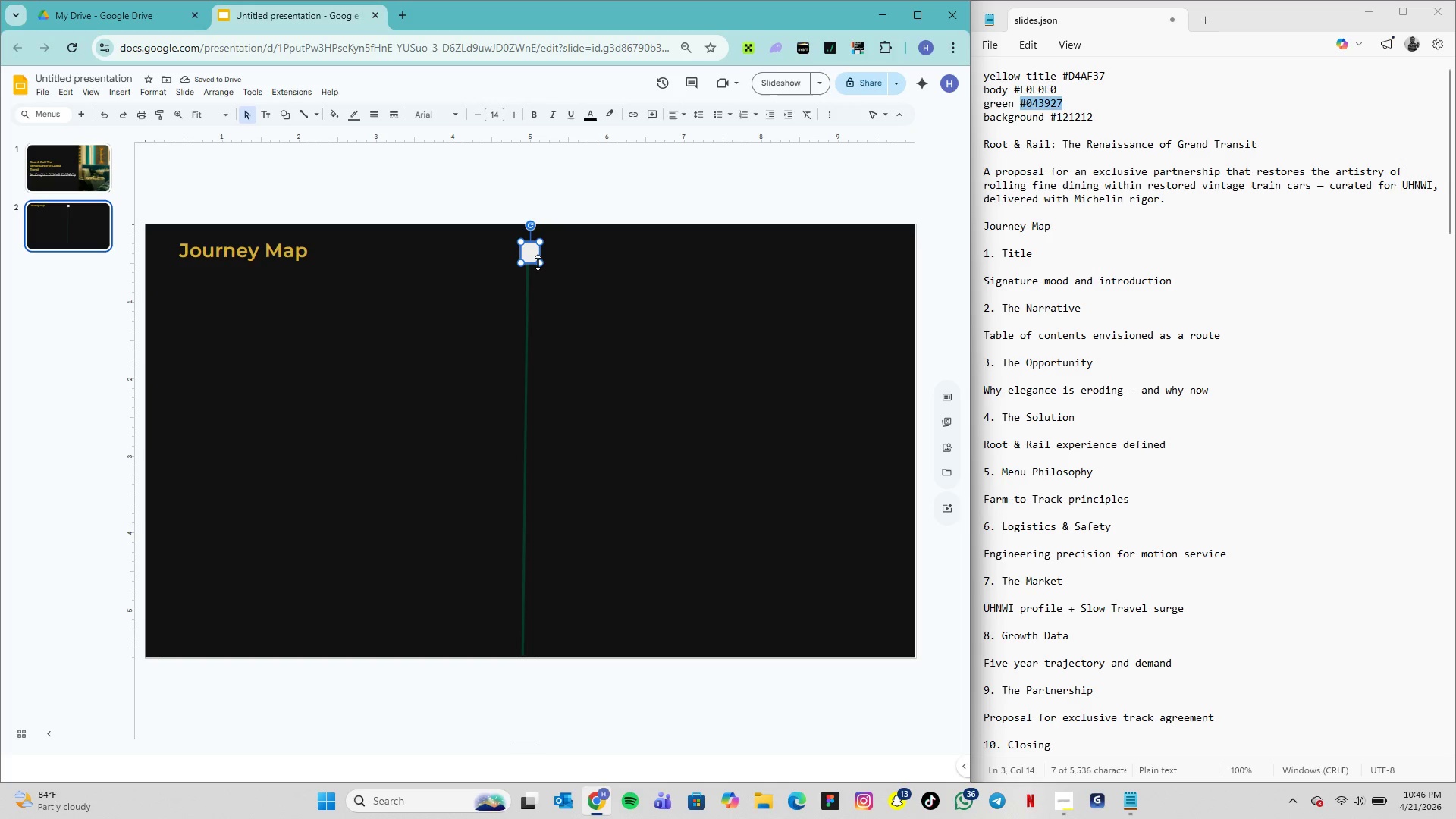 
left_click_drag(start_coordinate=[531, 253], to_coordinate=[527, 253])
 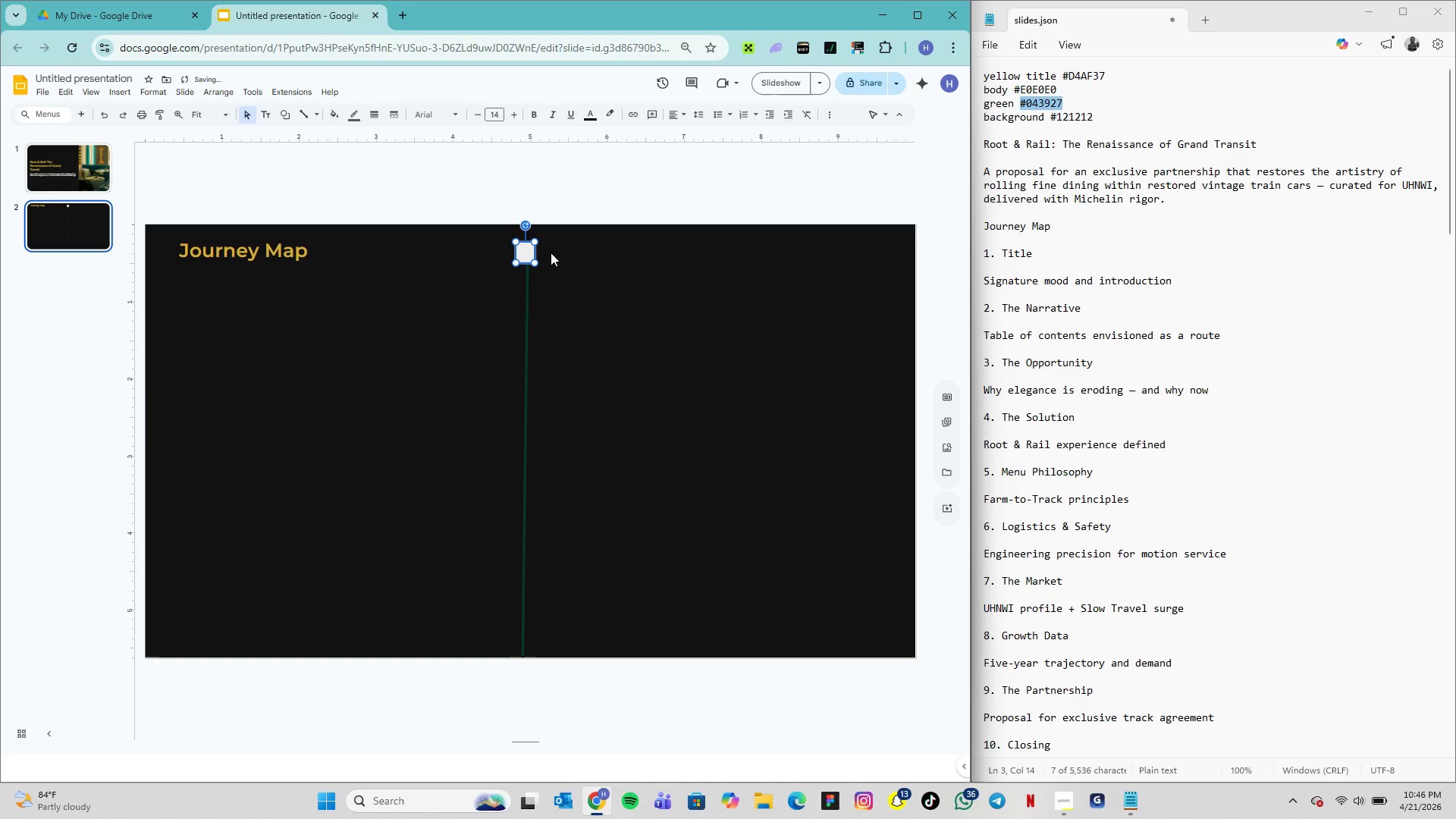 
left_click([554, 259])
 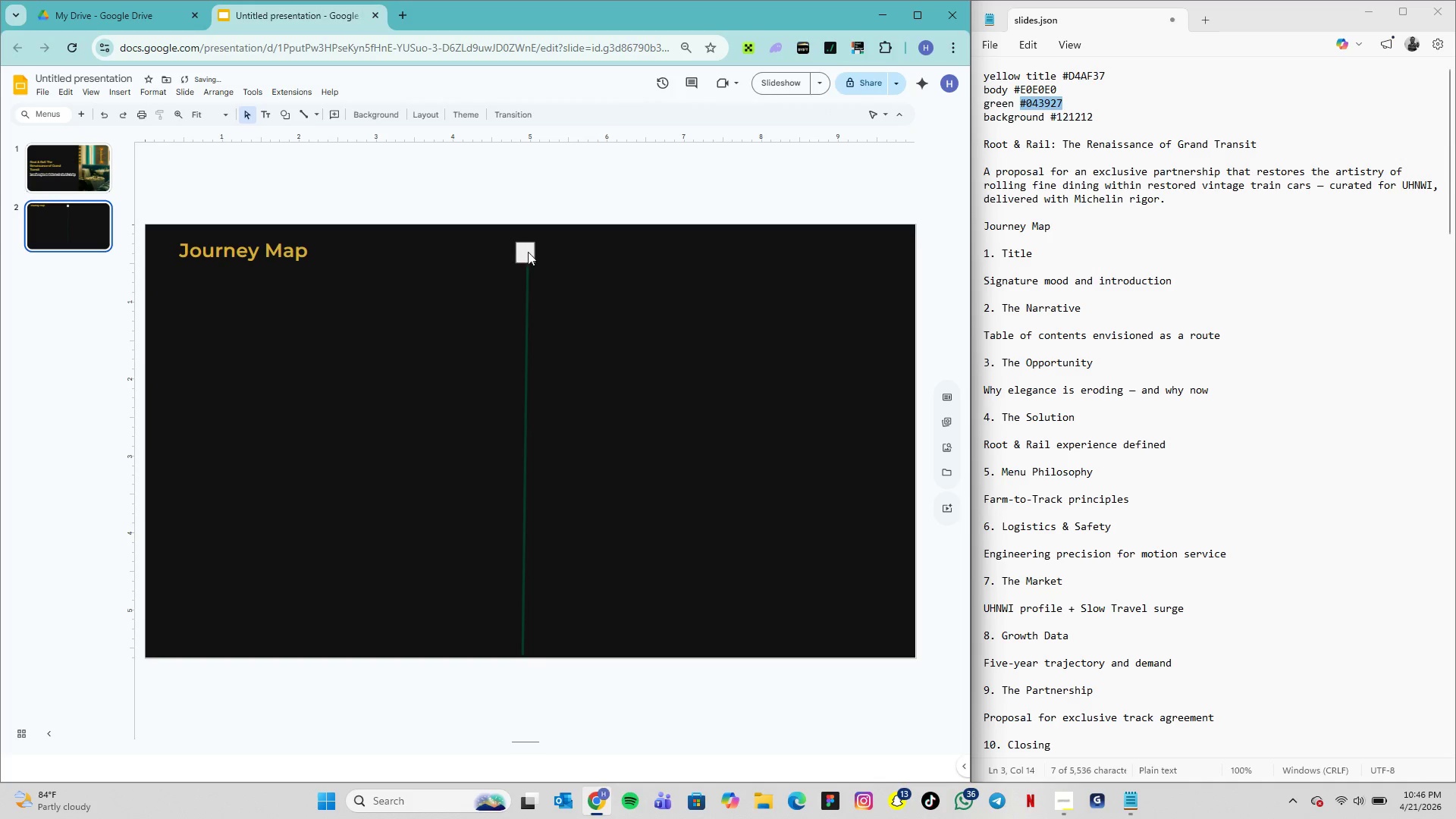 
left_click([529, 252])
 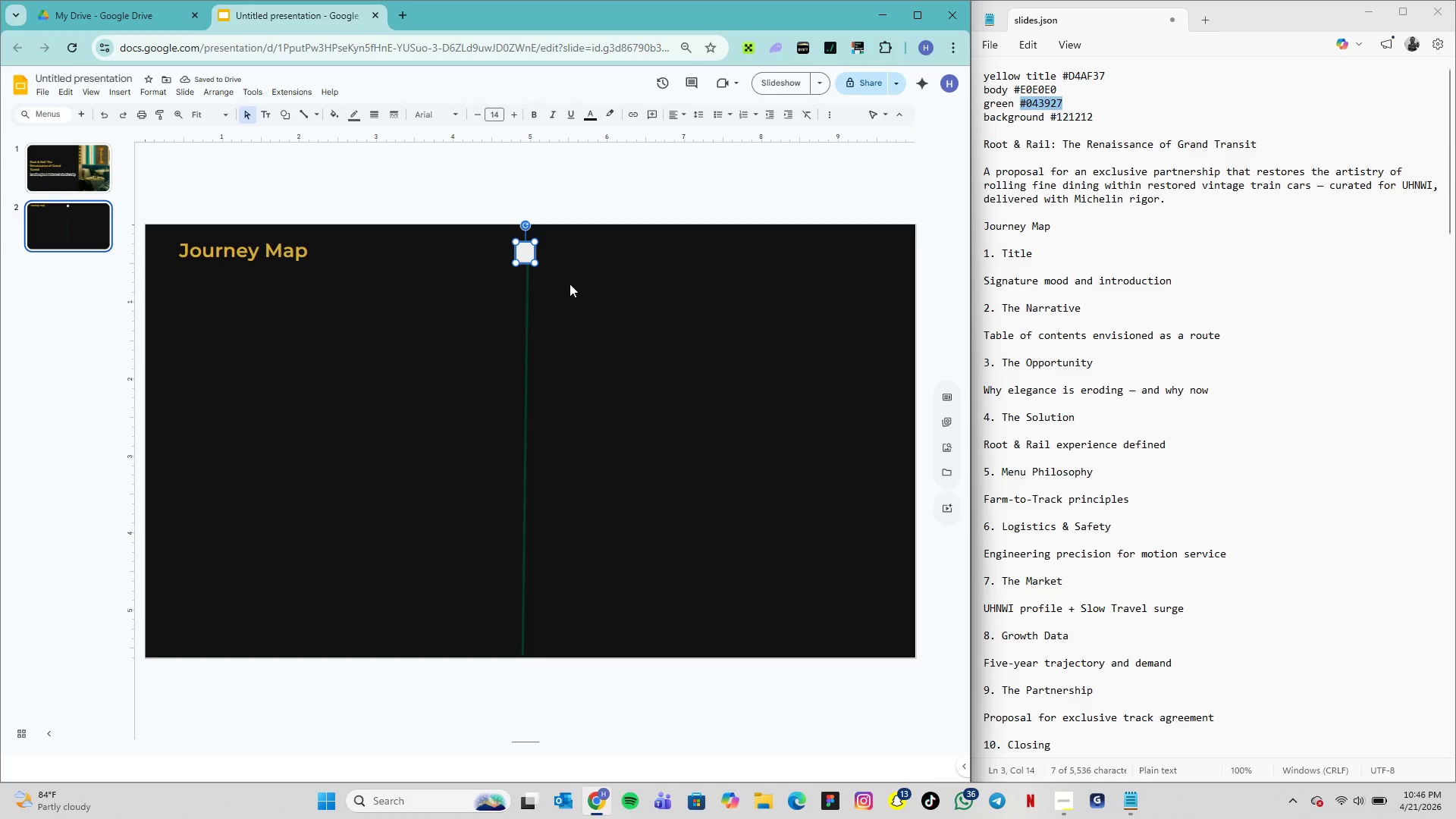 
key(ArrowRight)
 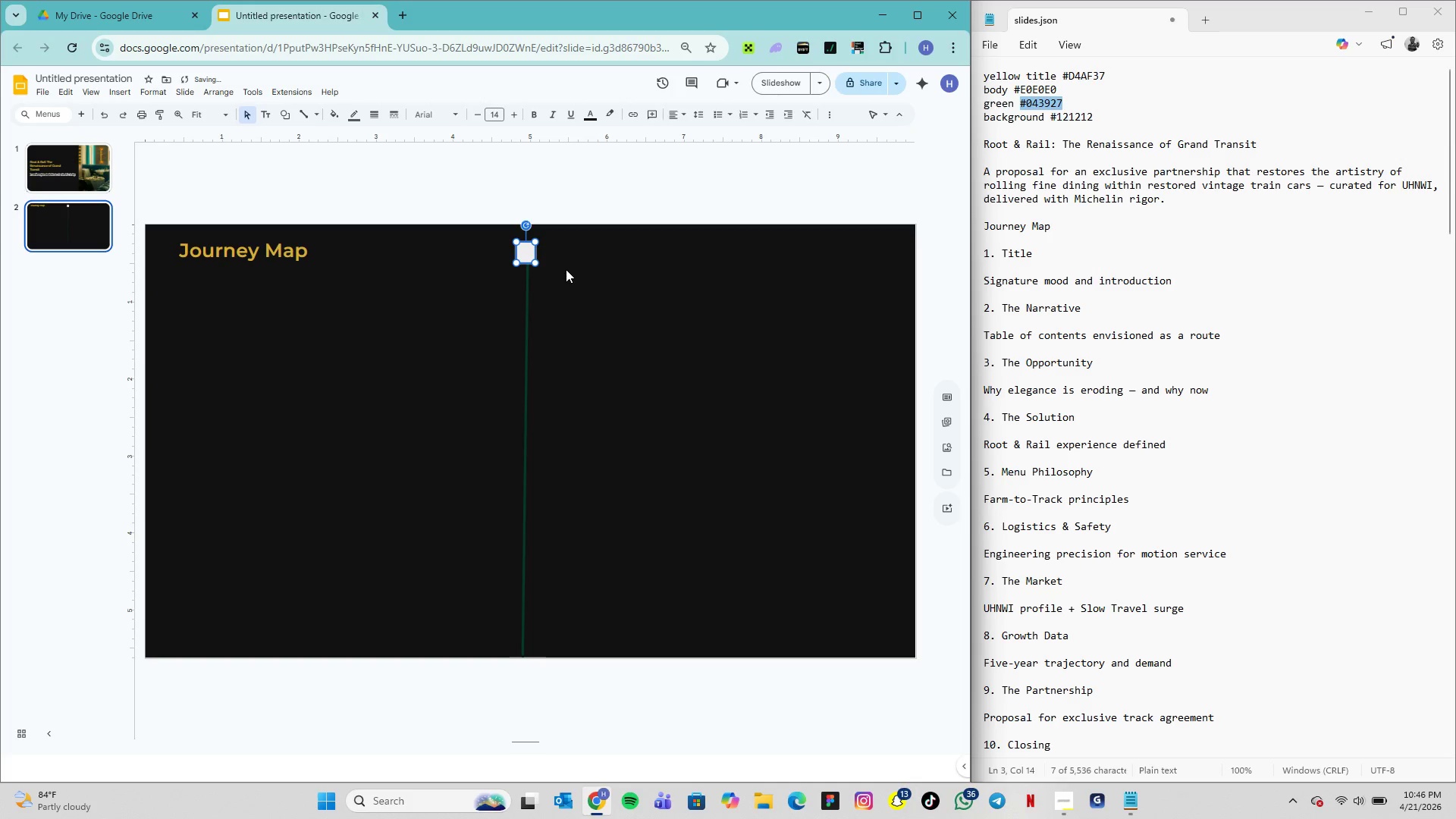 
key(ArrowRight)
 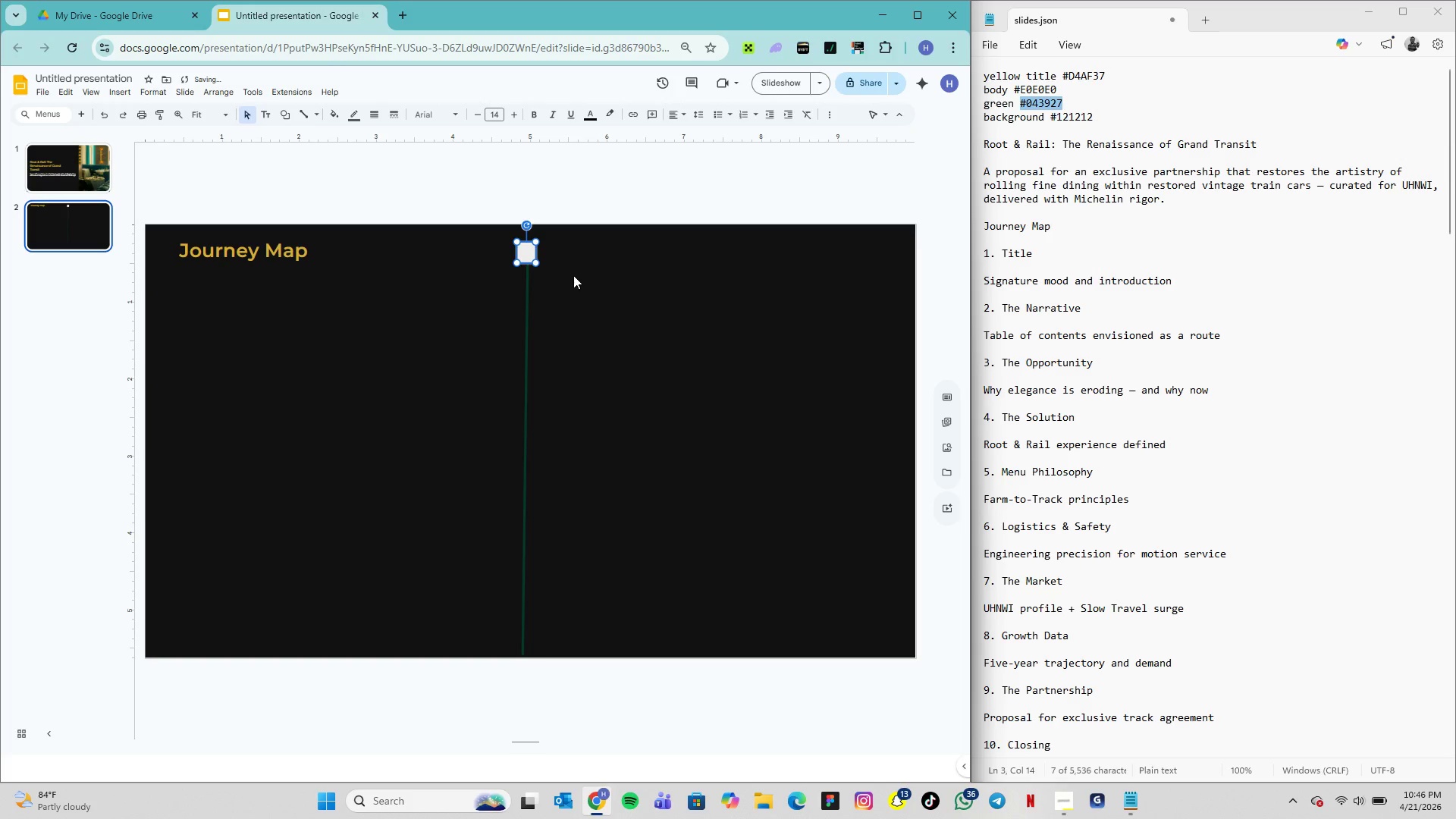 
key(ArrowRight)
 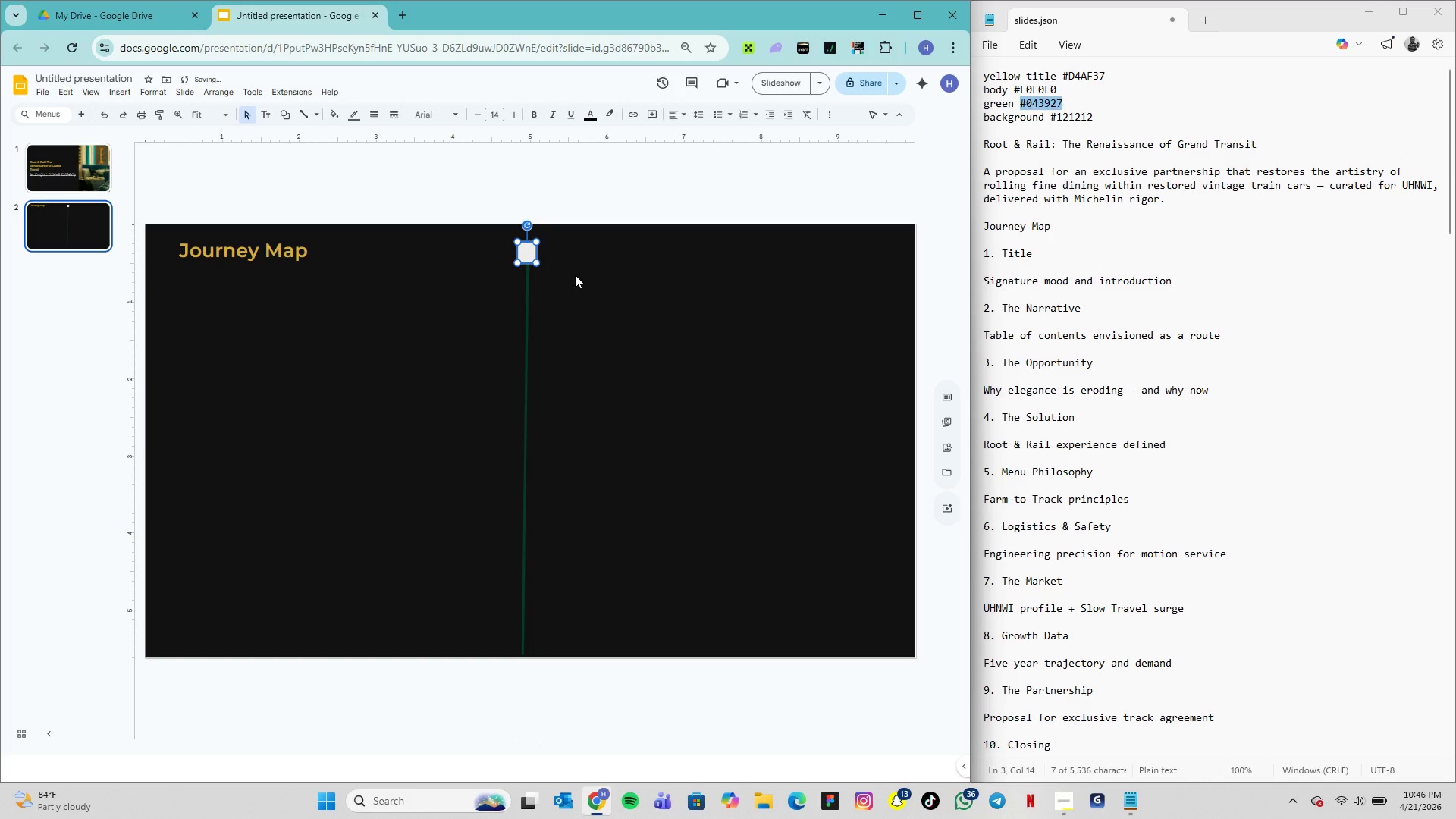 
left_click([575, 275])
 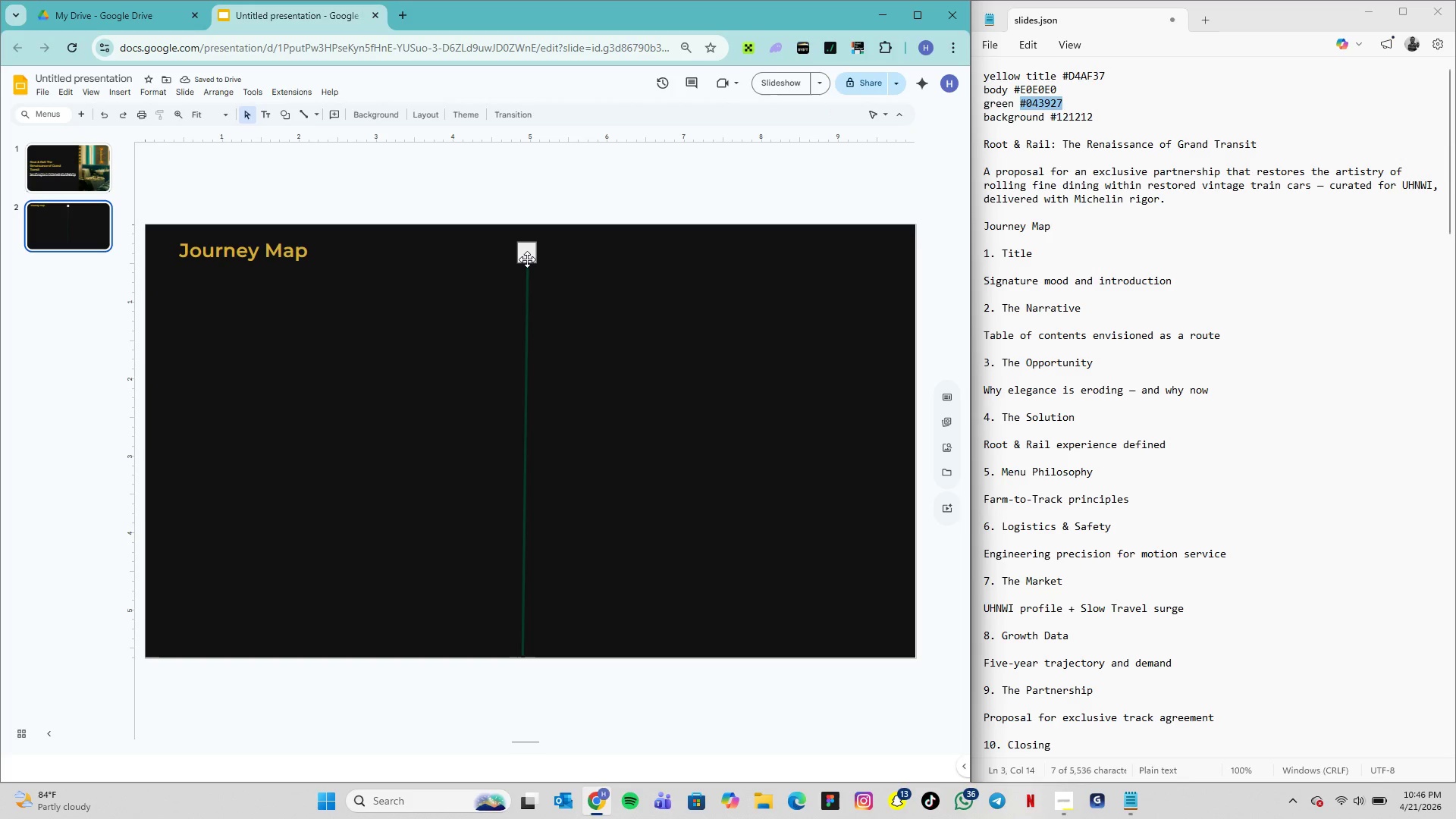 
left_click([526, 254])
 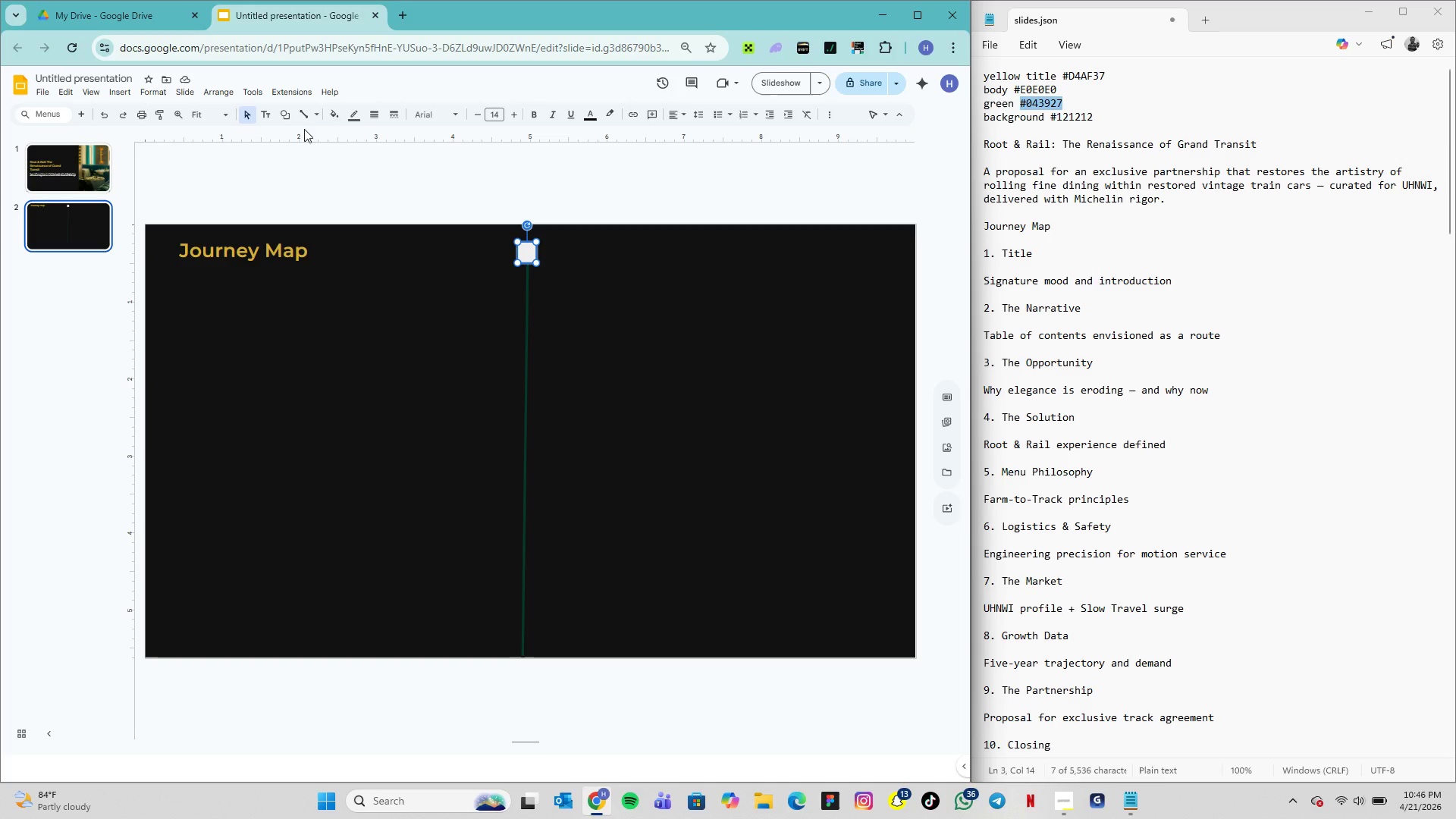 
wait(11.09)
 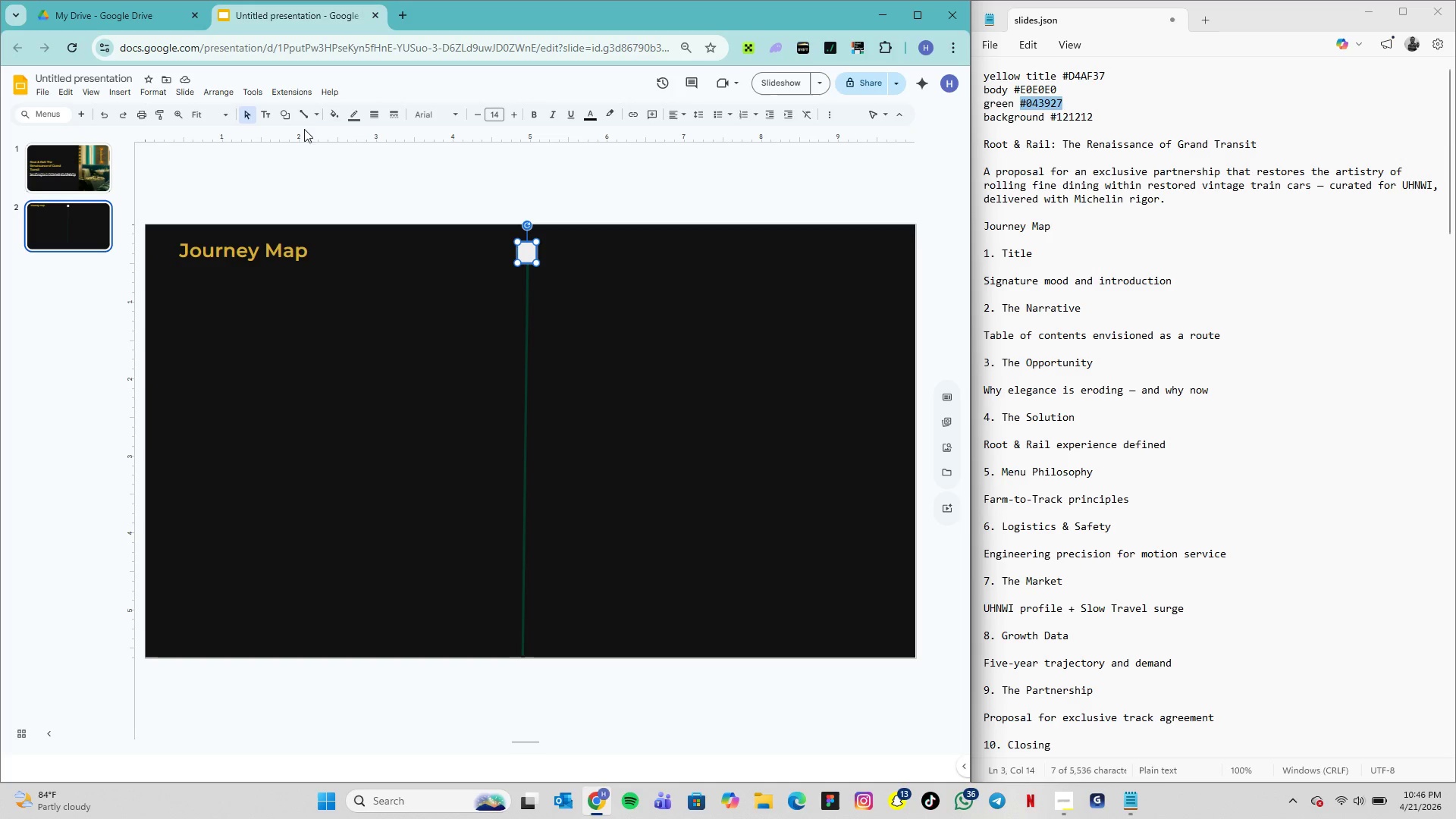 
left_click_drag(start_coordinate=[516, 252], to_coordinate=[496, 252])
 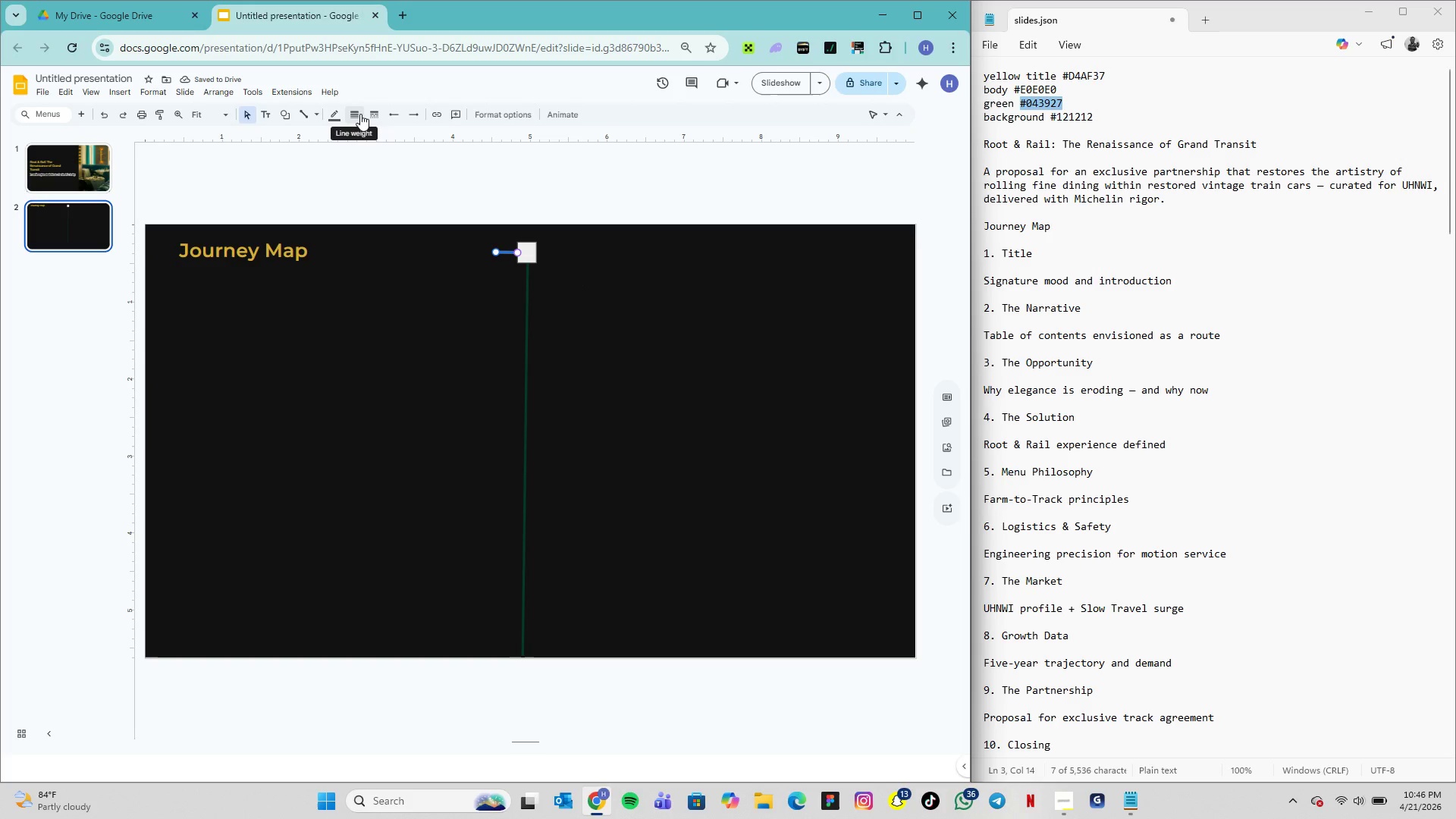 
wait(5.97)
 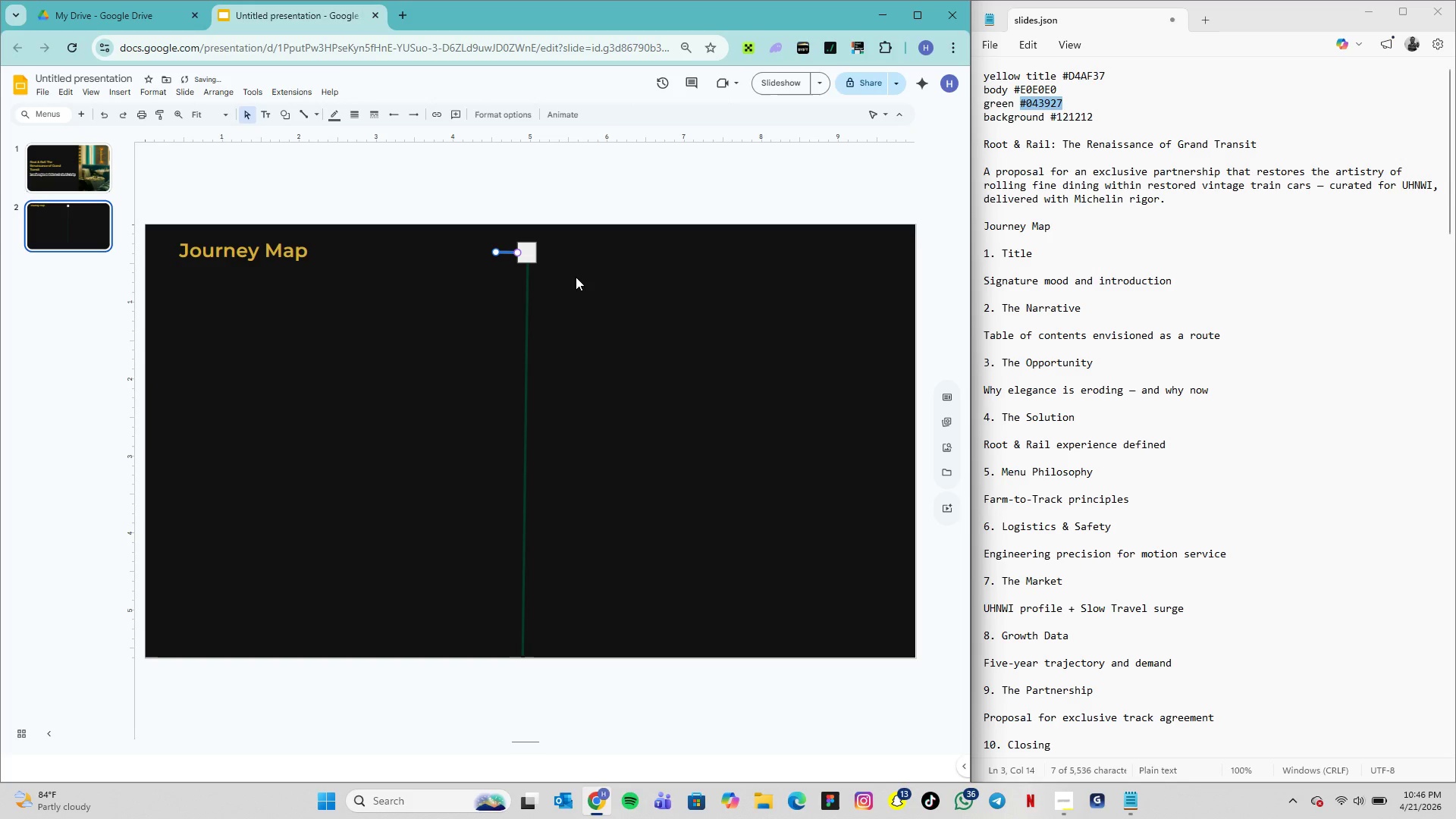 
left_click([360, 114])
 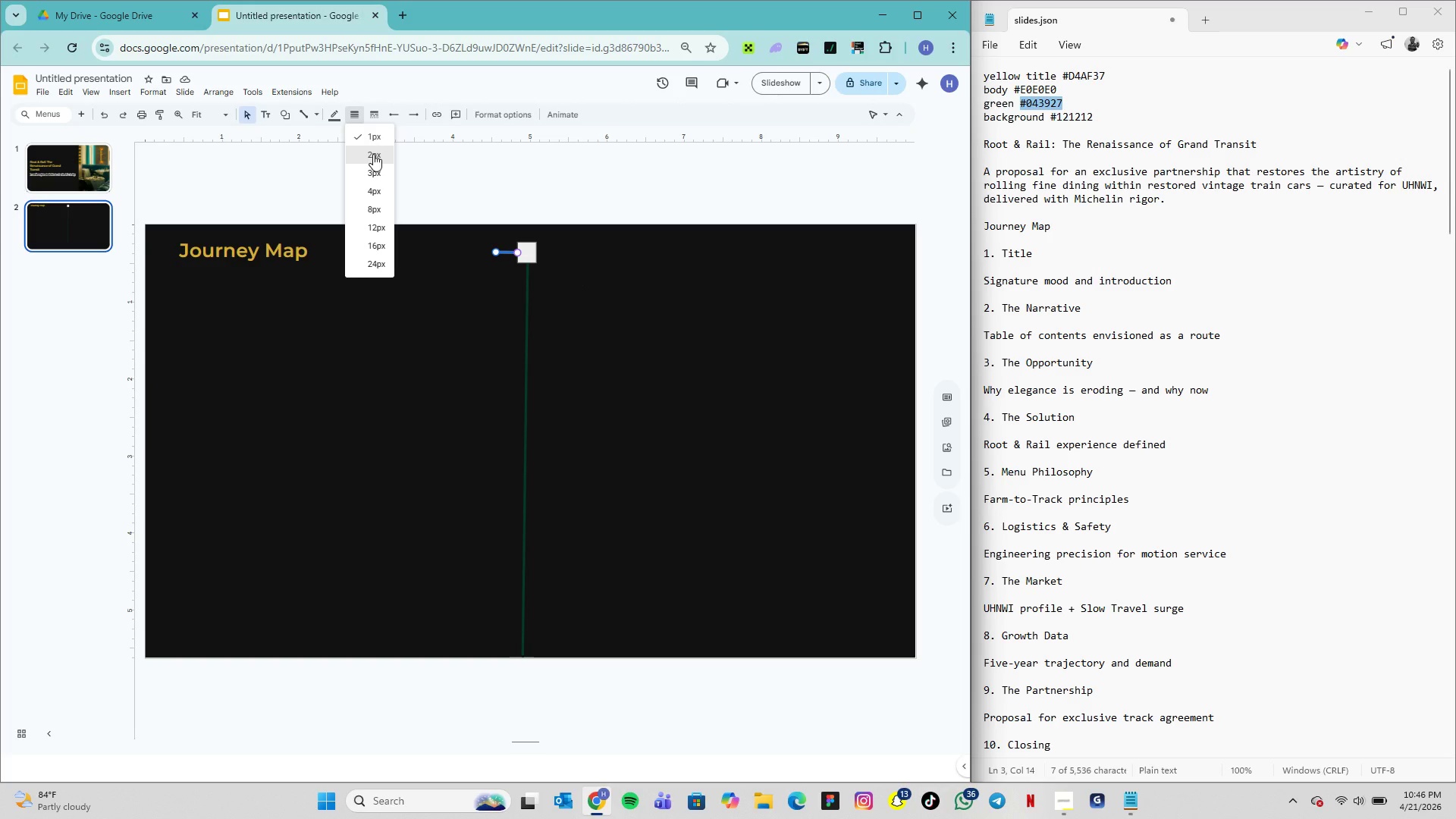 
left_click([374, 154])
 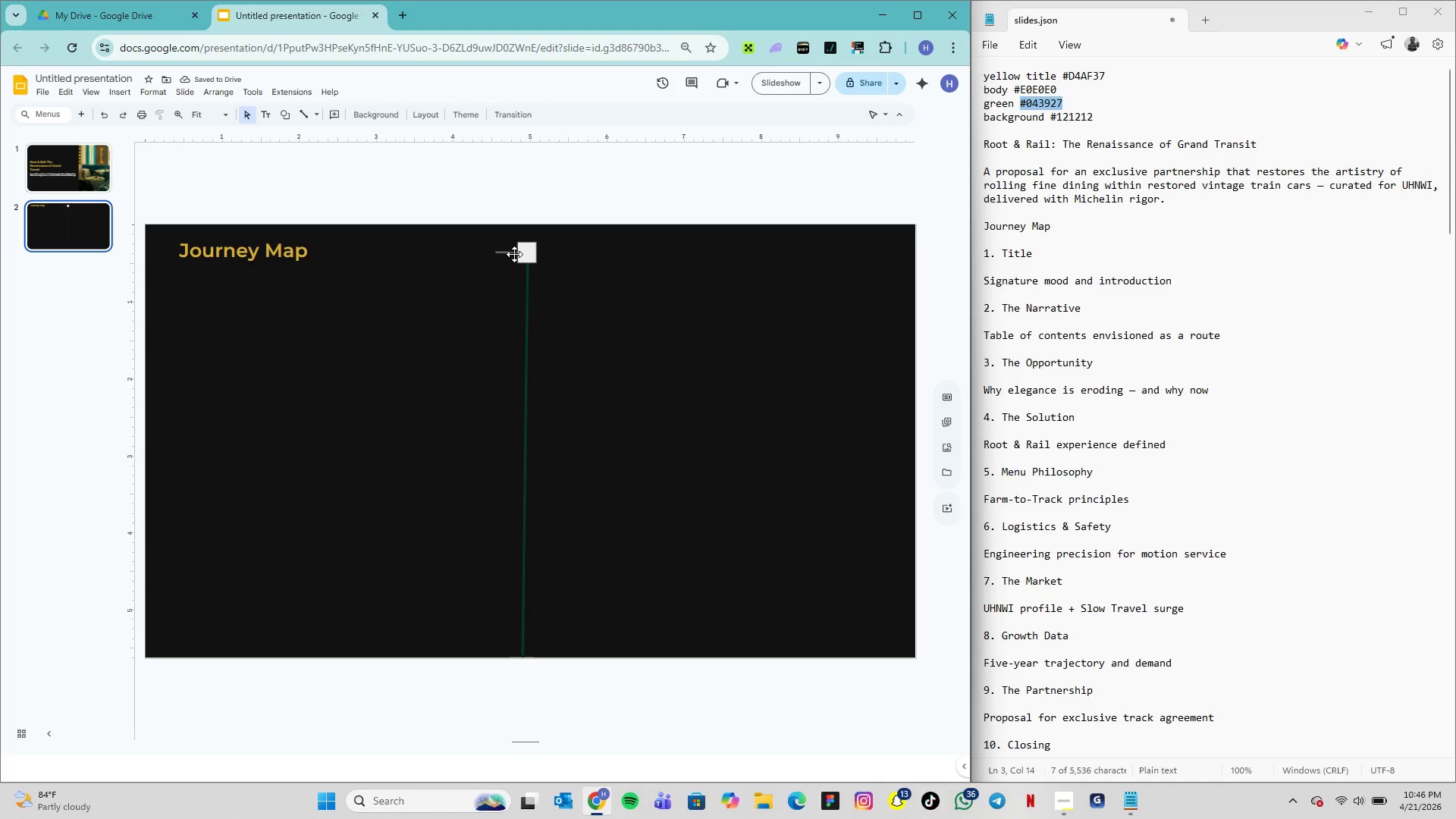 
wait(6.58)
 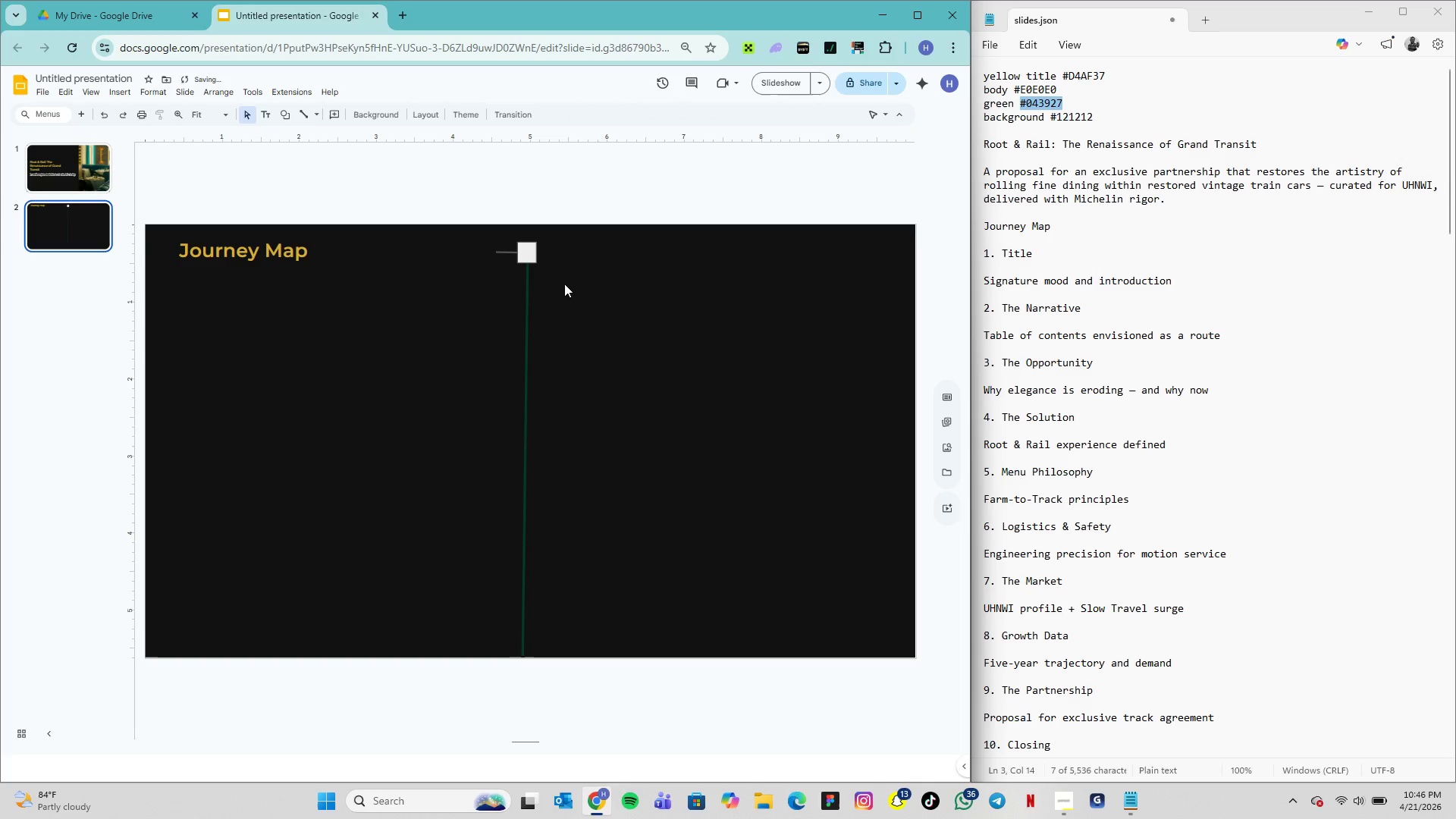 
left_click([507, 254])
 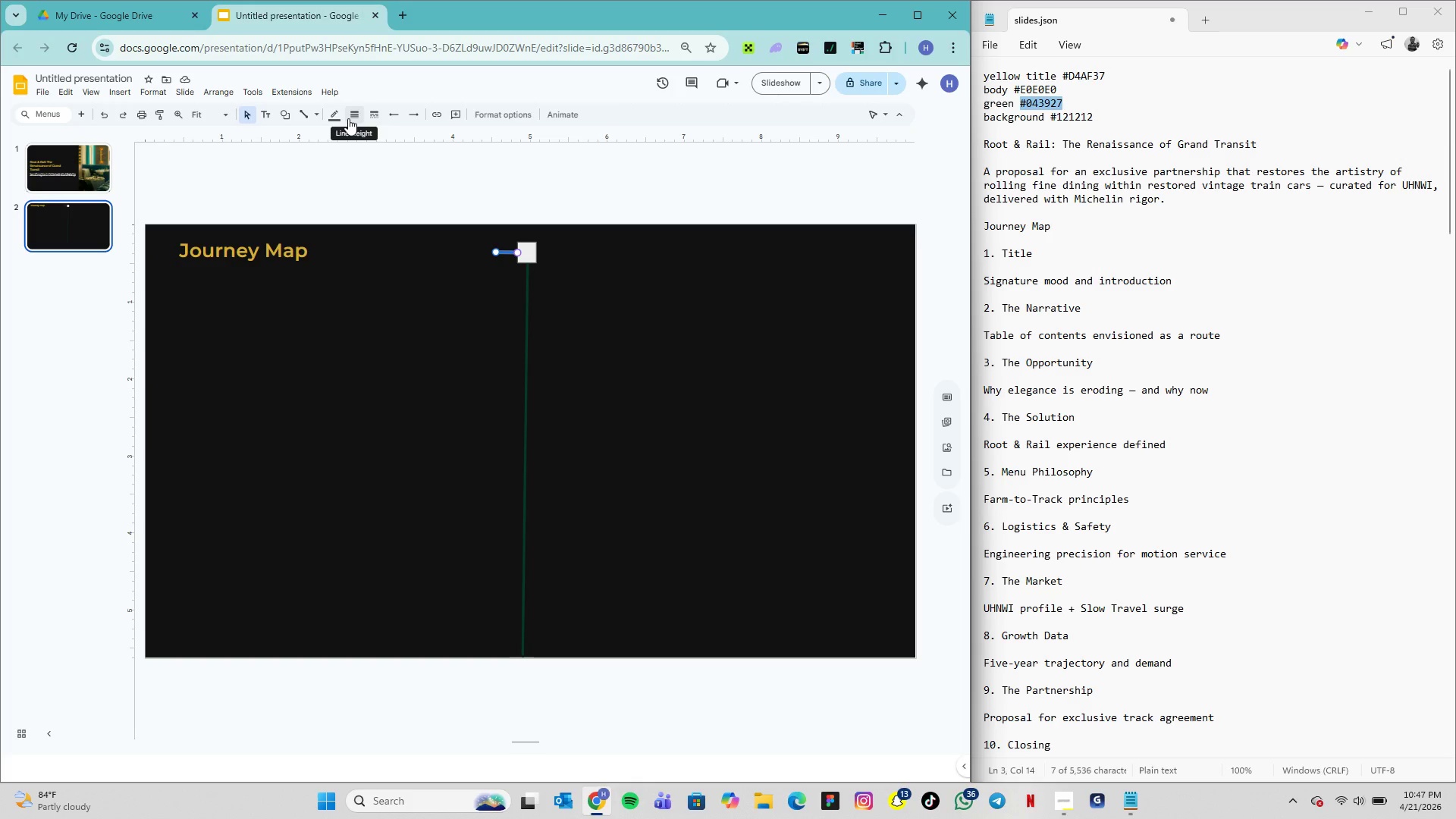 
left_click([332, 124])
 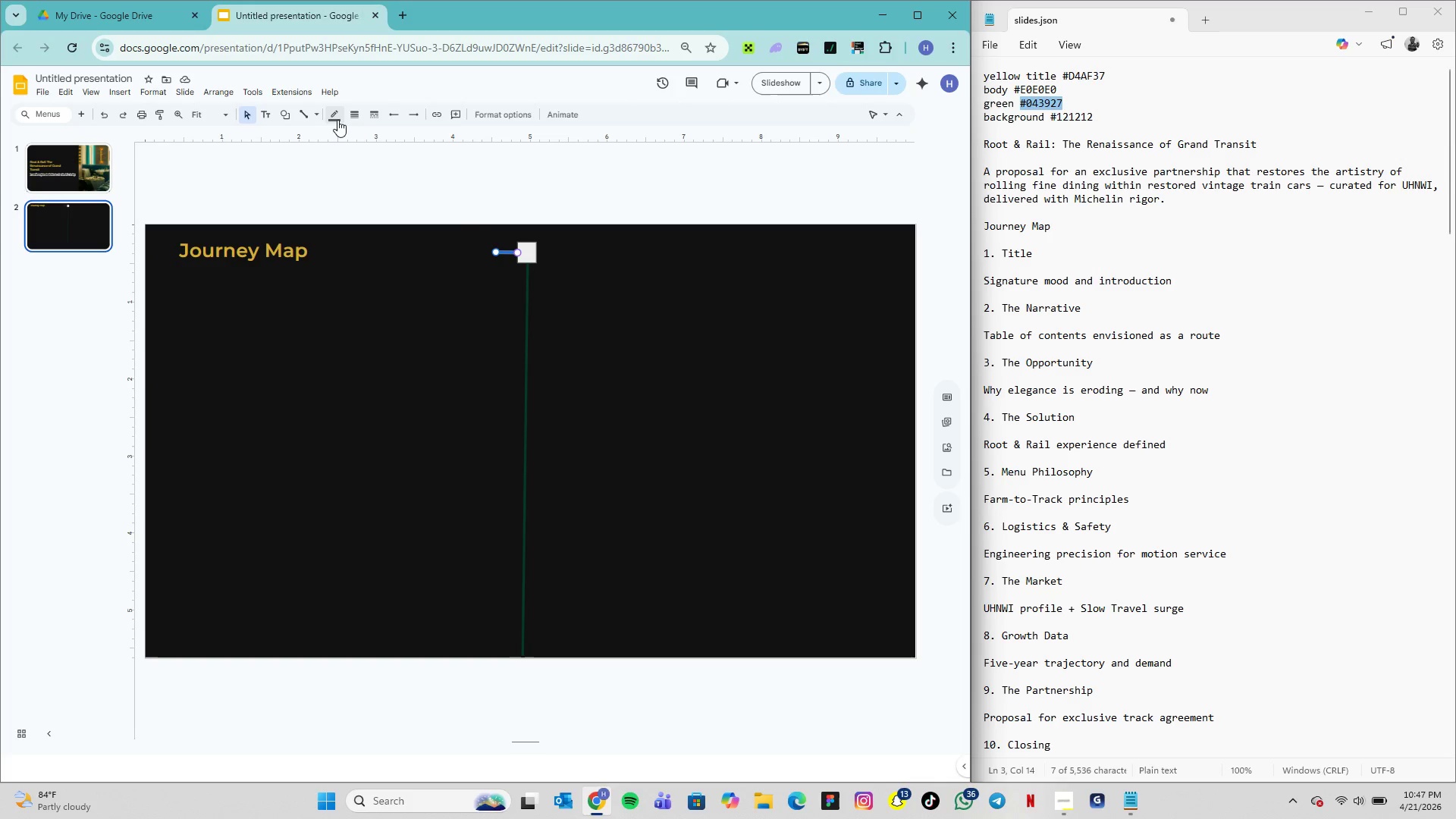 
left_click([337, 120])
 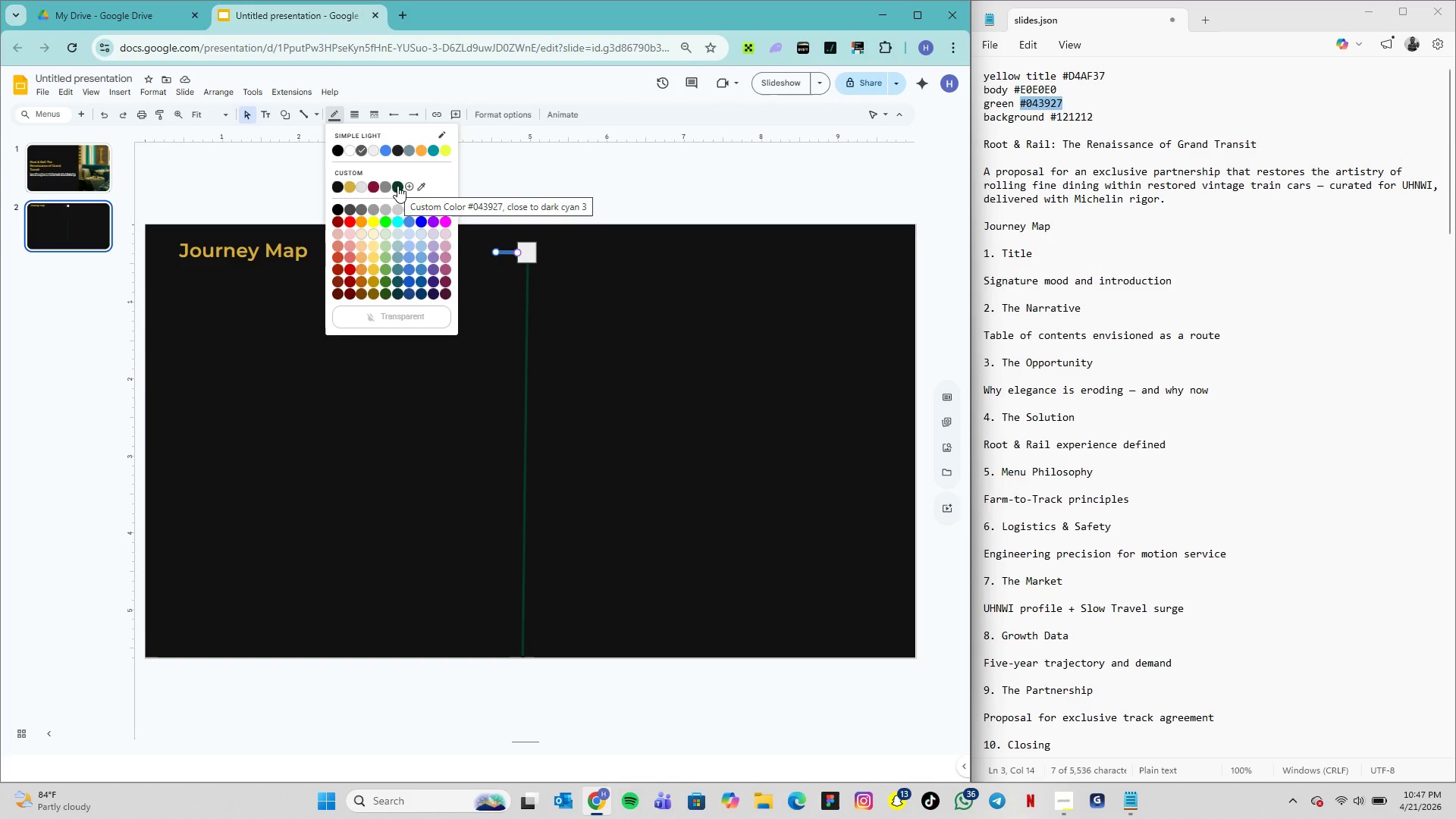 
left_click([397, 186])
 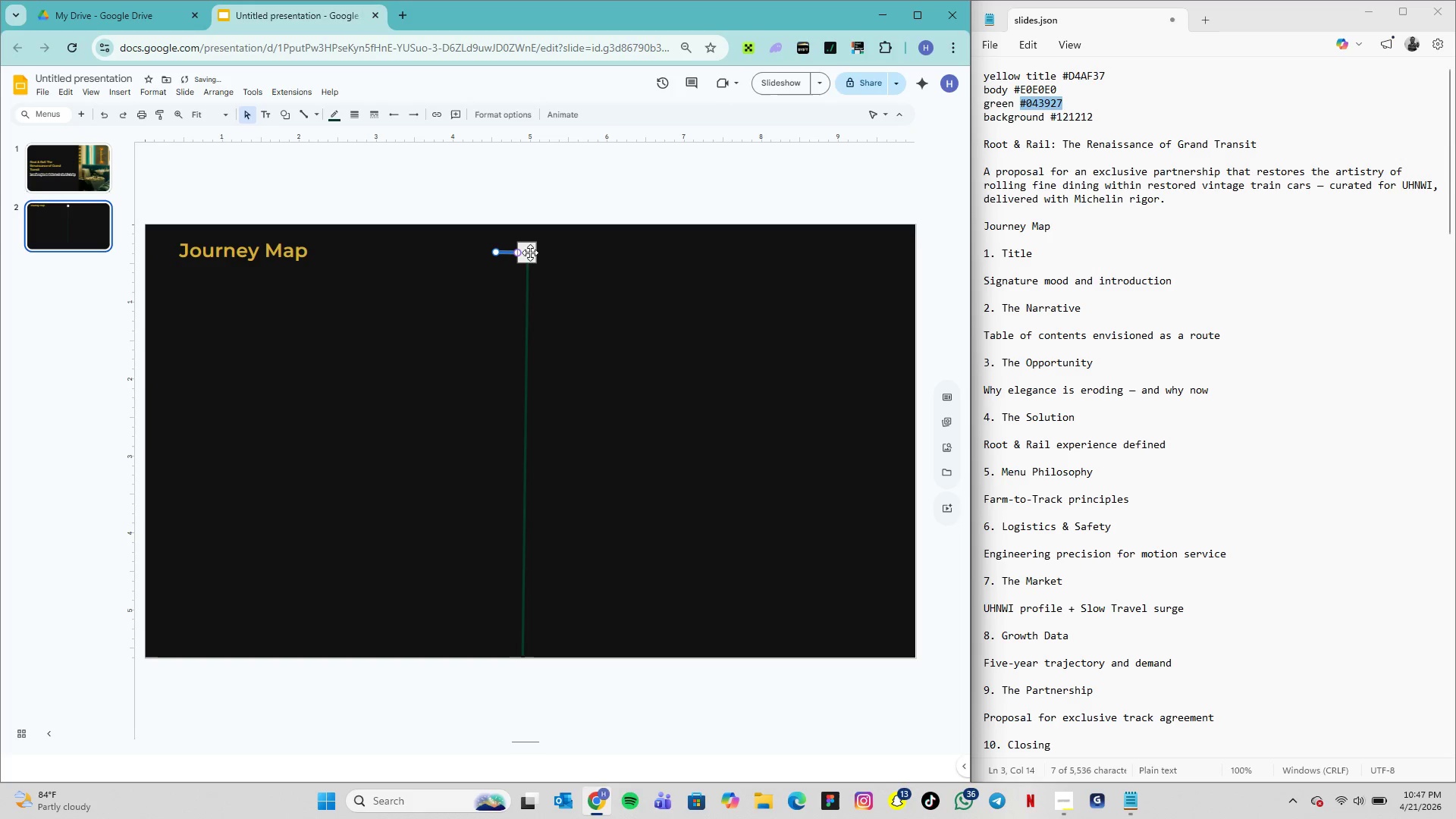 
left_click([525, 249])
 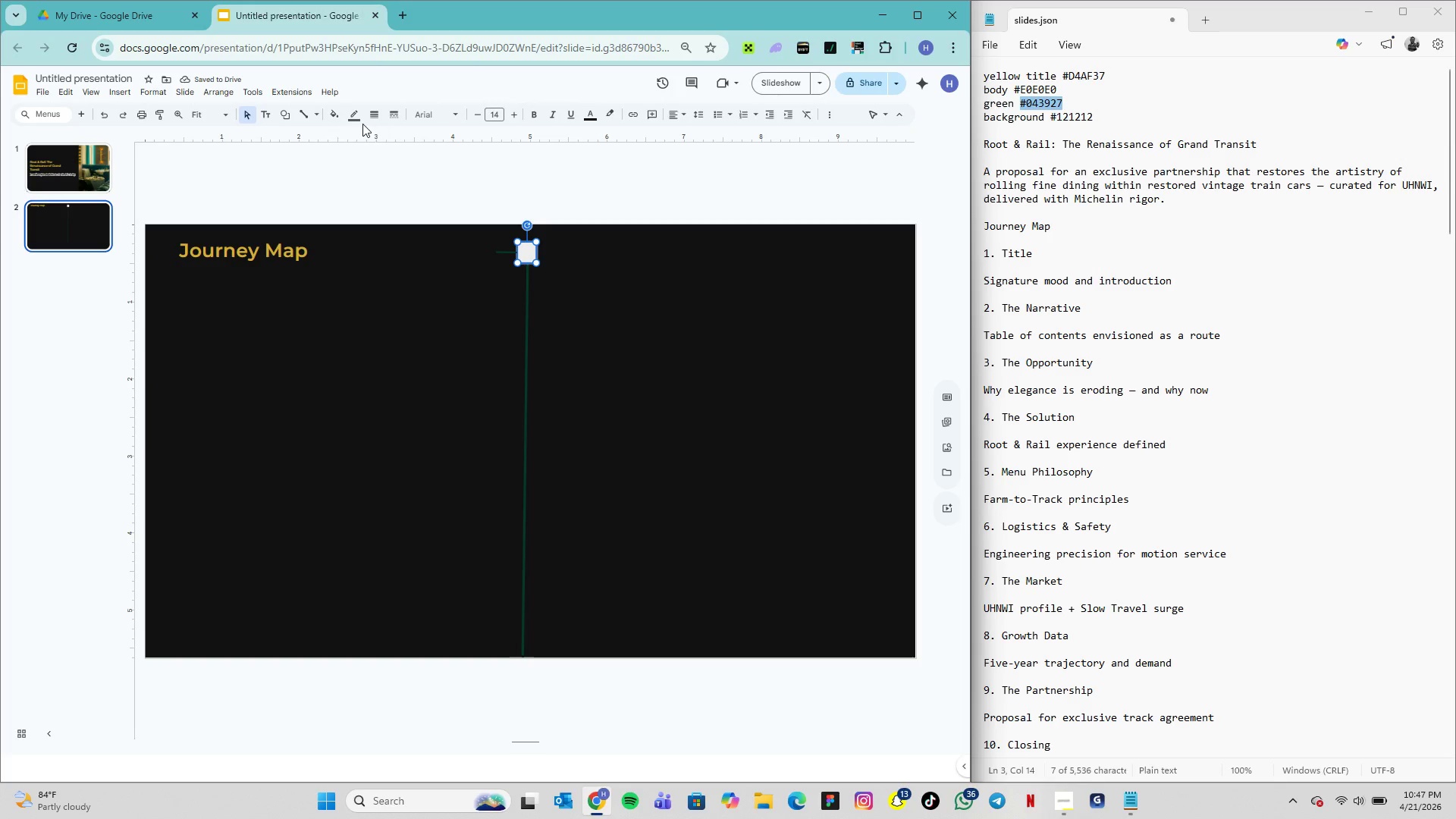 
left_click([336, 116])
 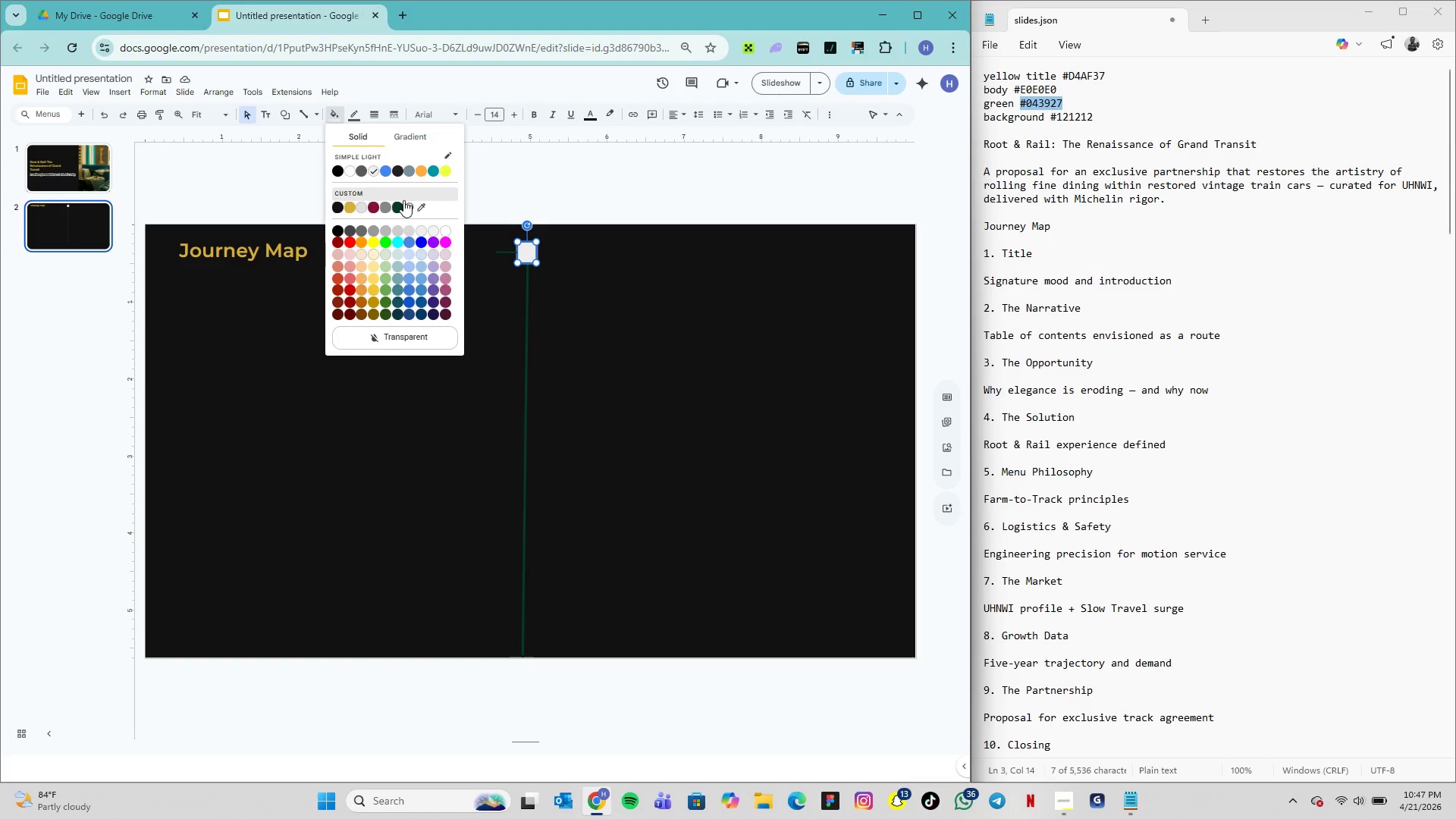 
left_click([399, 206])
 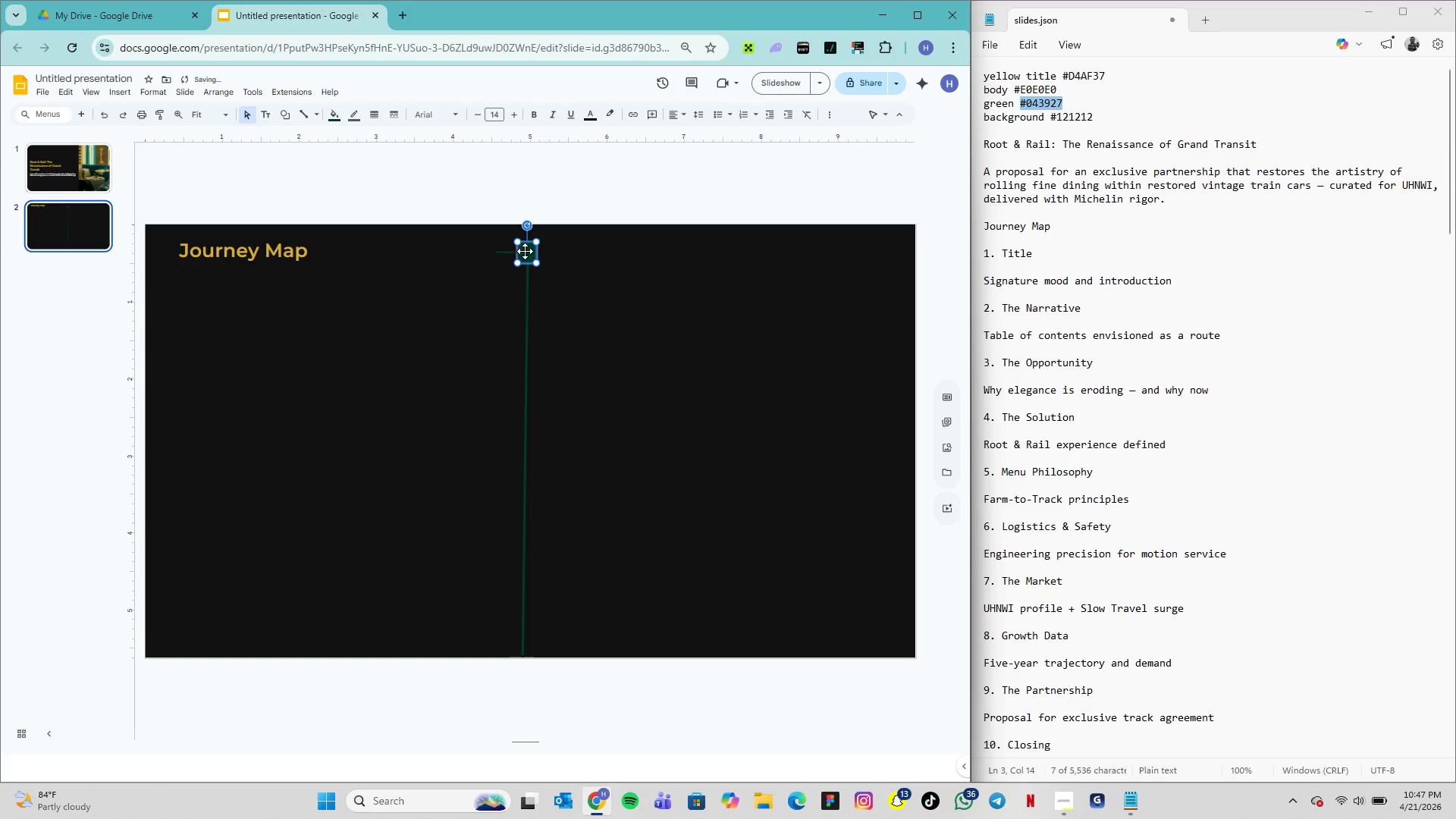 
double_click([529, 254])
 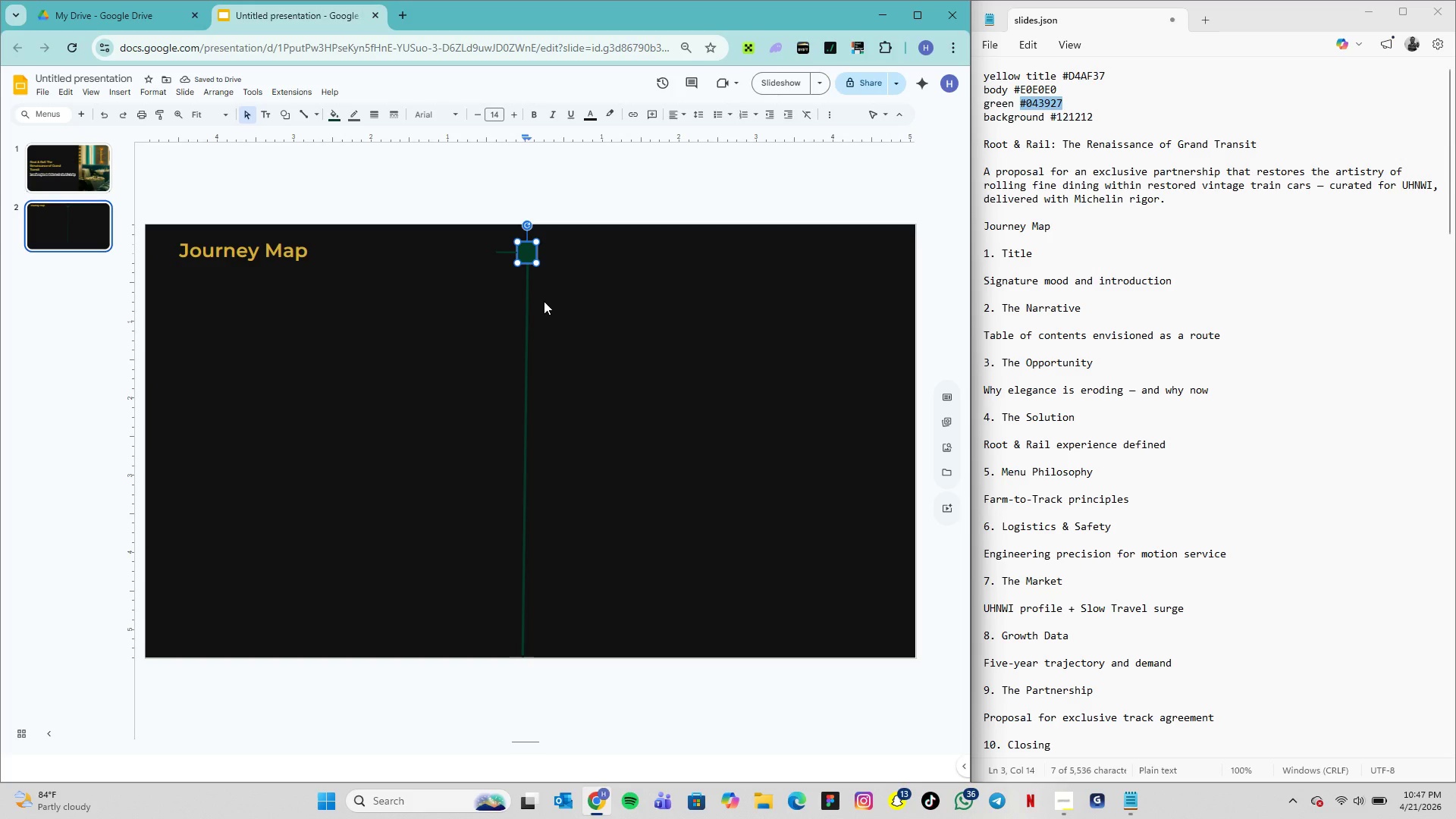 
key(1)
 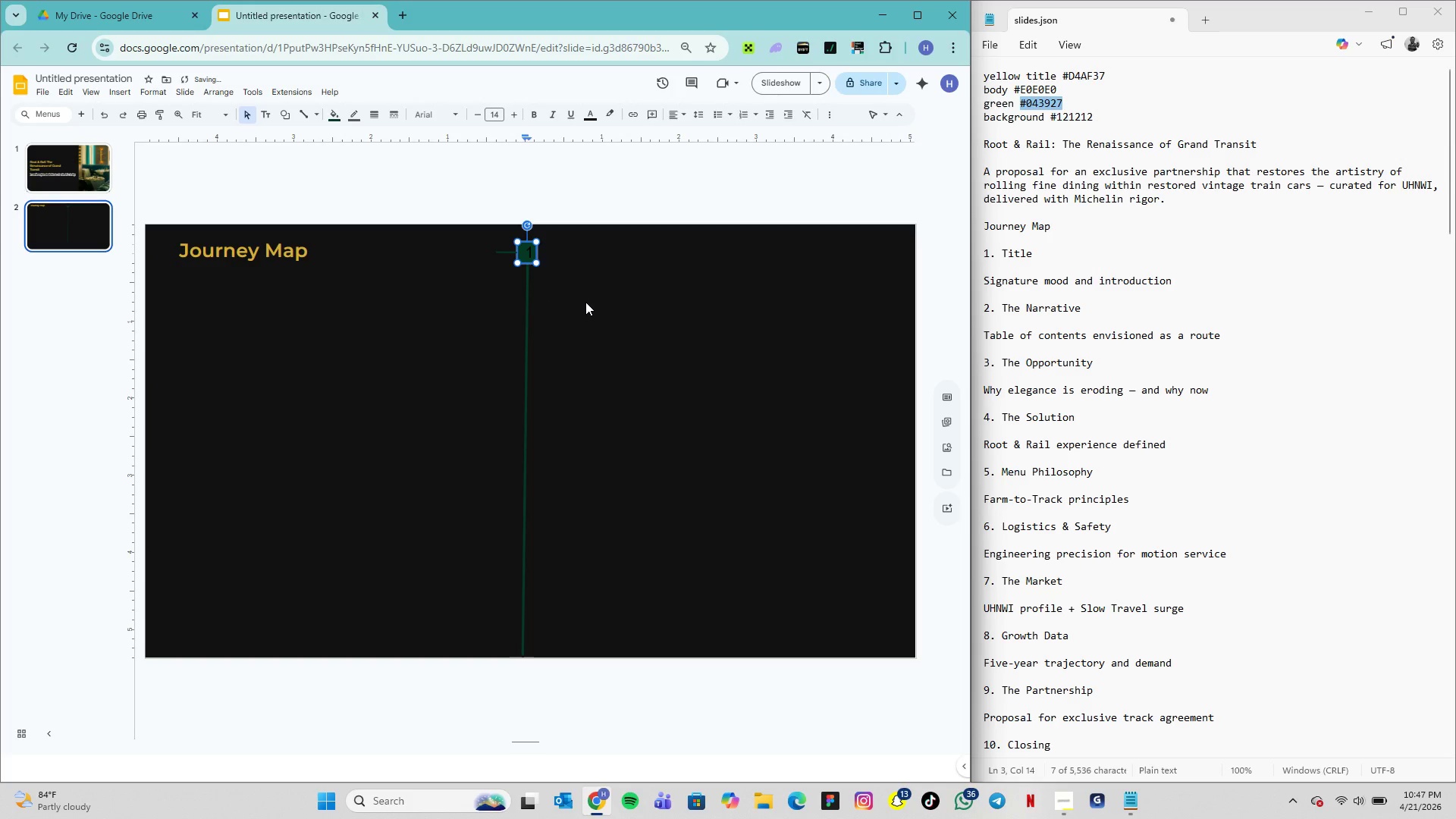 
left_click([585, 302])
 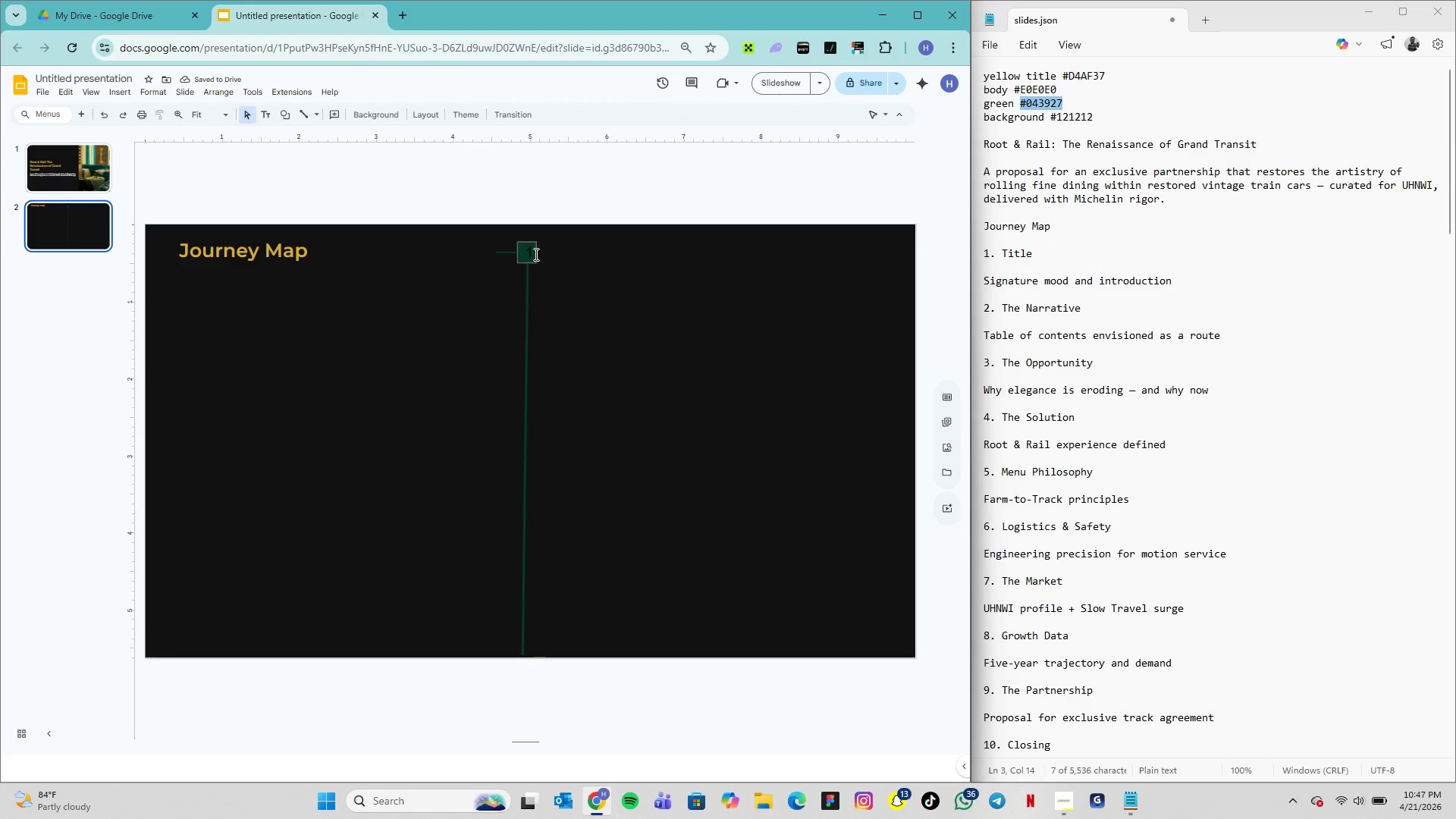 
left_click([530, 252])
 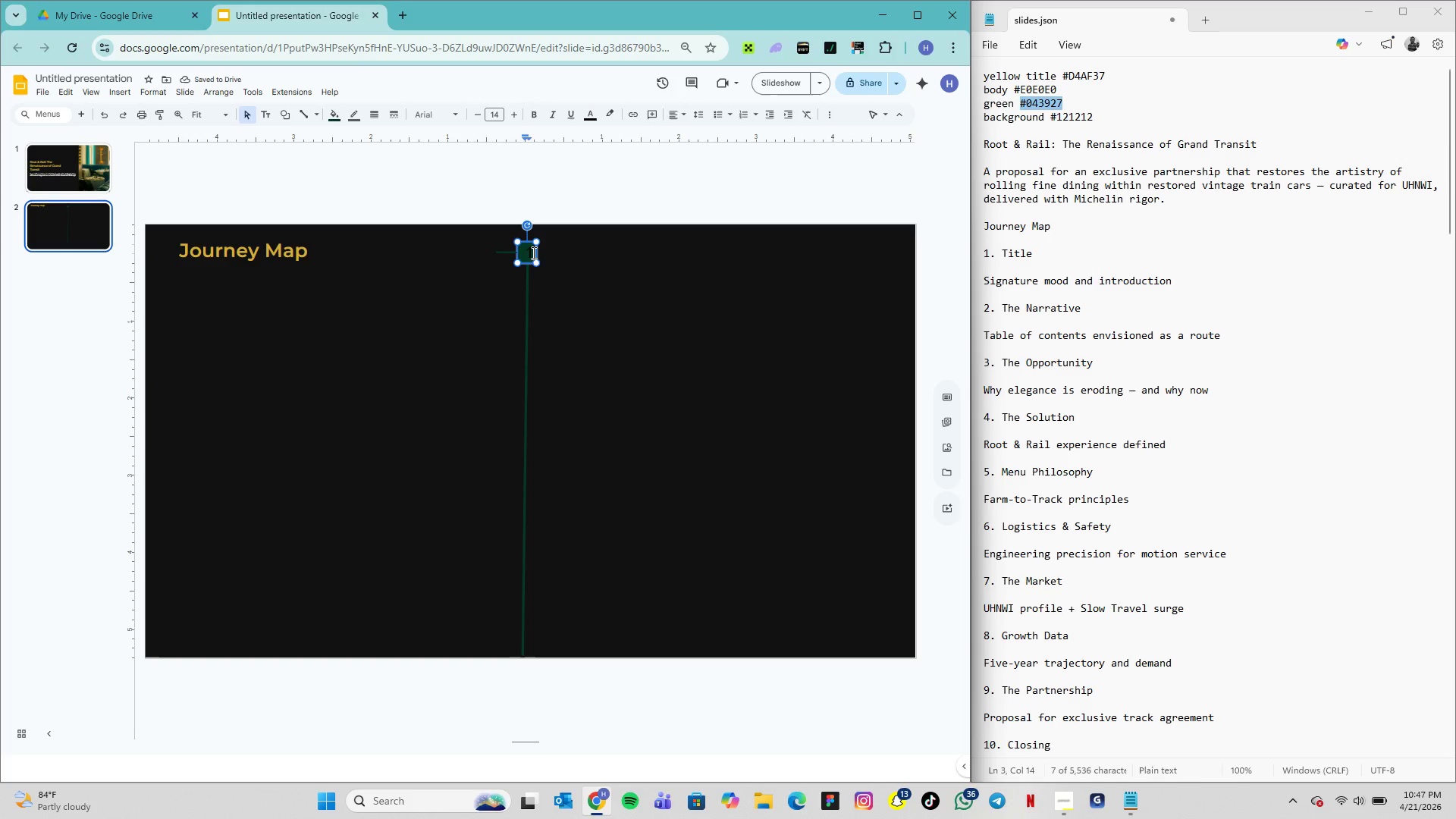 
left_click([532, 253])
 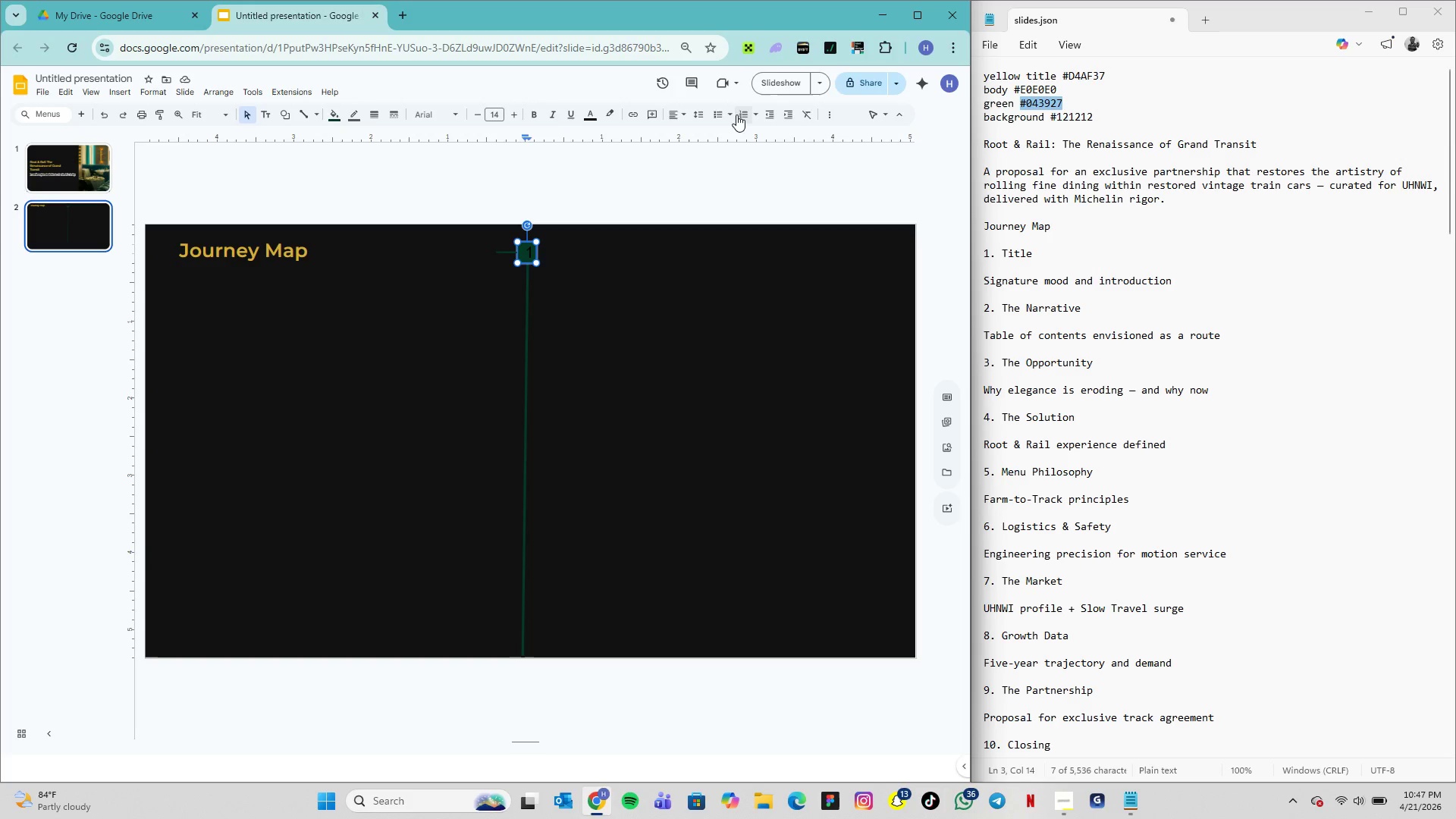 
left_click([686, 116])
 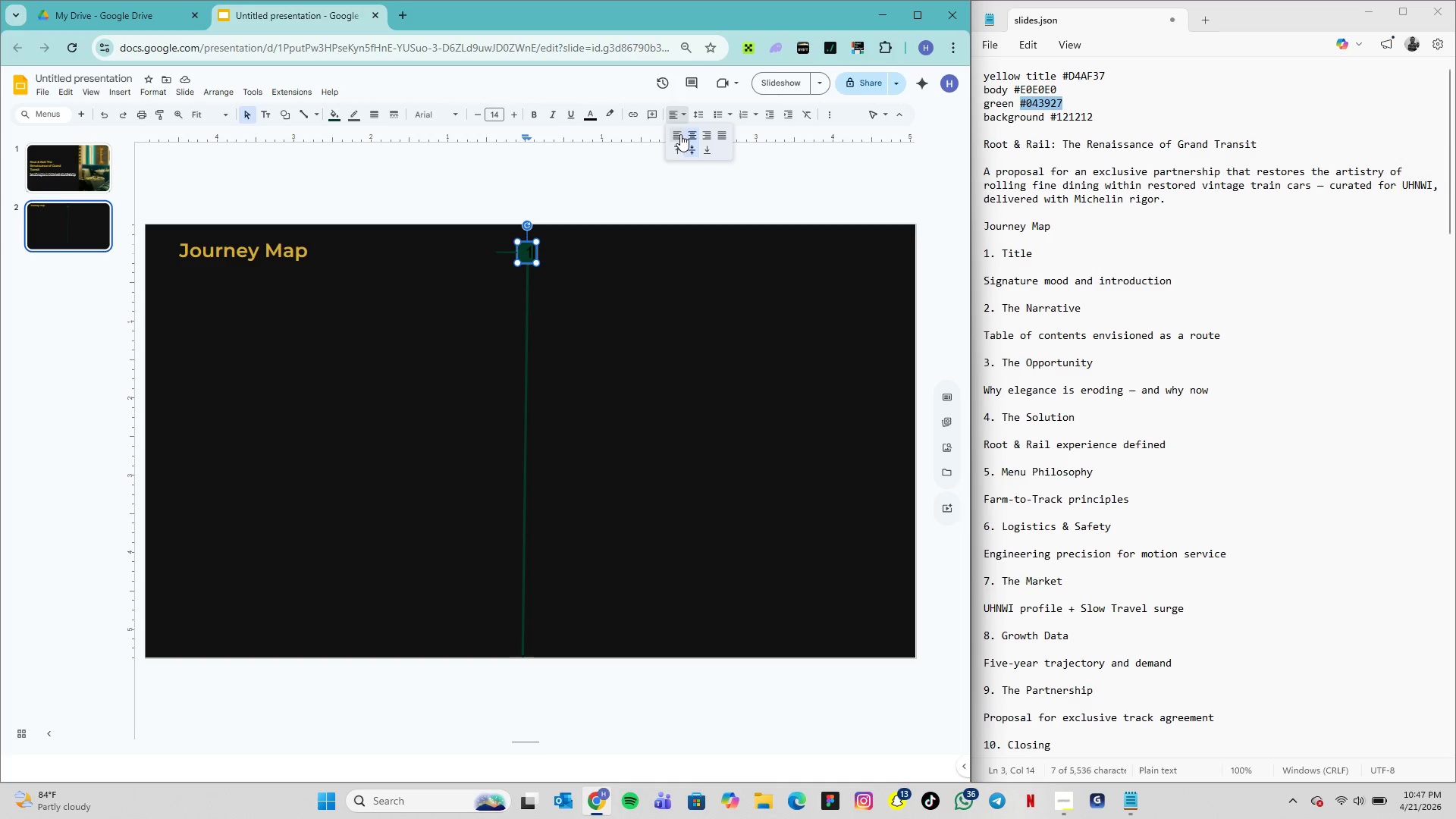 
left_click([680, 133])
 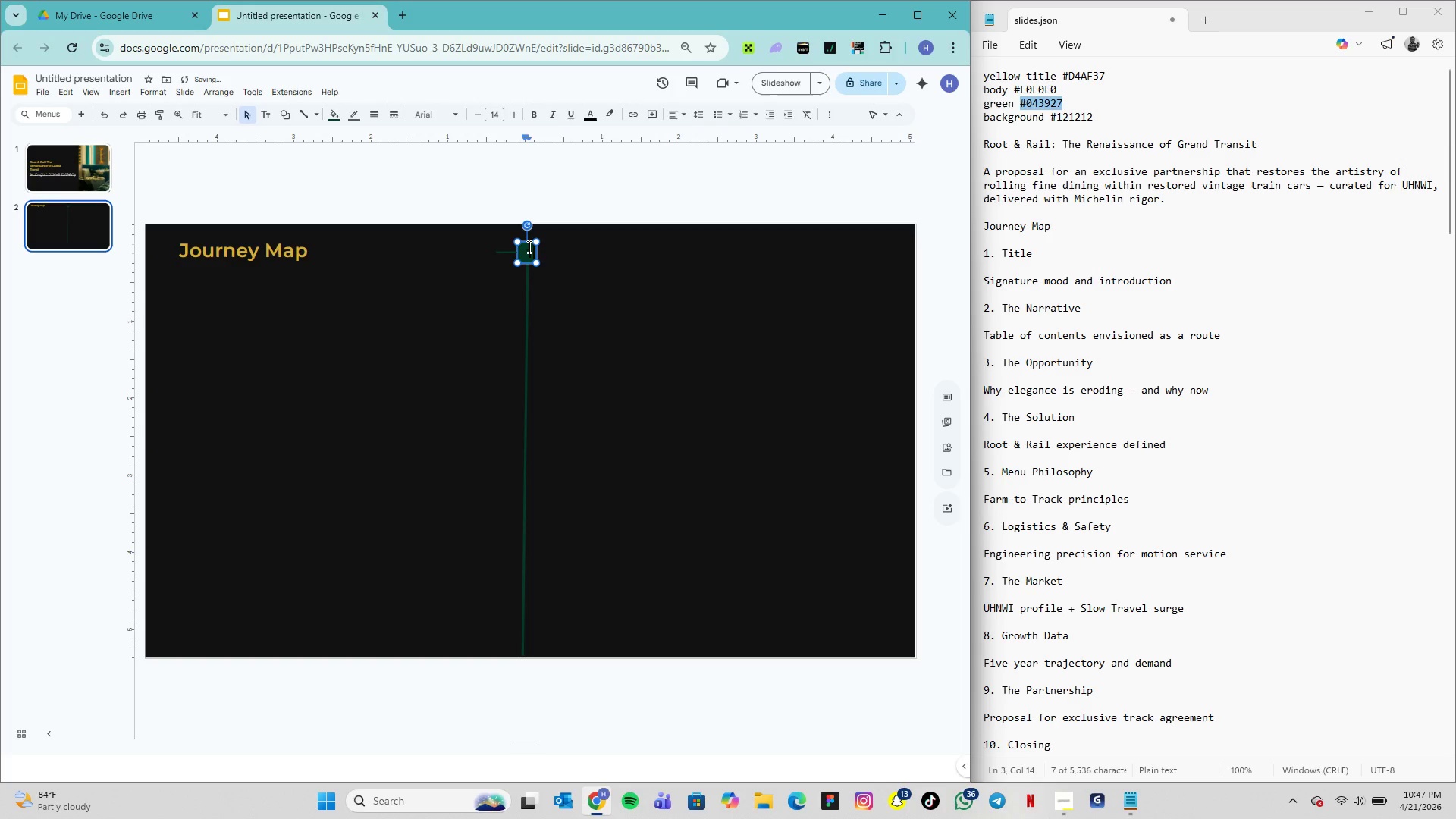 
double_click([529, 248])
 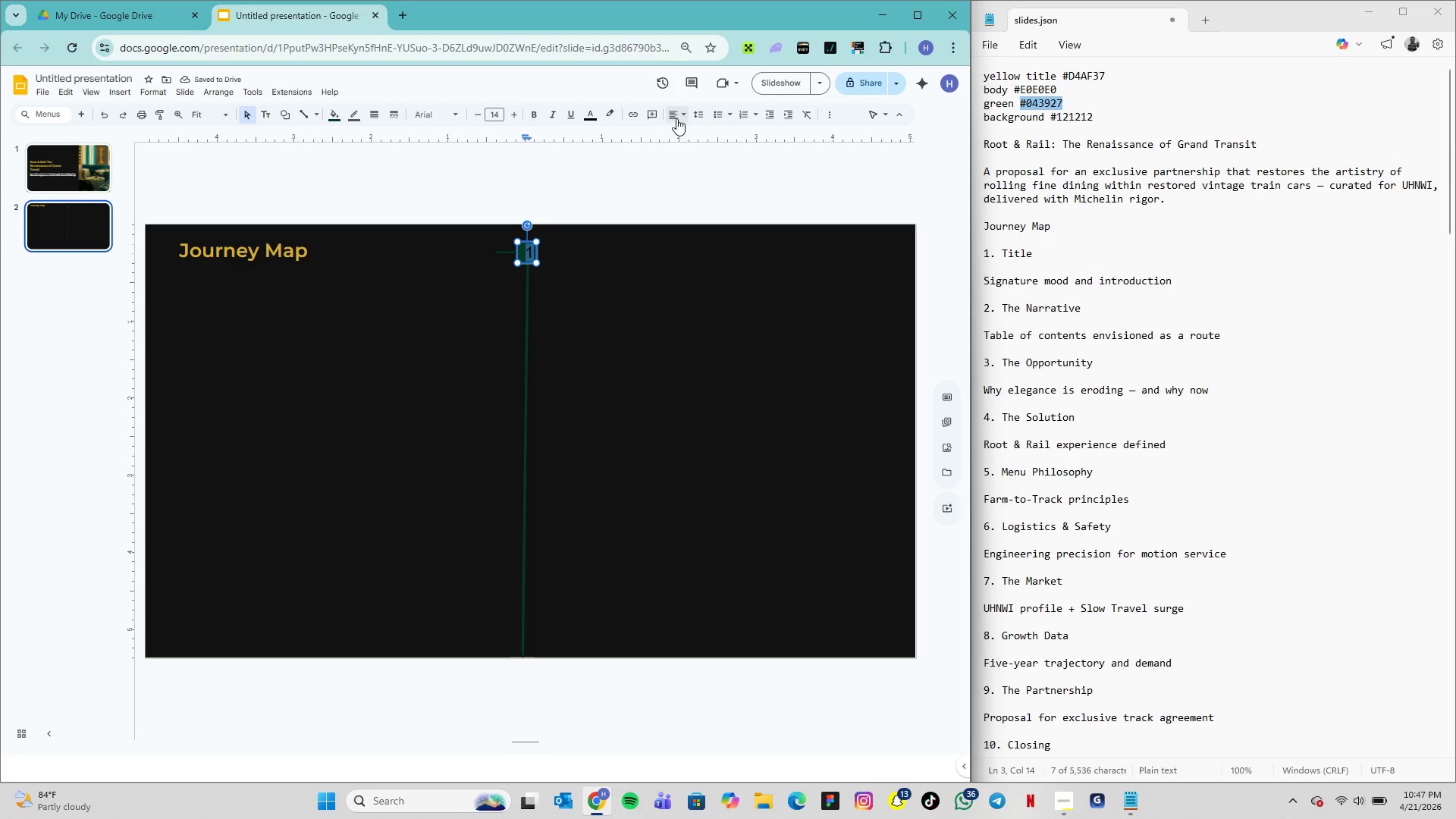 
left_click([676, 118])
 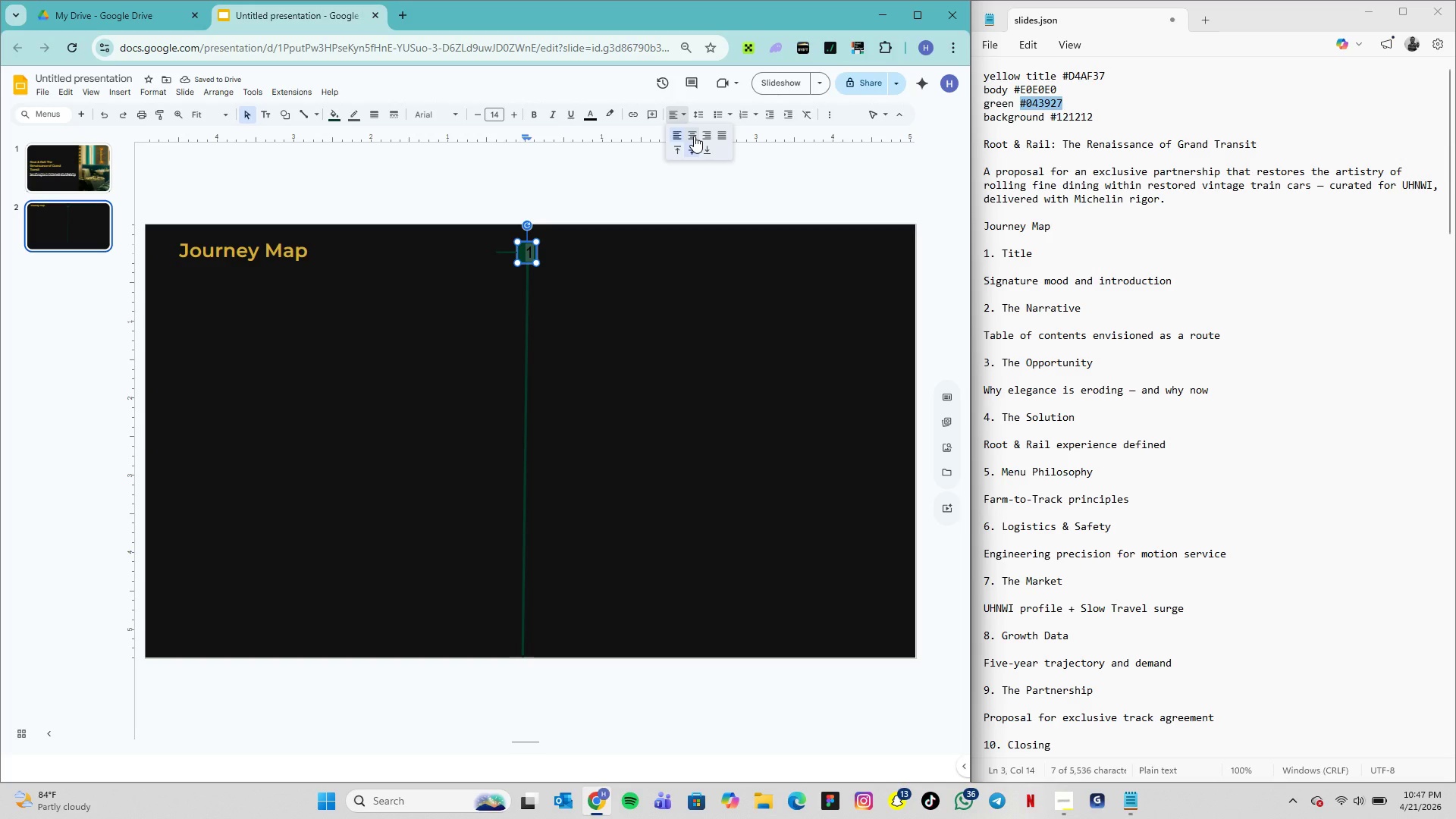 
left_click([694, 136])
 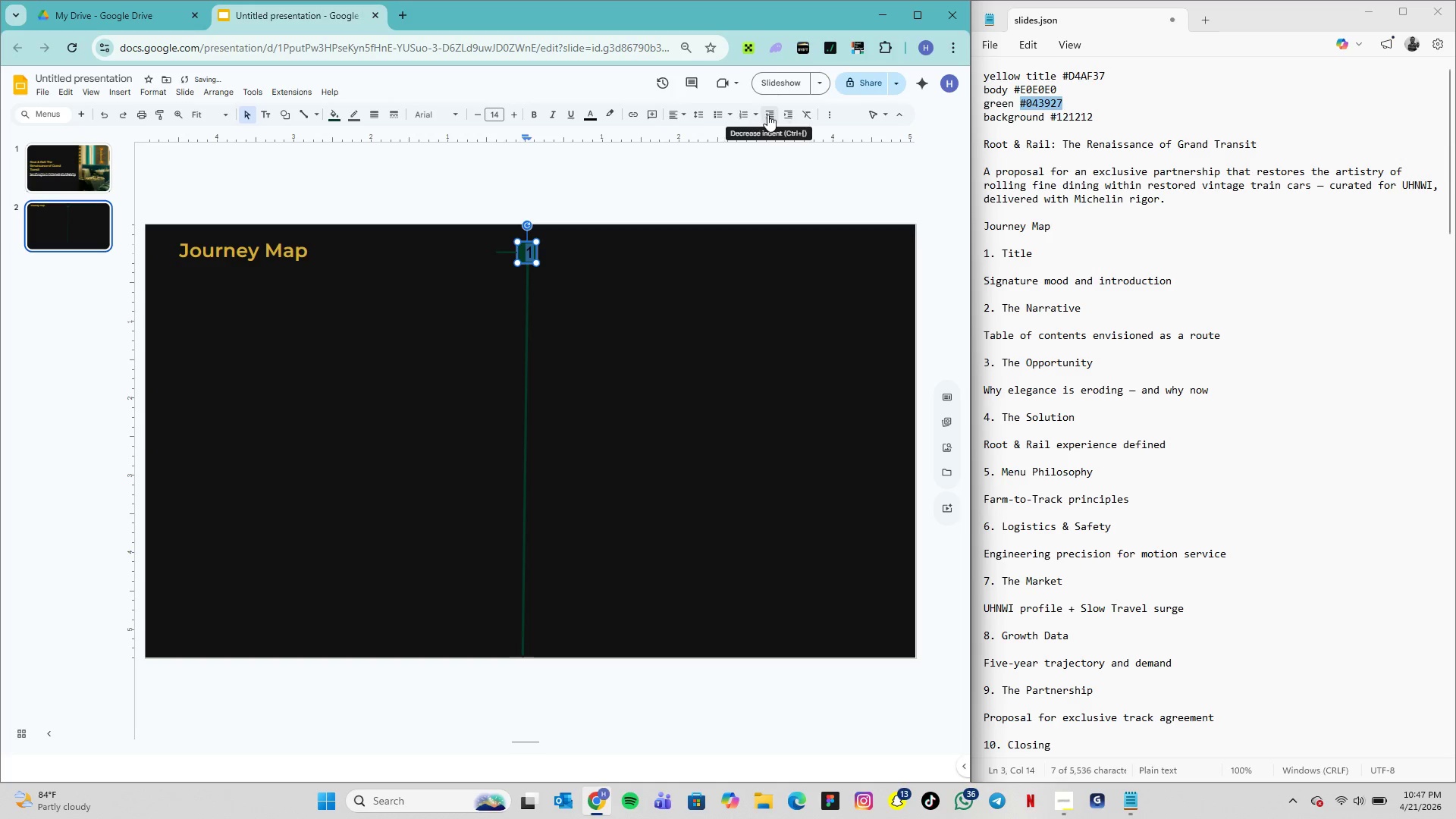 
left_click([769, 115])
 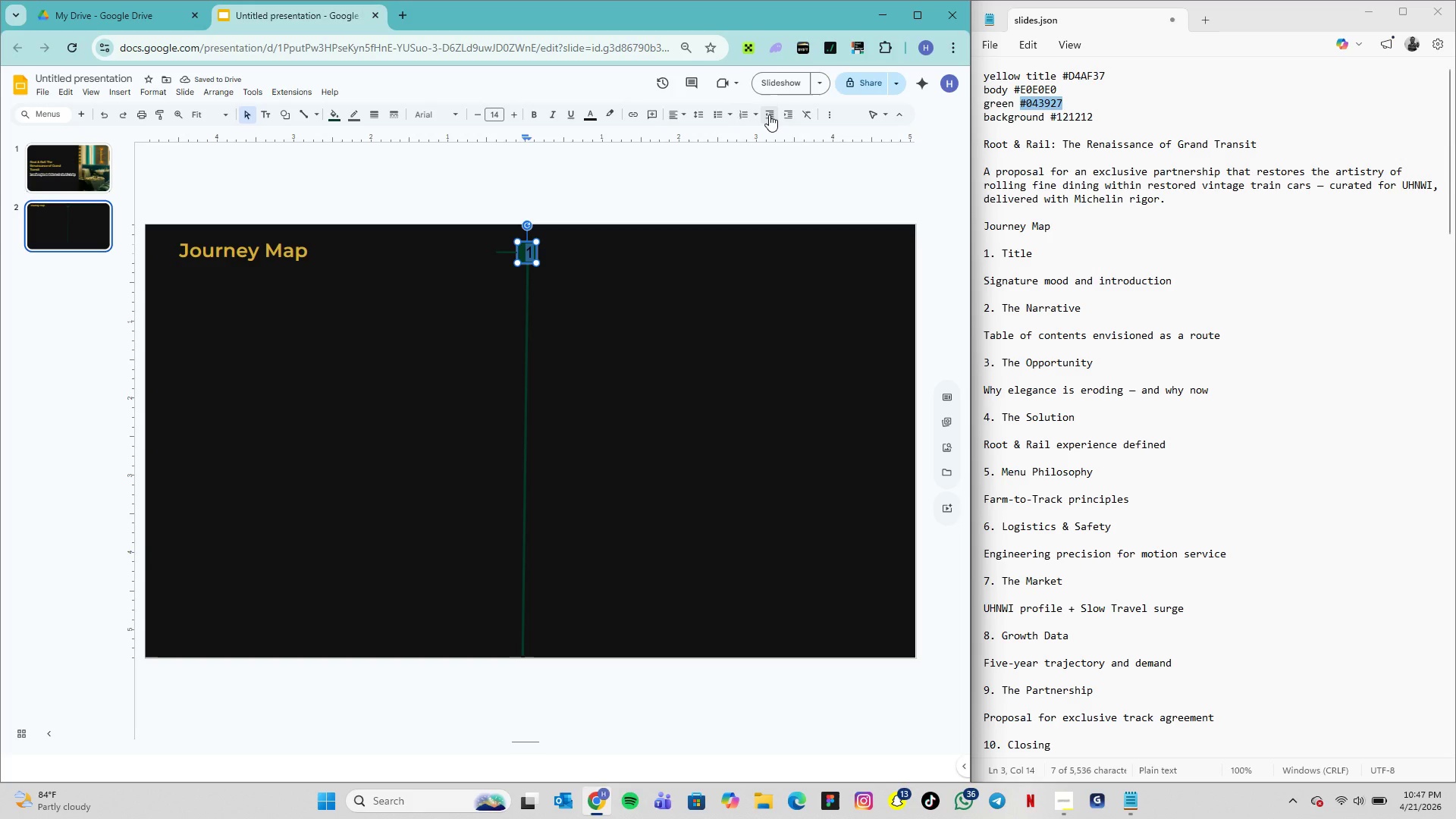 
left_click([769, 115])
 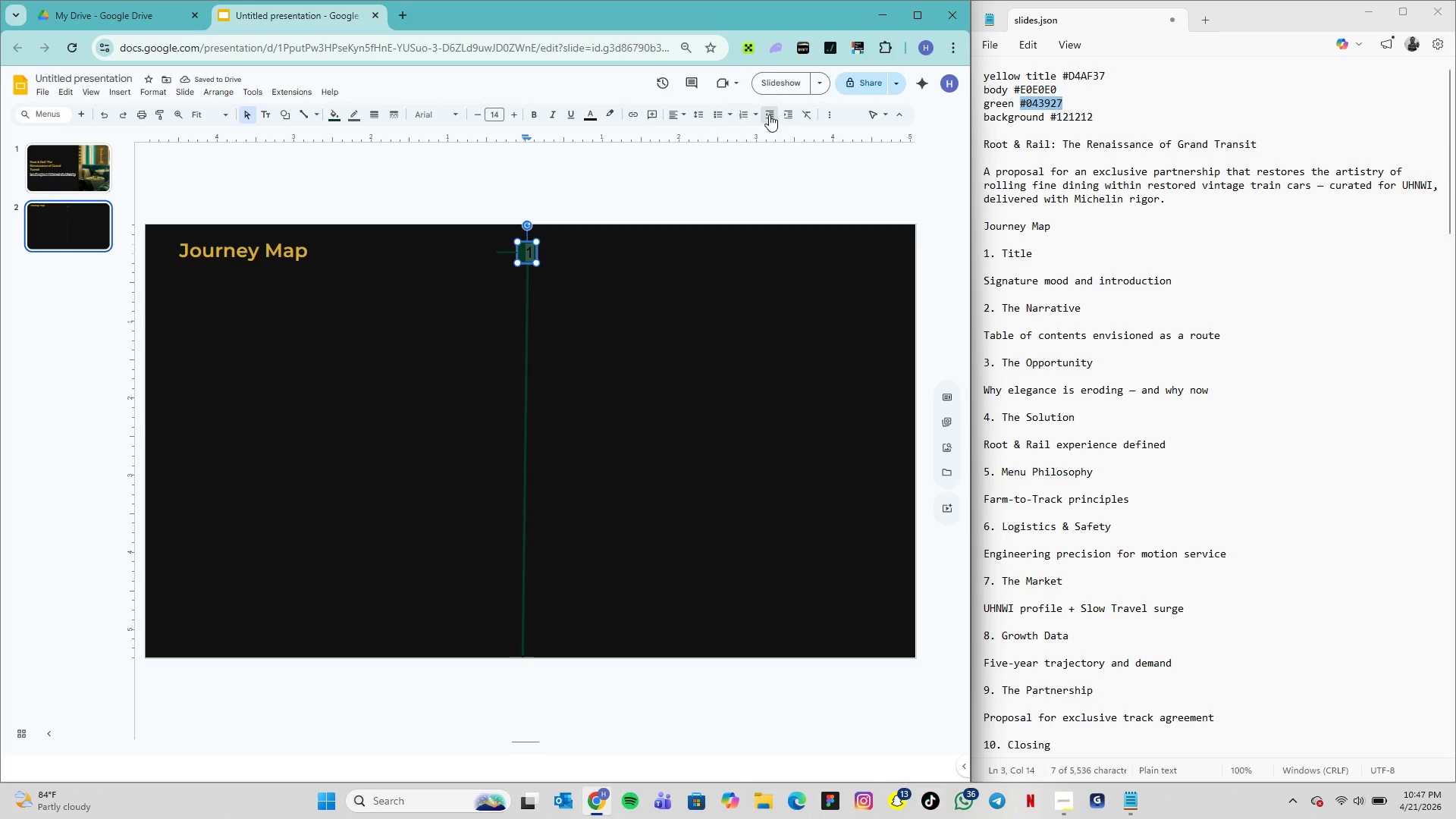 
double_click([769, 115])
 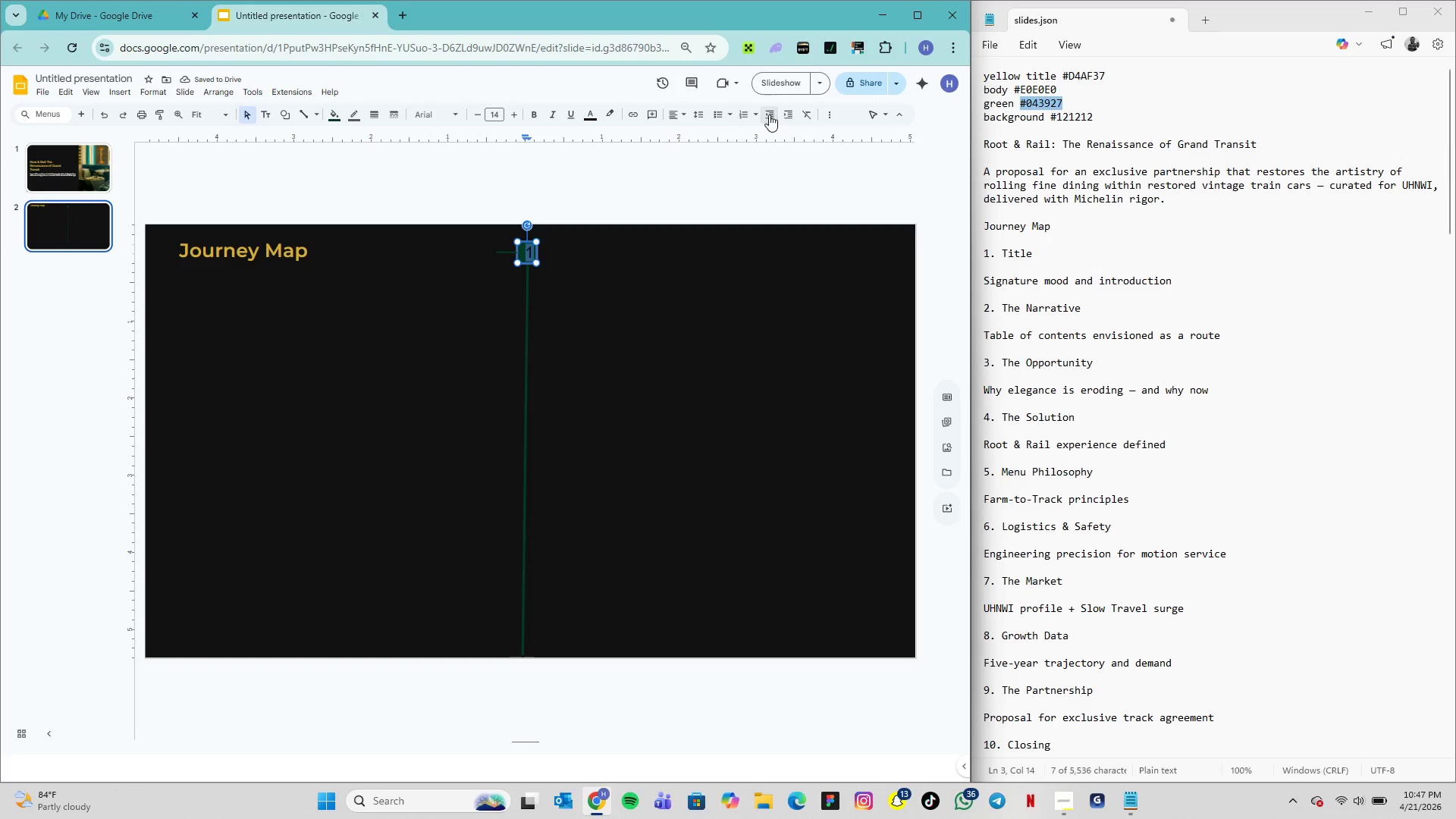 
triple_click([769, 115])
 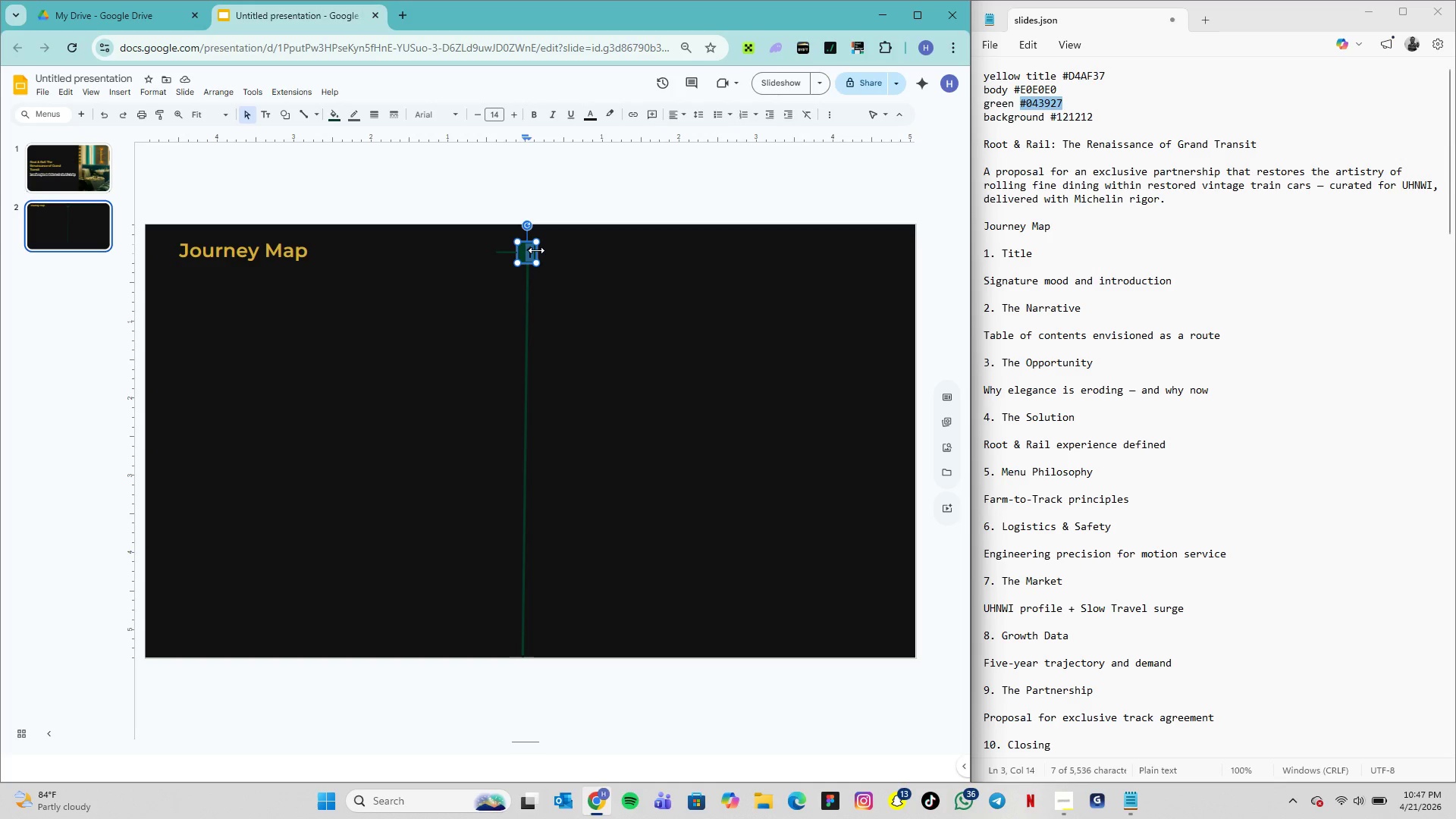 
left_click_drag(start_coordinate=[537, 250], to_coordinate=[541, 250])
 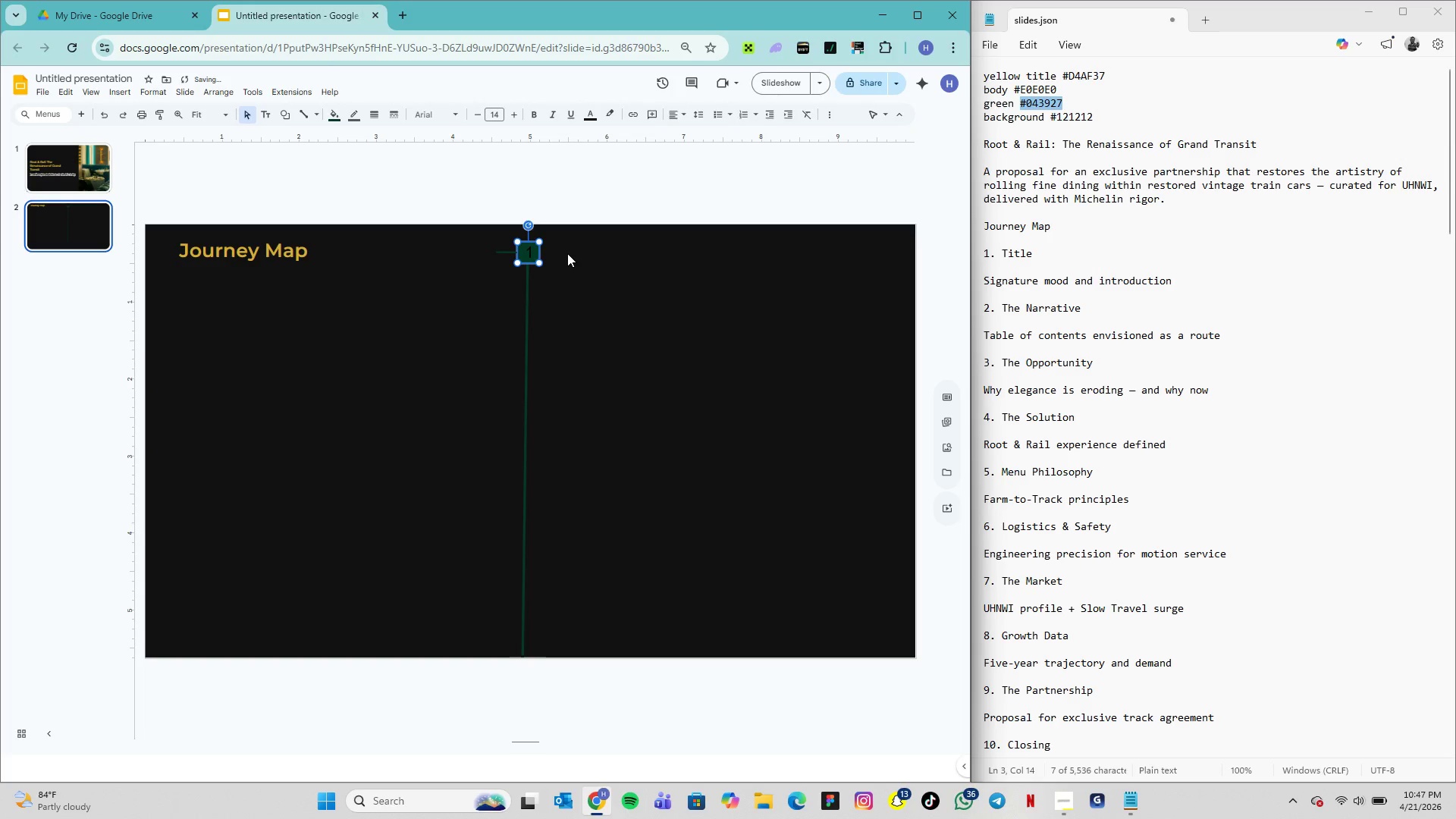 
left_click([566, 253])
 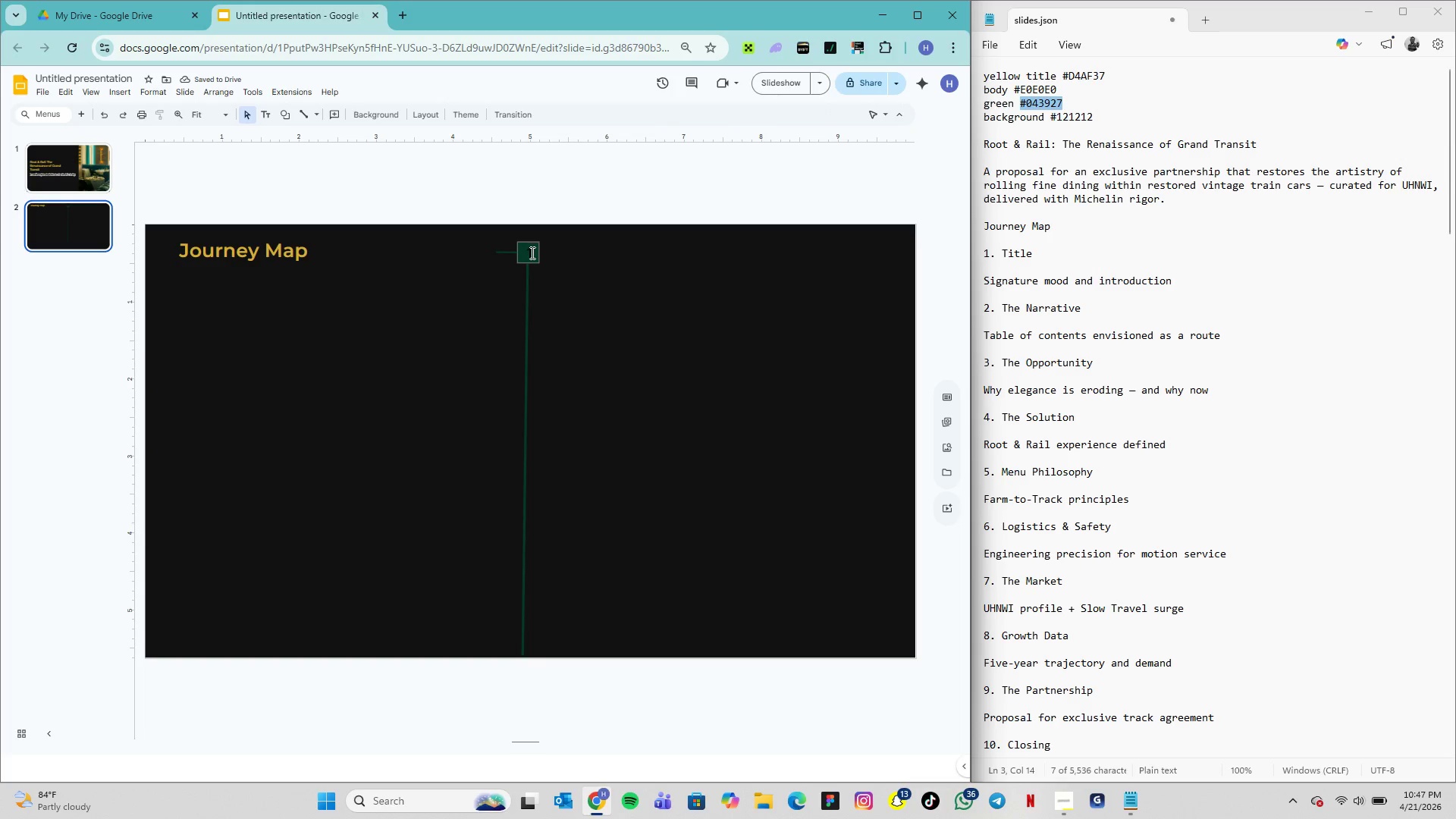 
left_click([531, 253])
 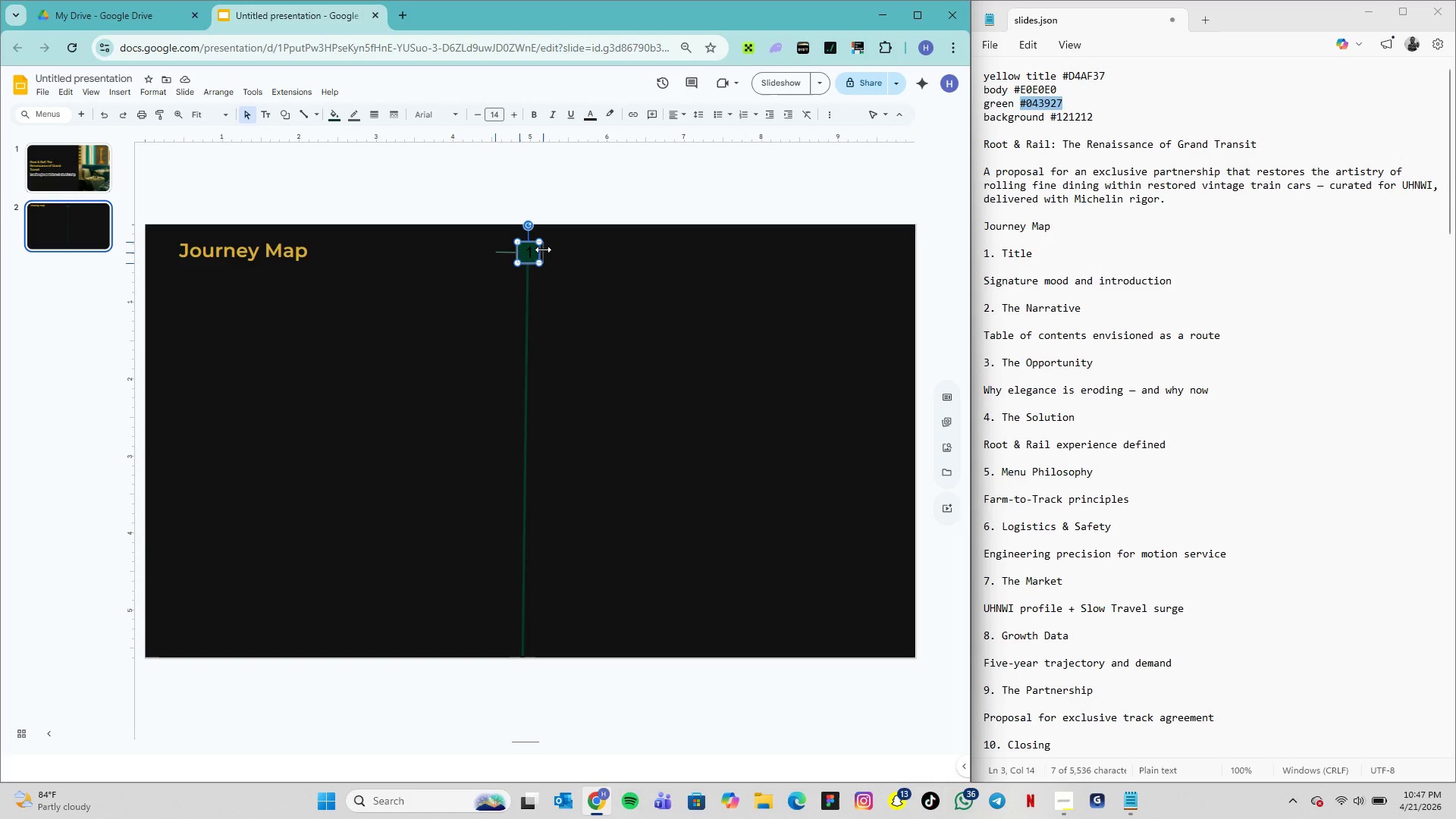 
left_click([570, 249])
 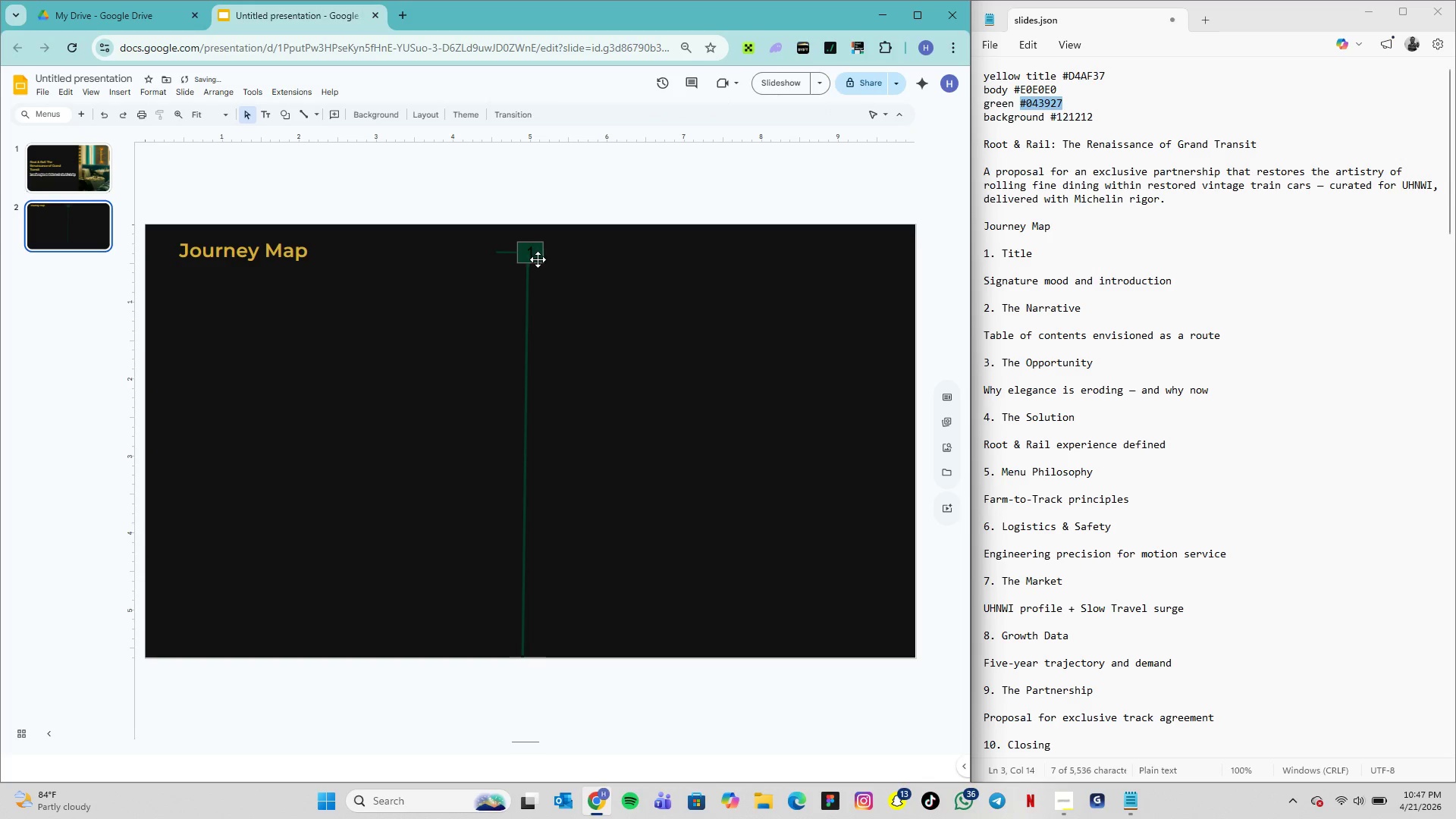 
left_click([538, 251])
 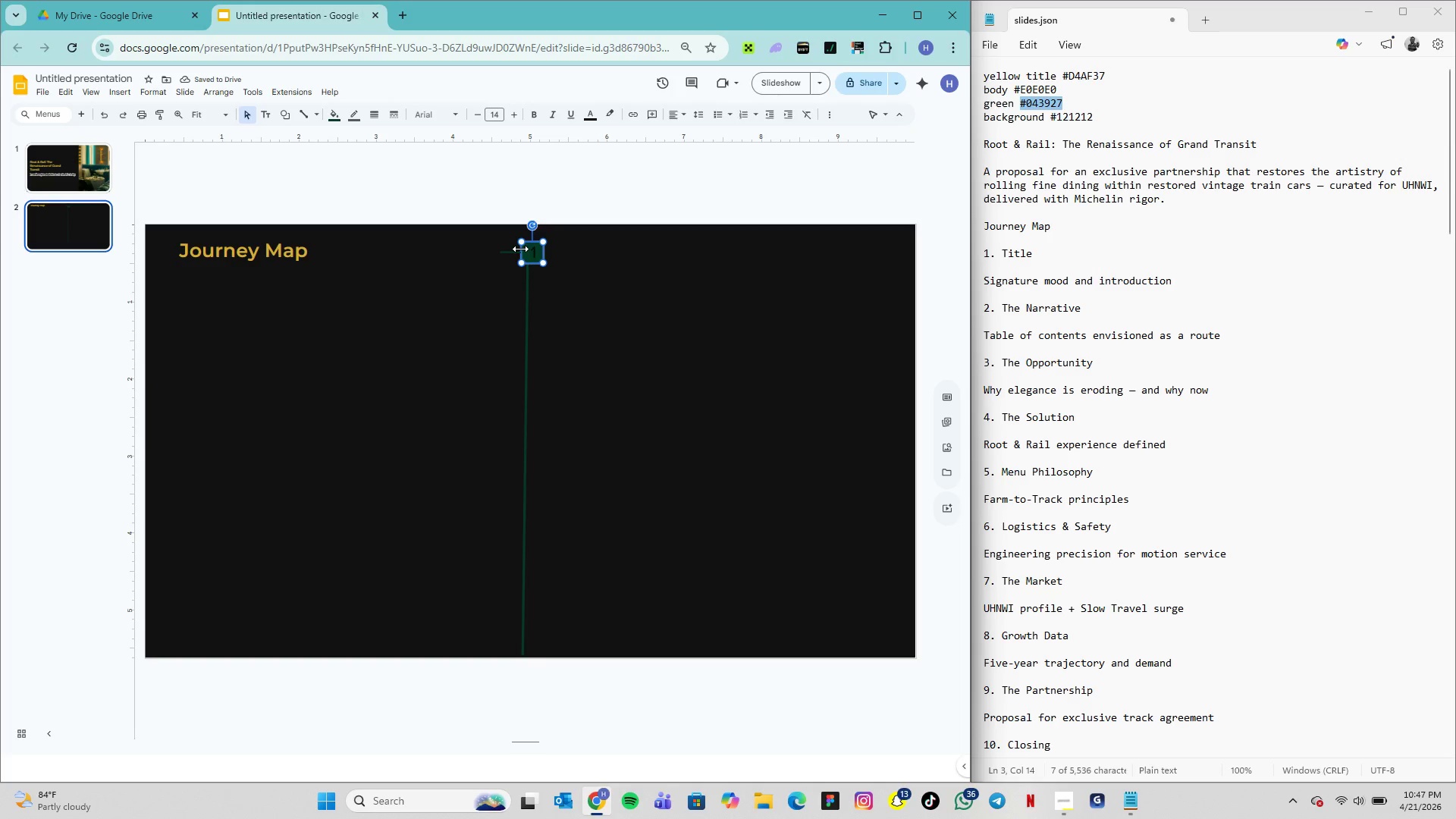 
wait(7.22)
 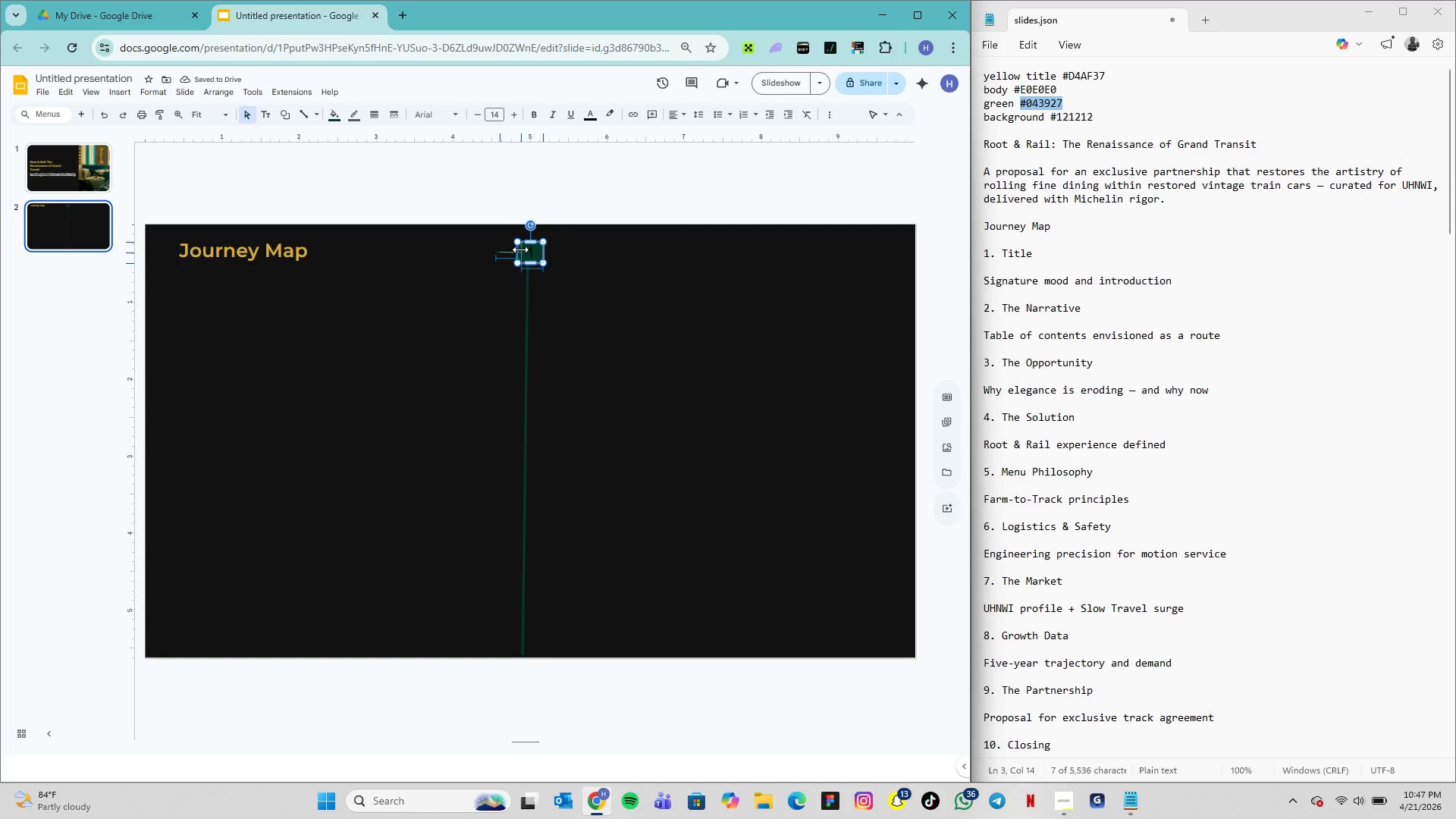 
left_click([580, 259])
 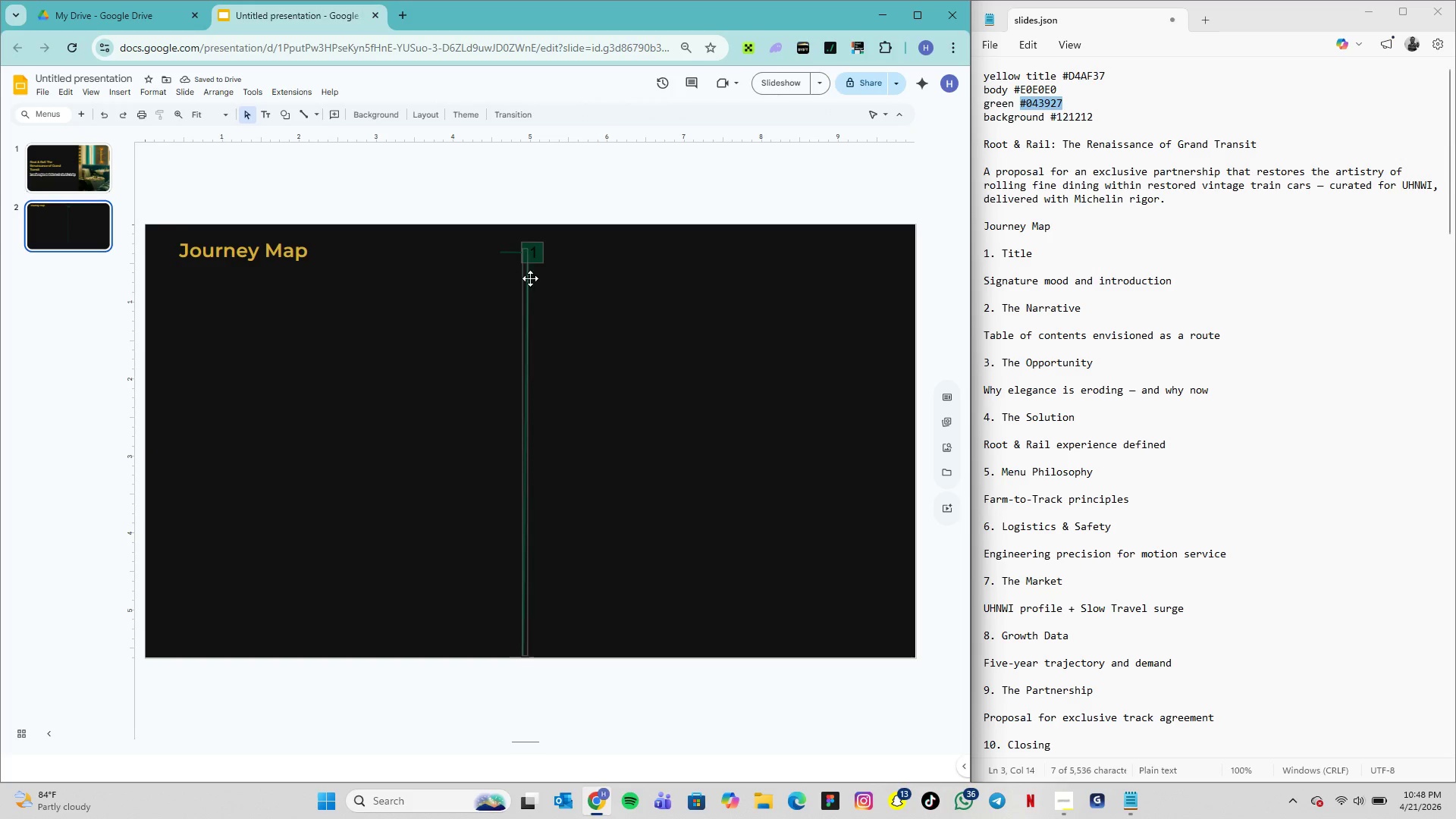 
left_click([542, 256])
 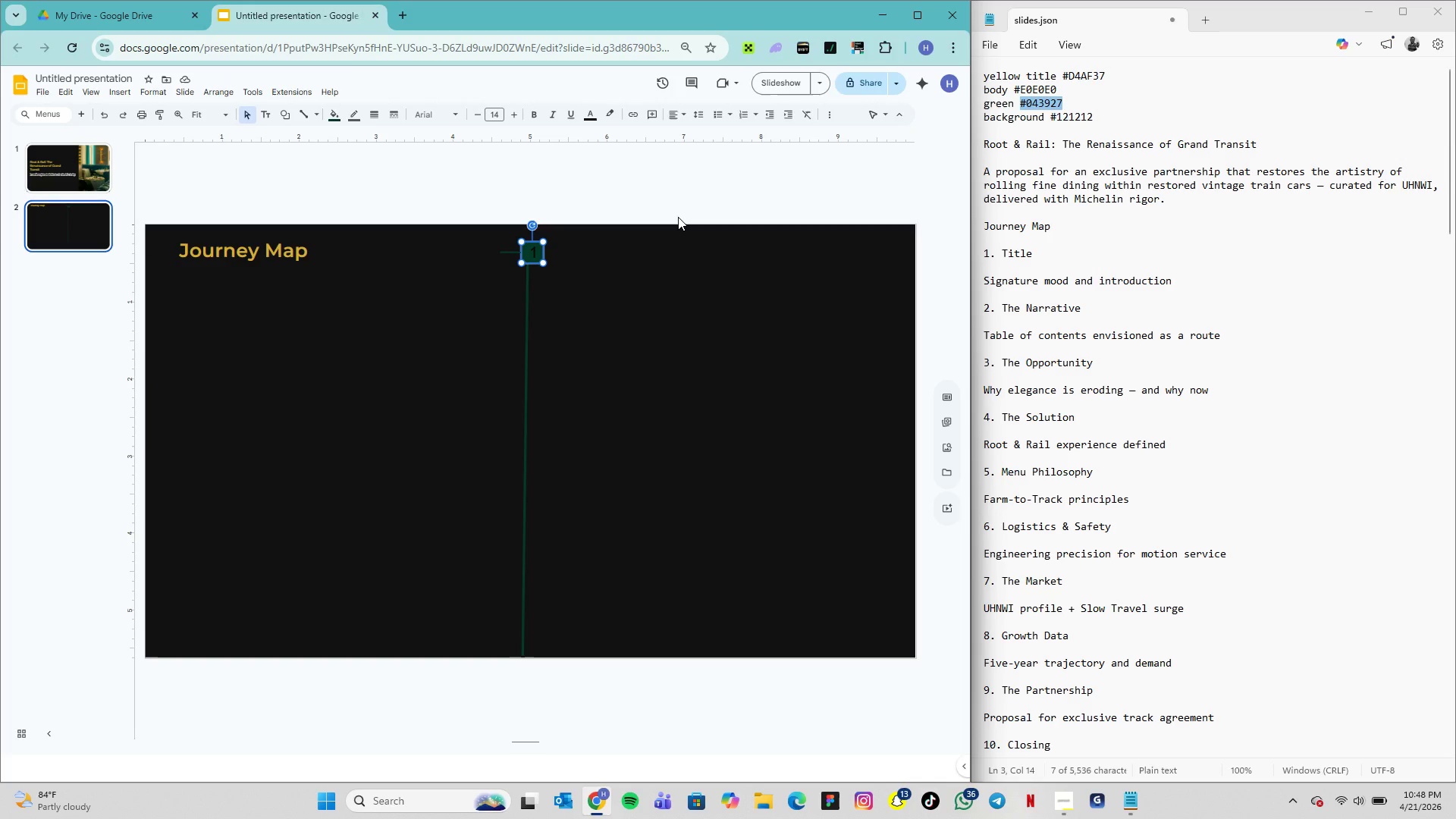 
key(Delete)
 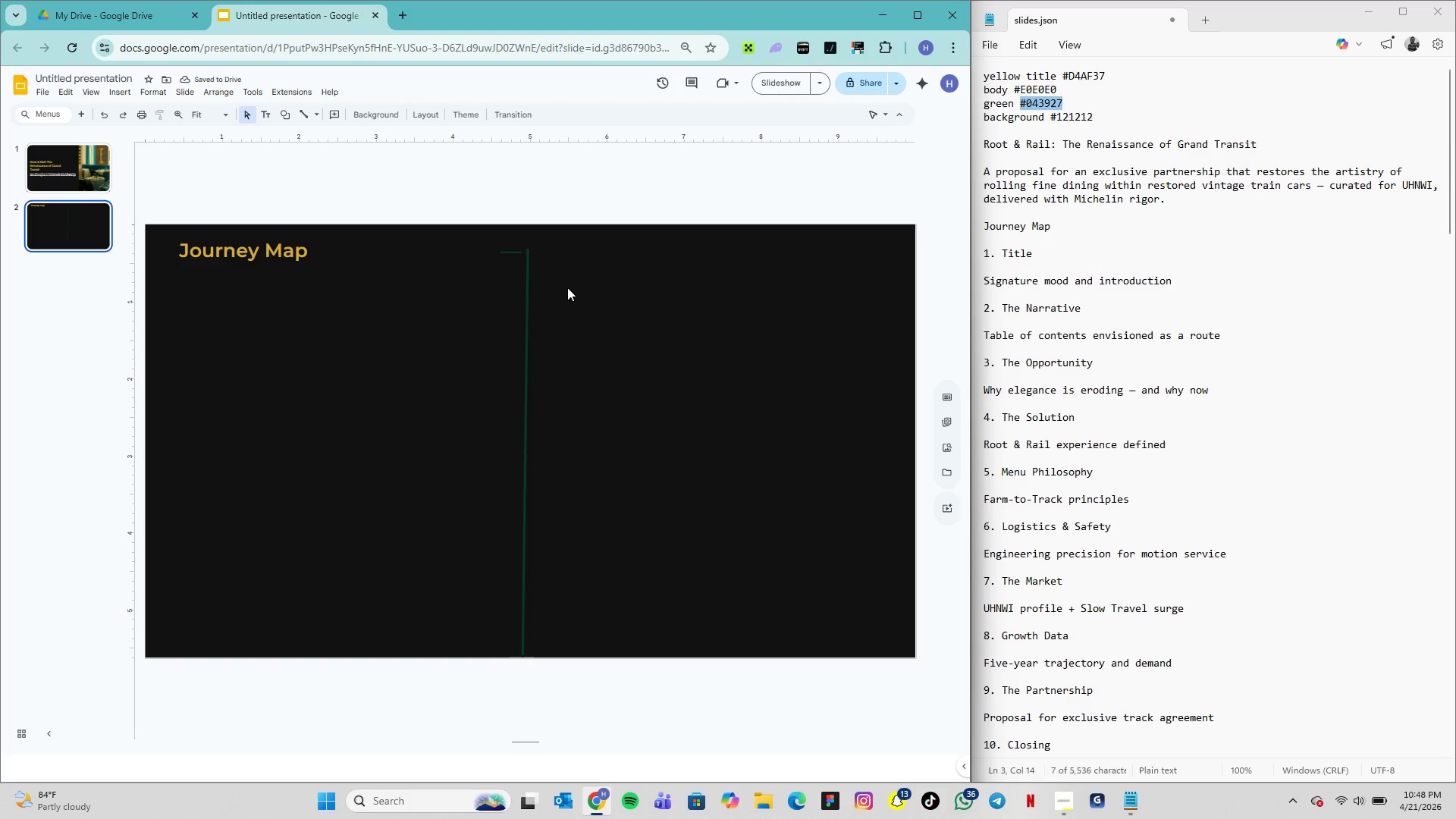 
wait(6.59)
 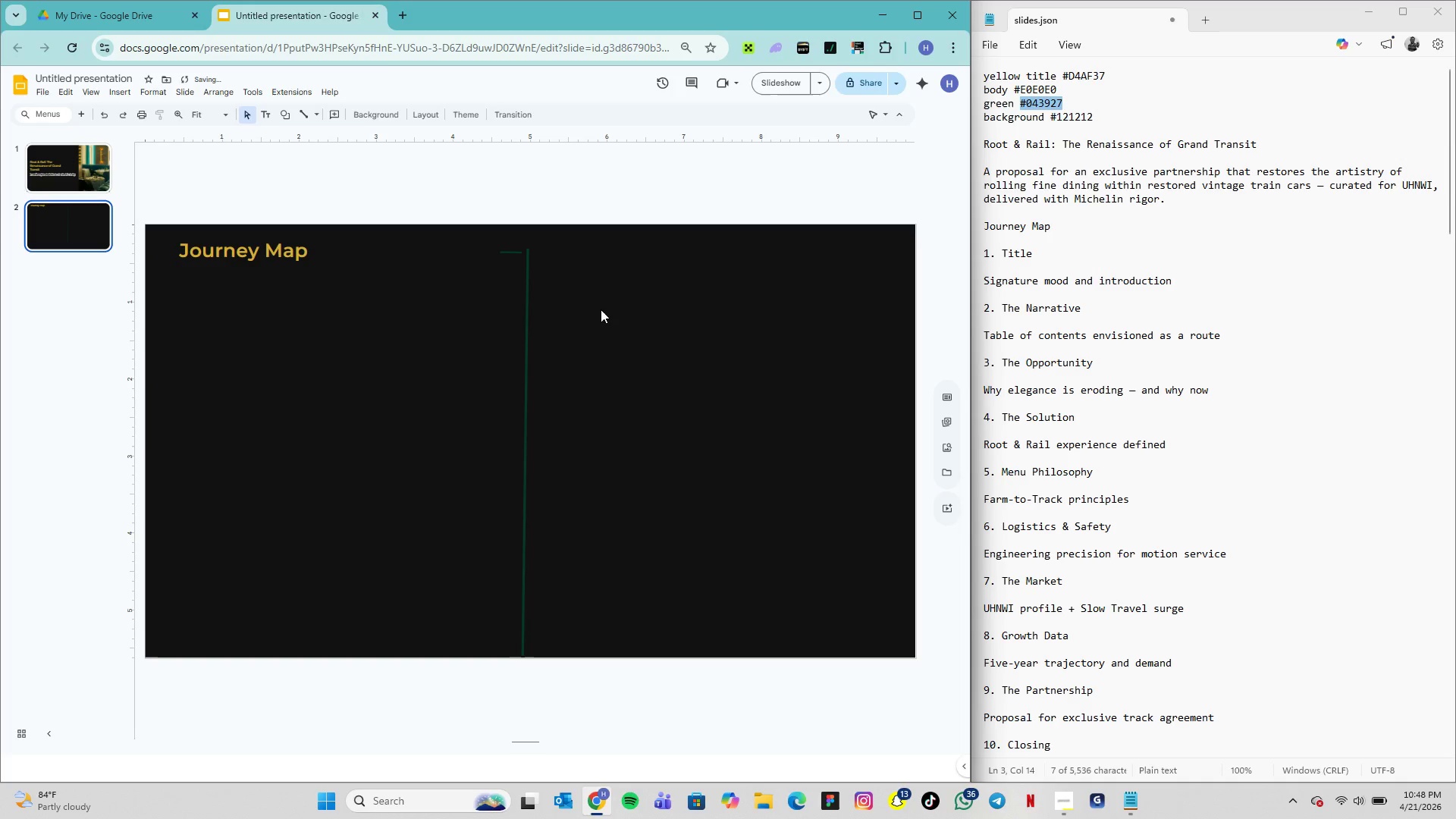 
left_click([283, 119])
 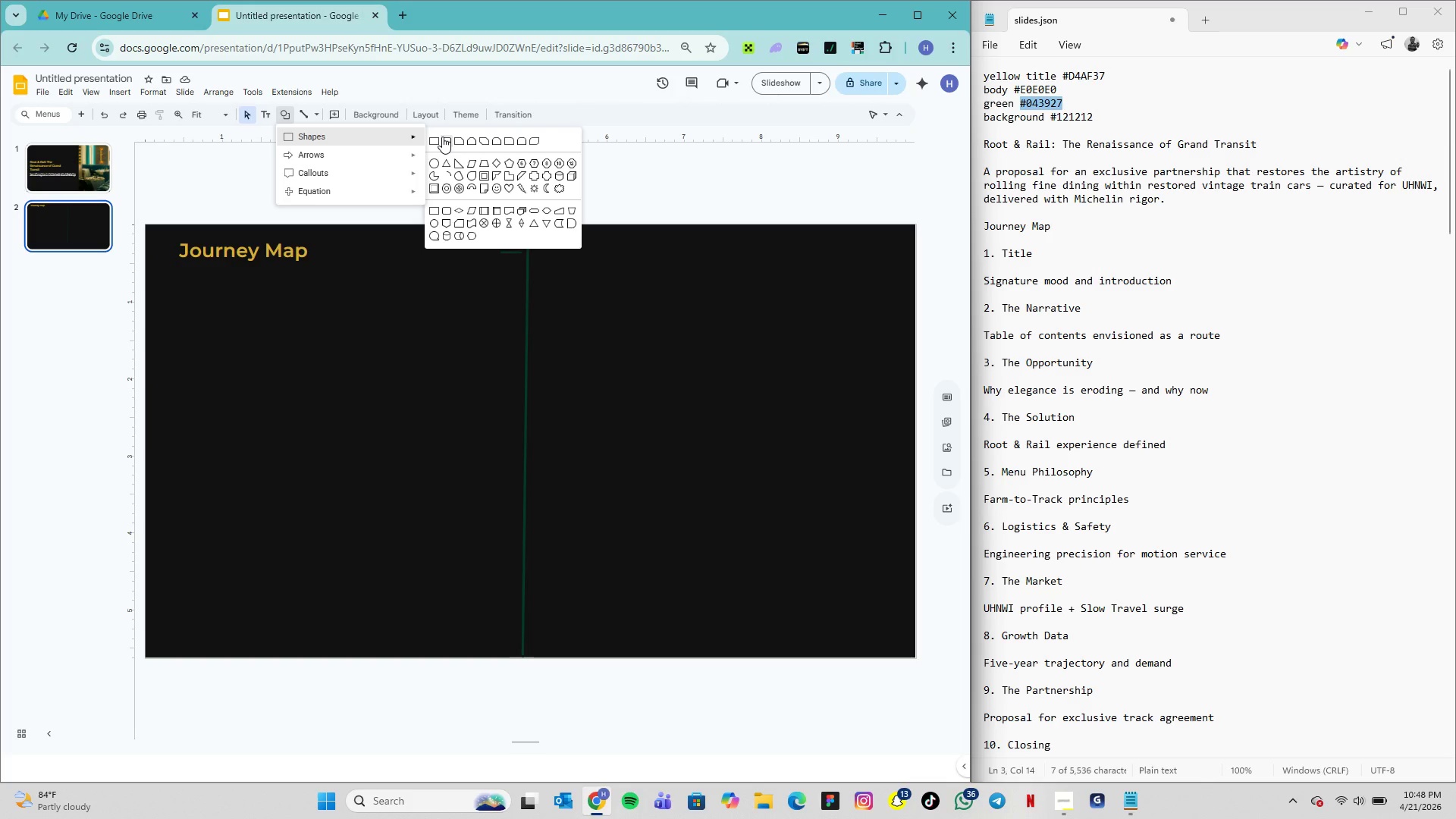 
left_click([444, 137])
 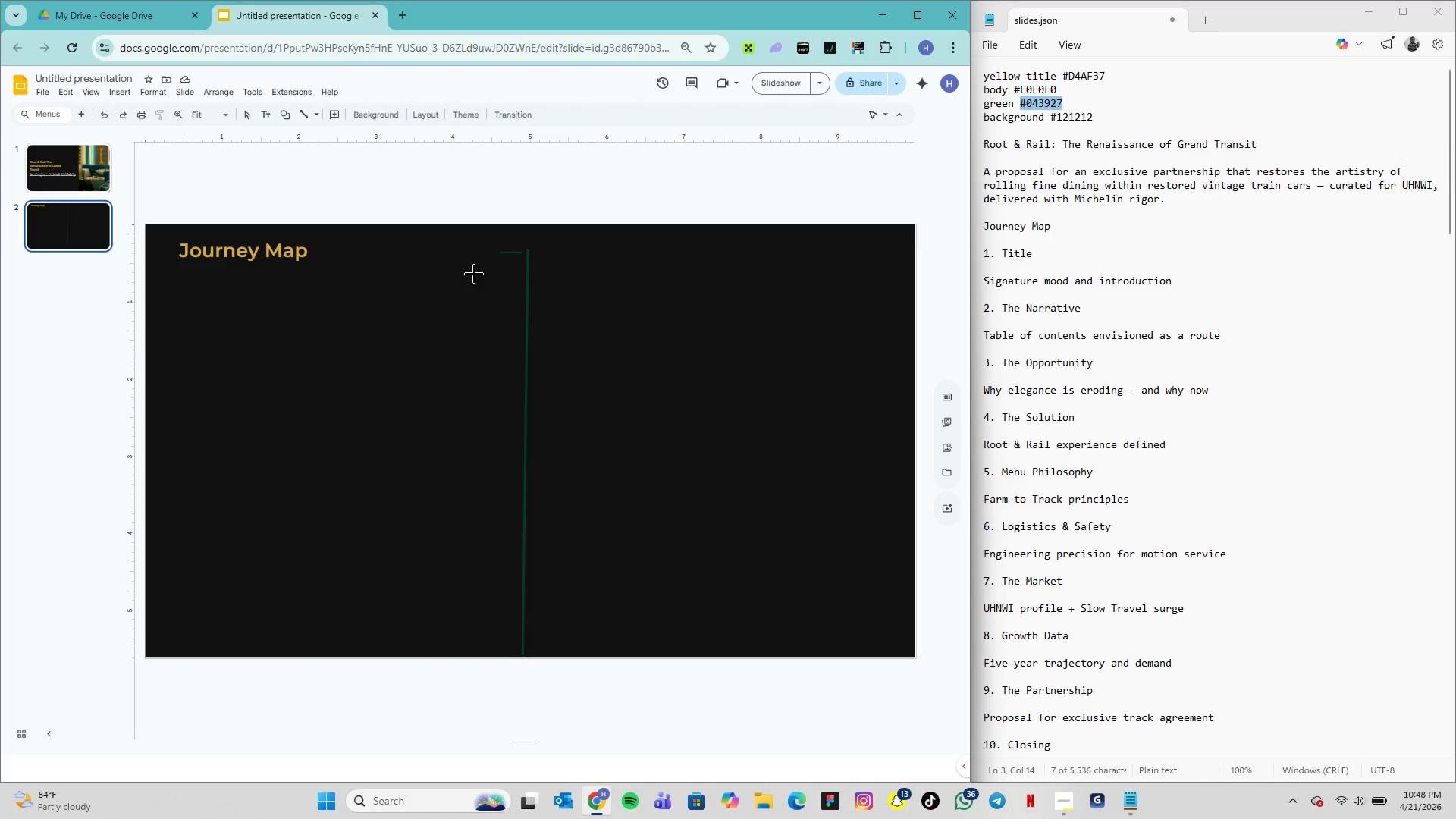 
left_click_drag(start_coordinate=[474, 274], to_coordinate=[496, 300])
 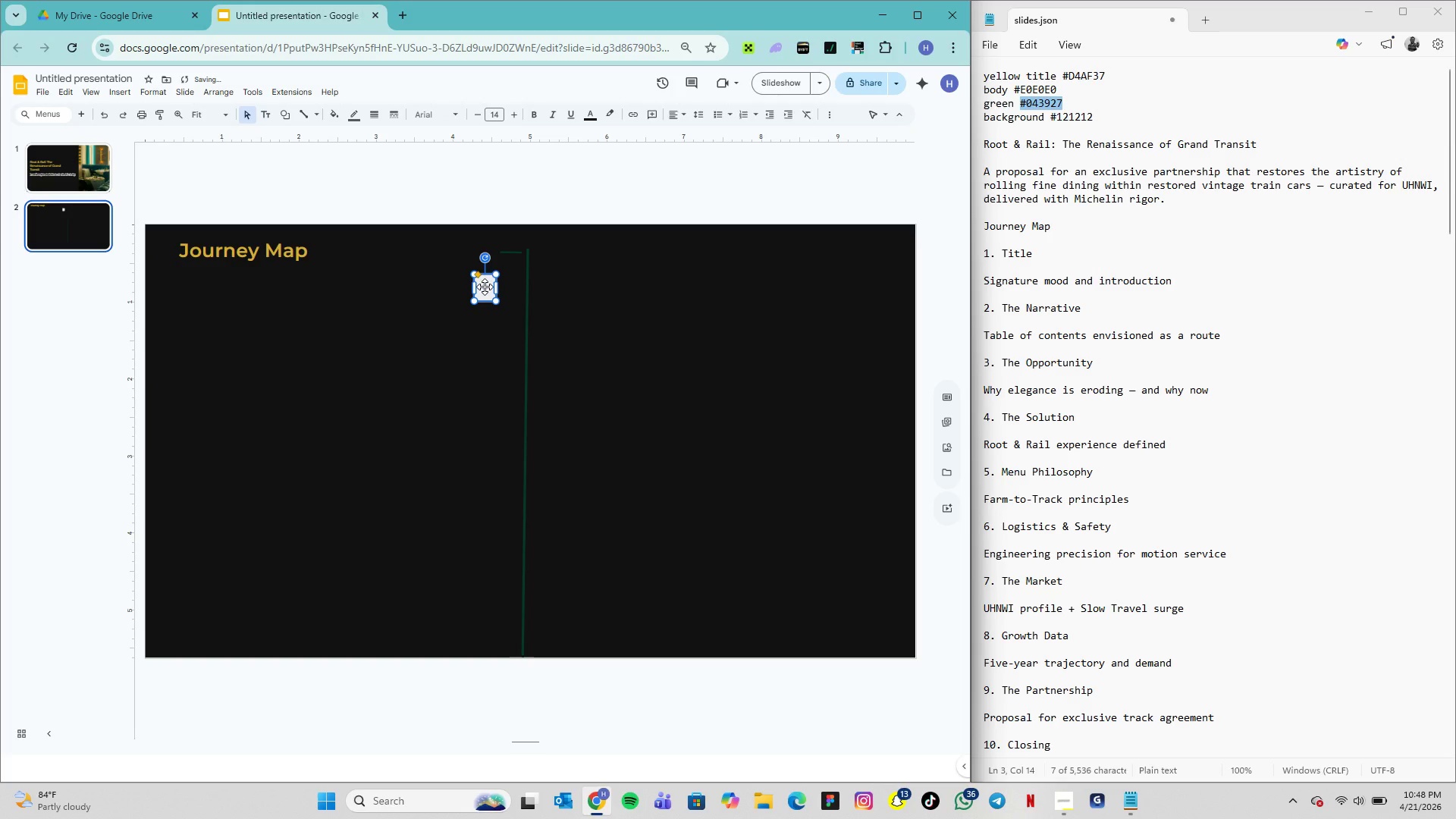 
double_click([485, 287])
 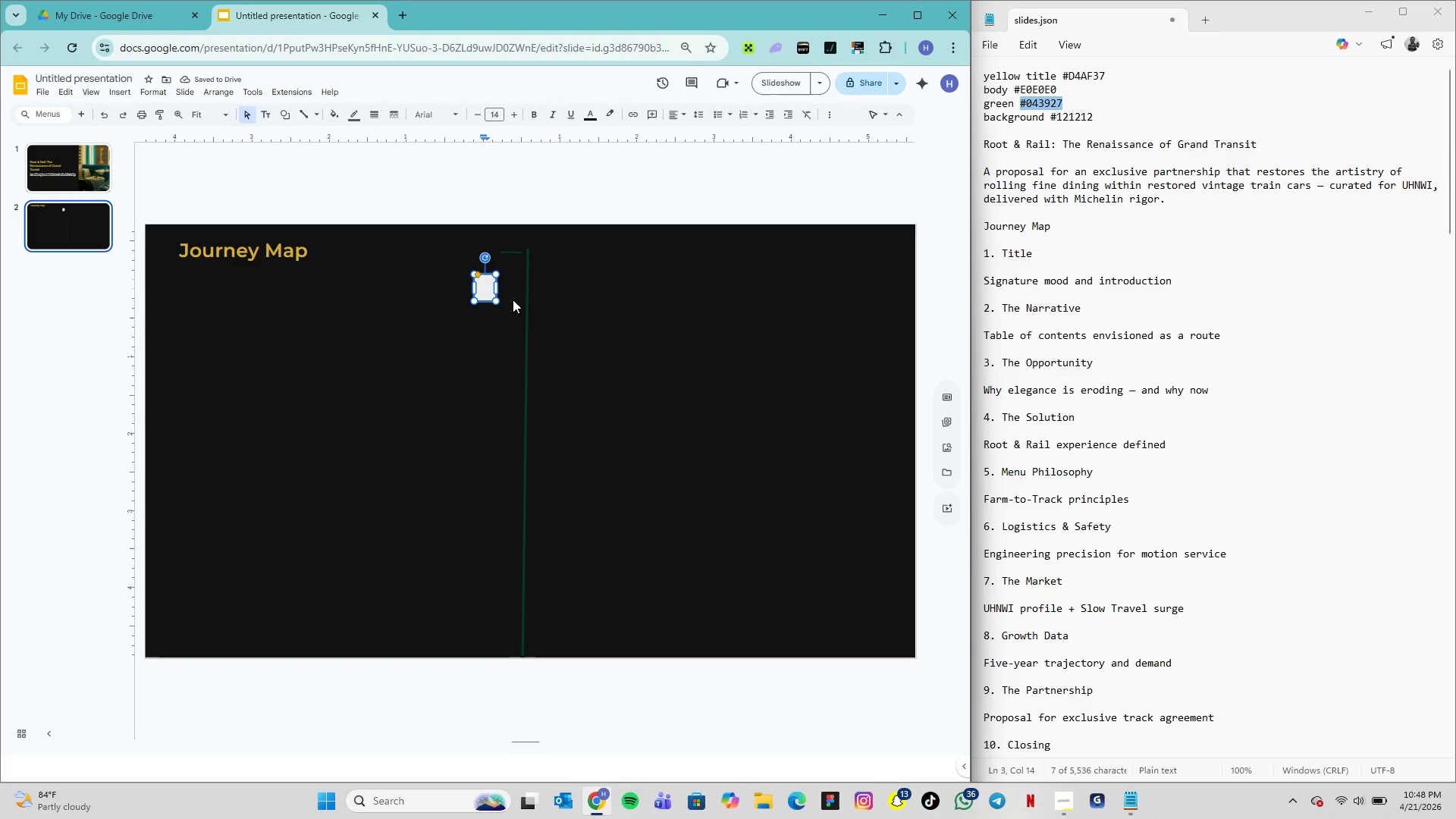 
key(1)
 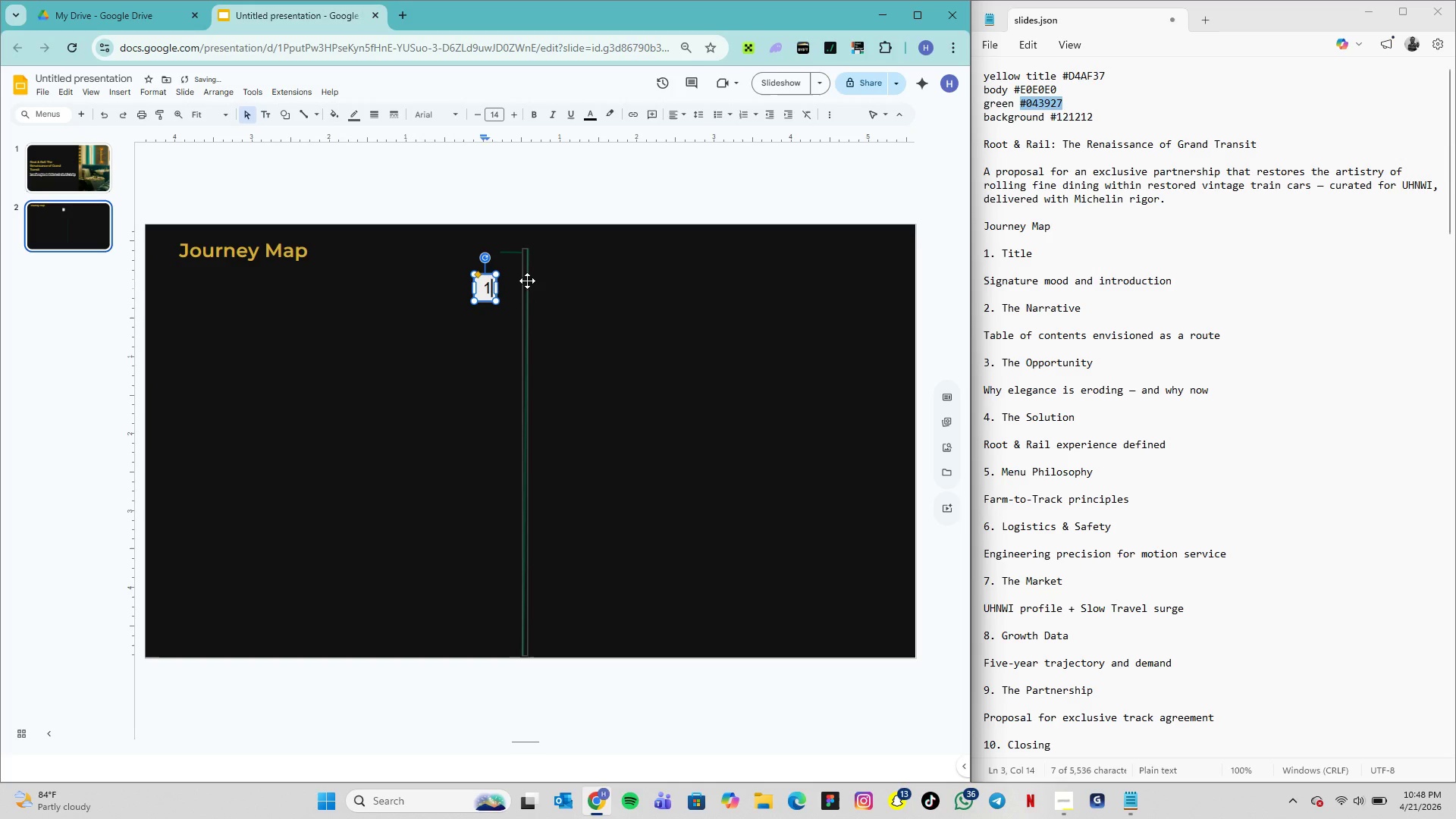 
key(Backspace)
 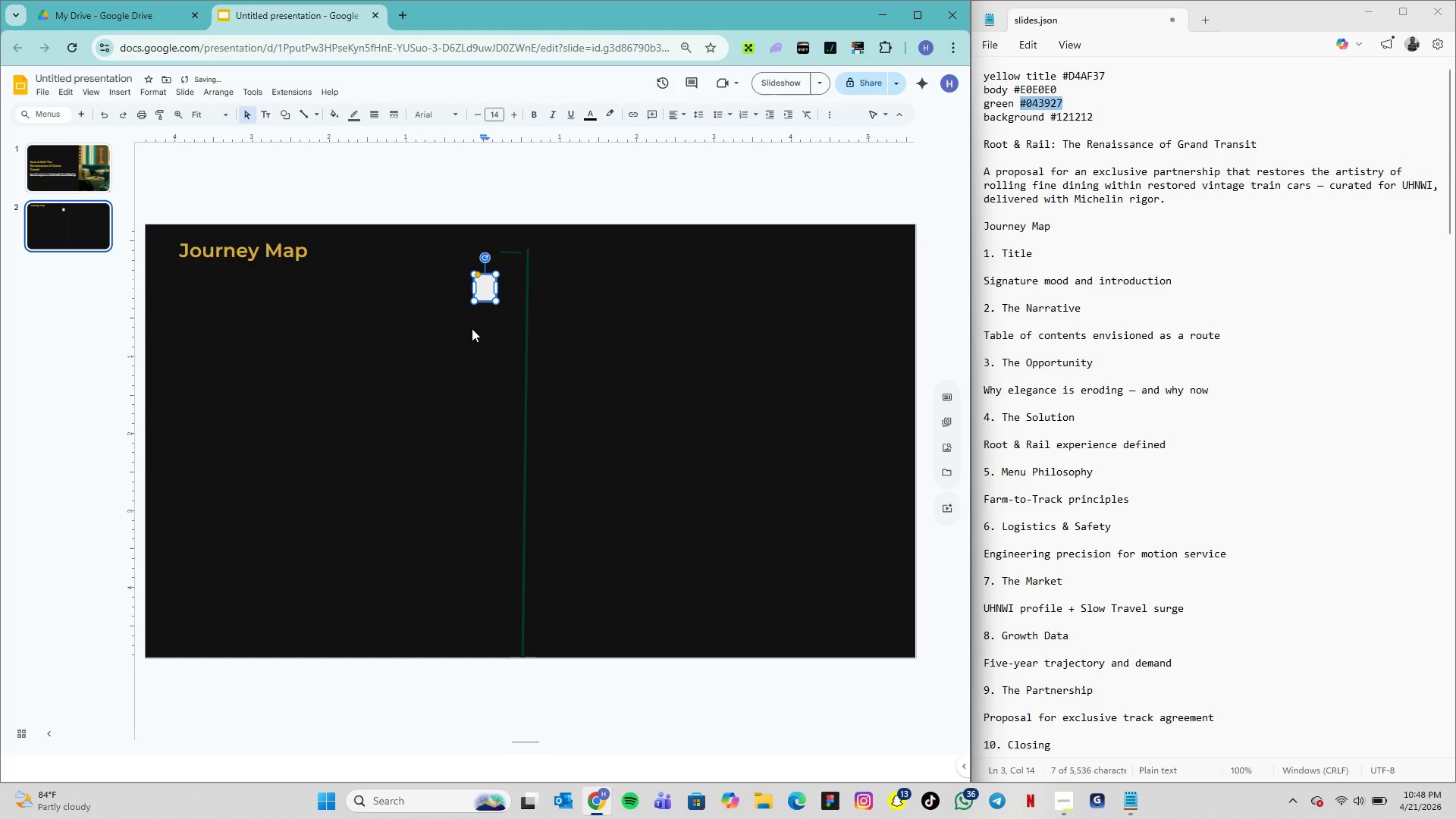 
left_click([472, 328])
 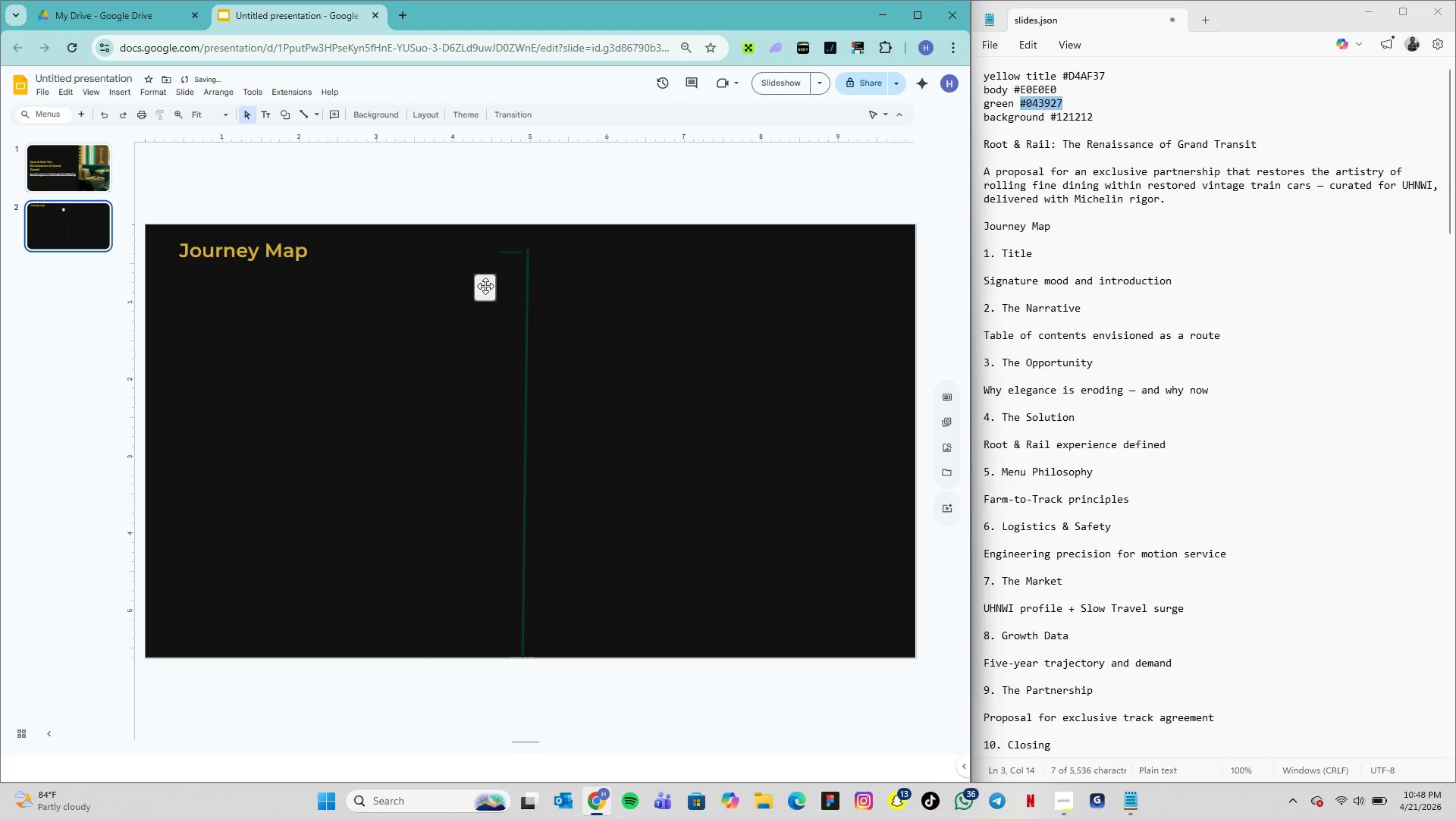 
left_click([485, 286])
 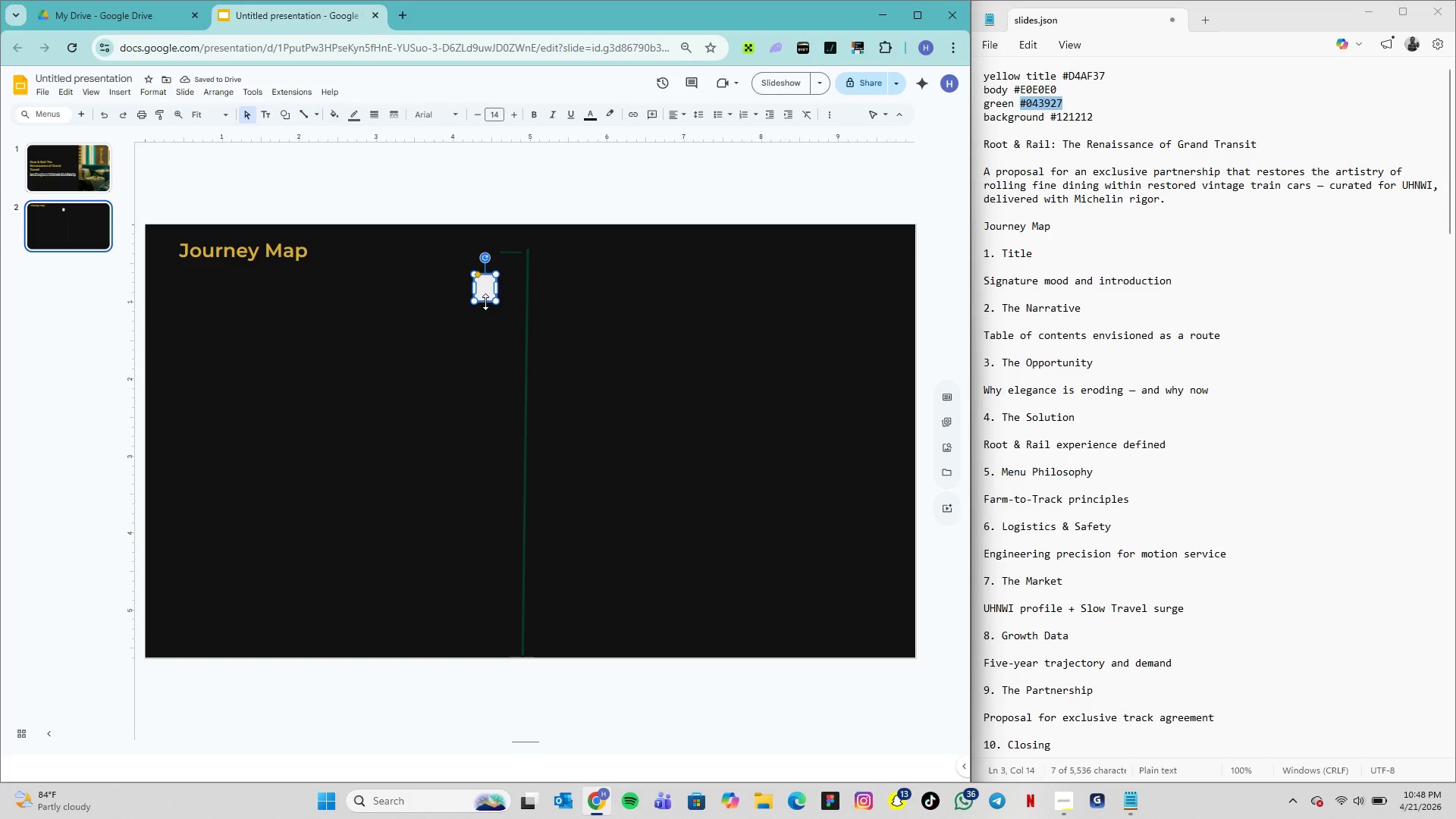 
left_click_drag(start_coordinate=[485, 302], to_coordinate=[484, 294])
 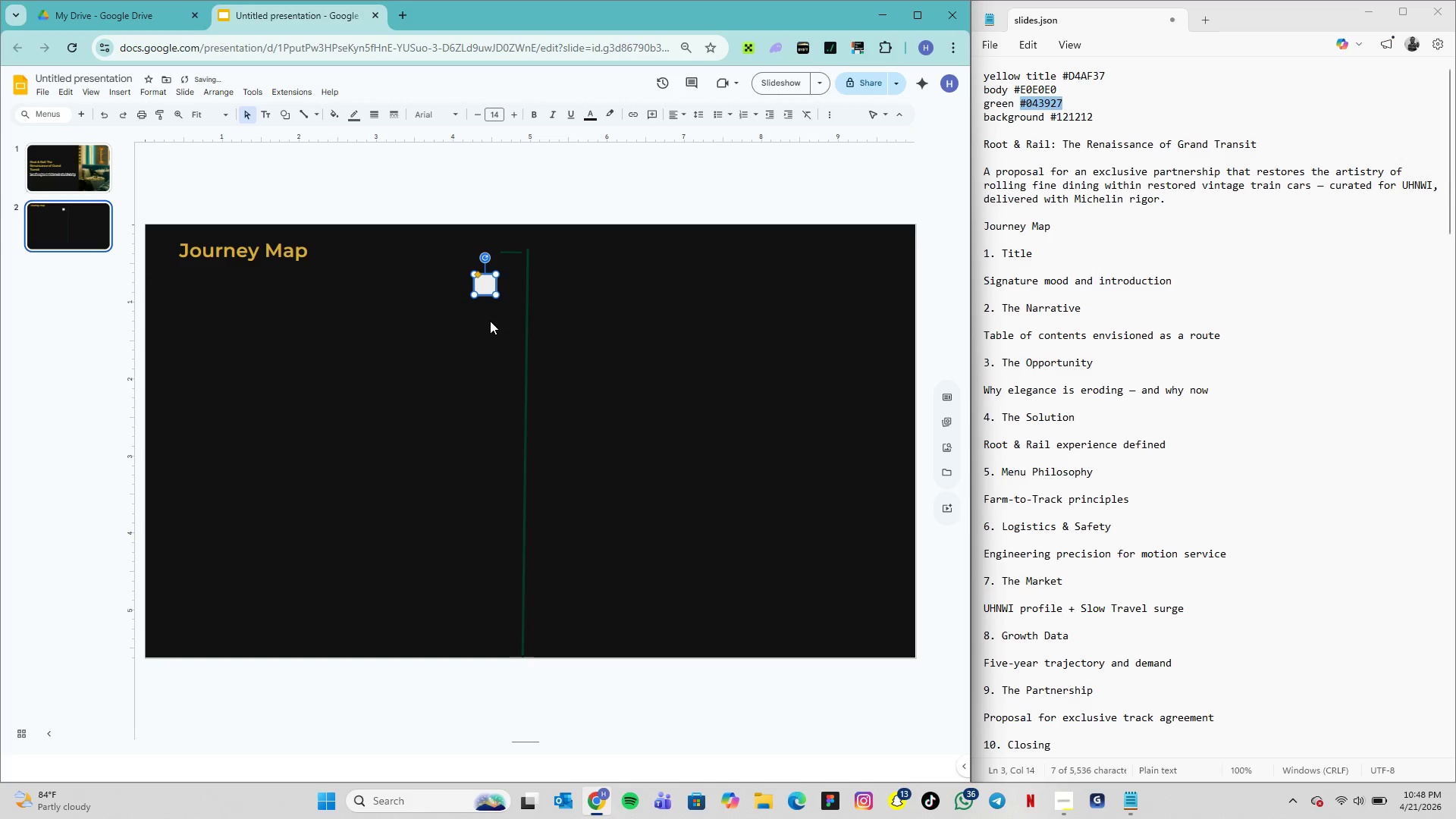 
left_click([490, 321])
 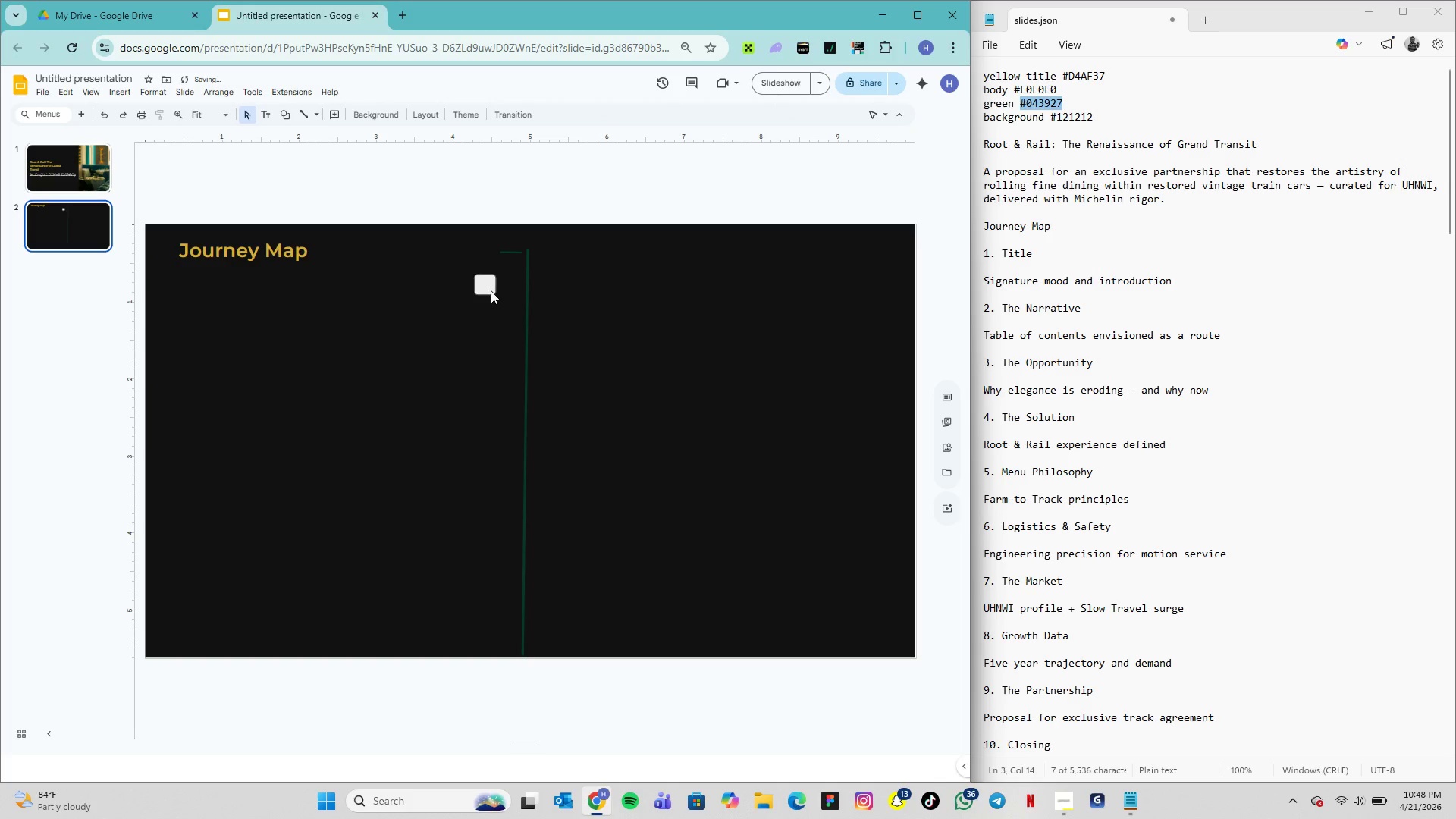 
left_click([491, 290])
 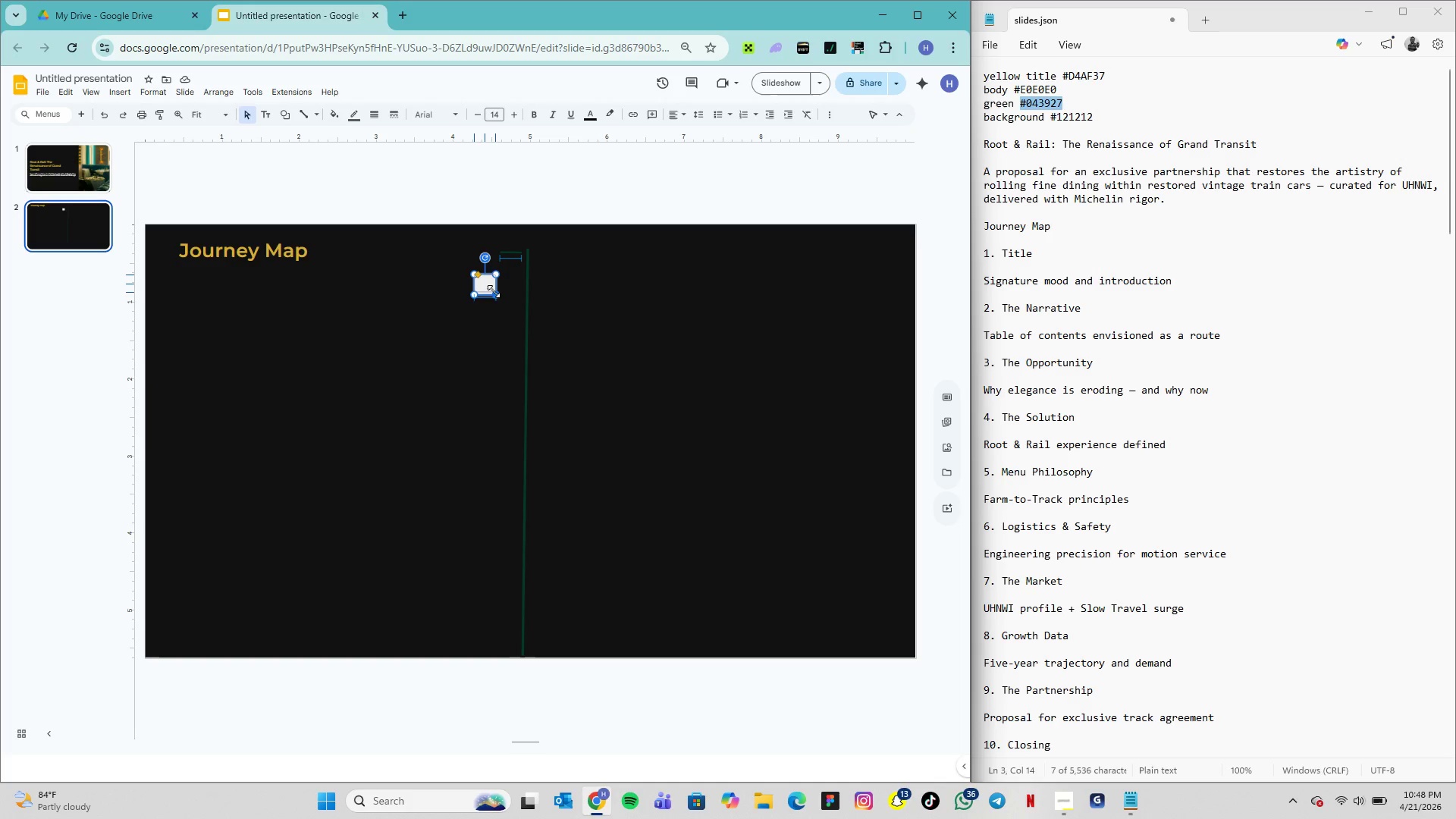 
left_click([496, 312])
 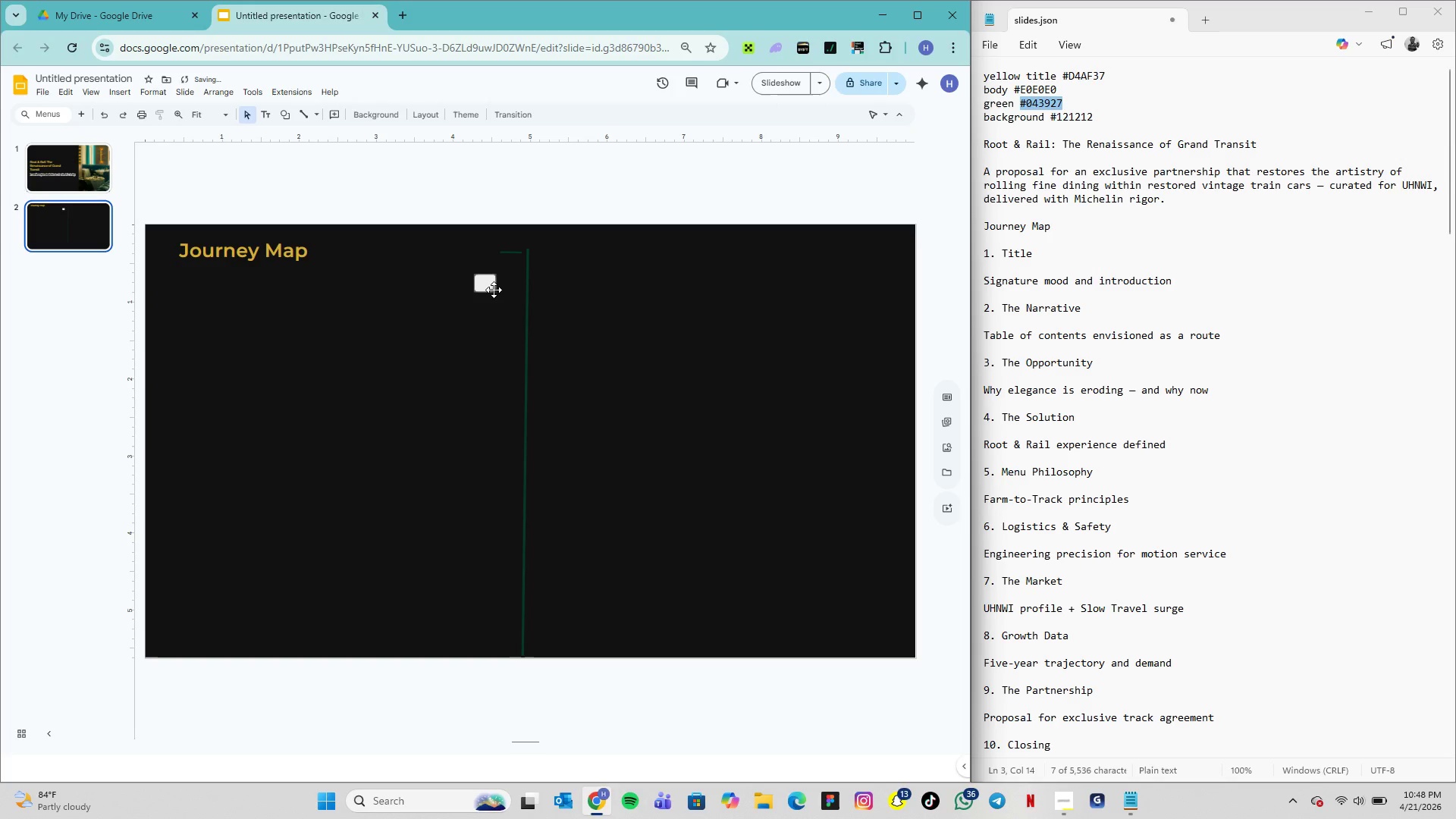 
left_click([494, 290])
 